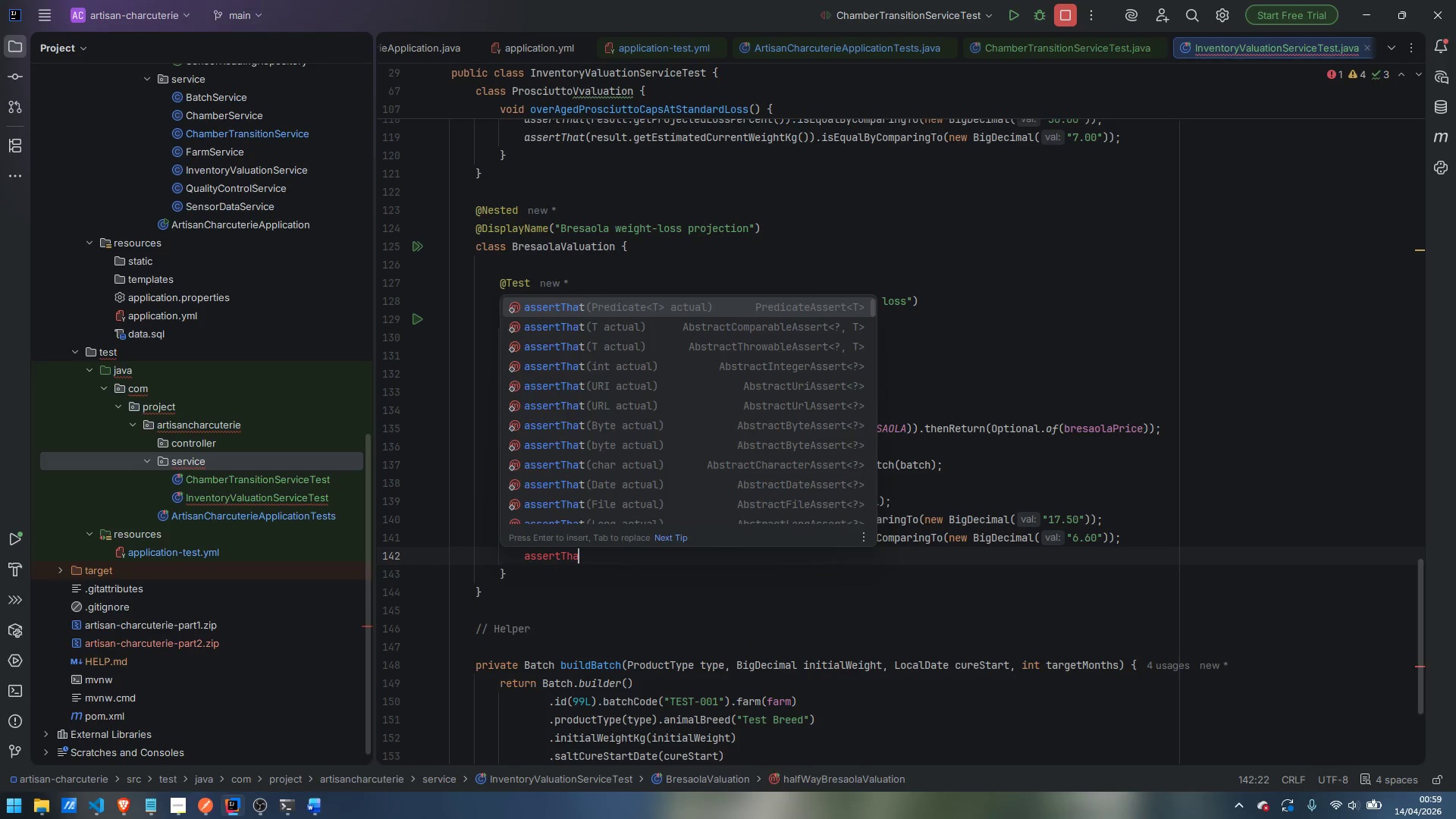 
key(Enter)
 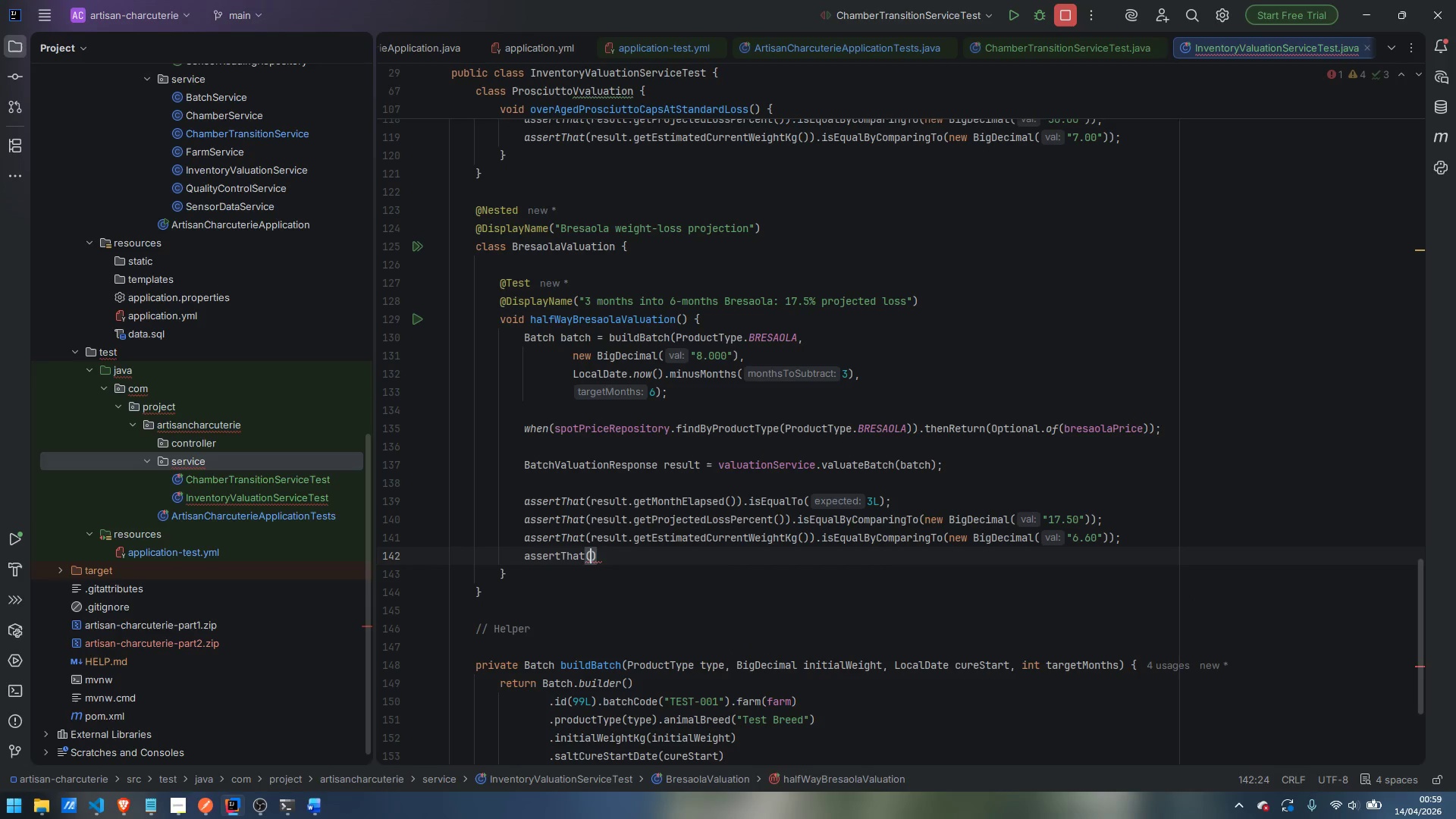 
type(result.)
 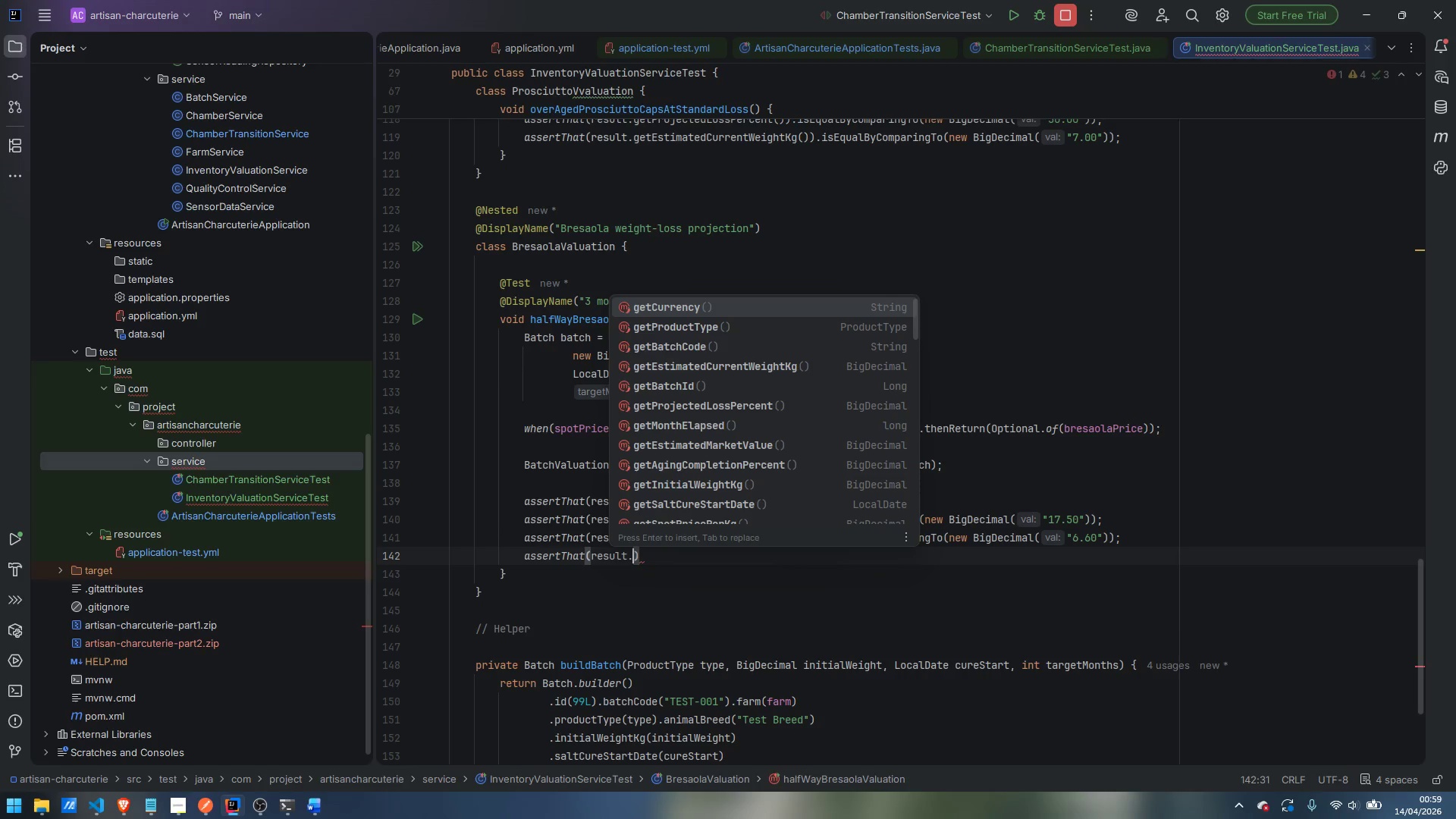 
wait(6.12)
 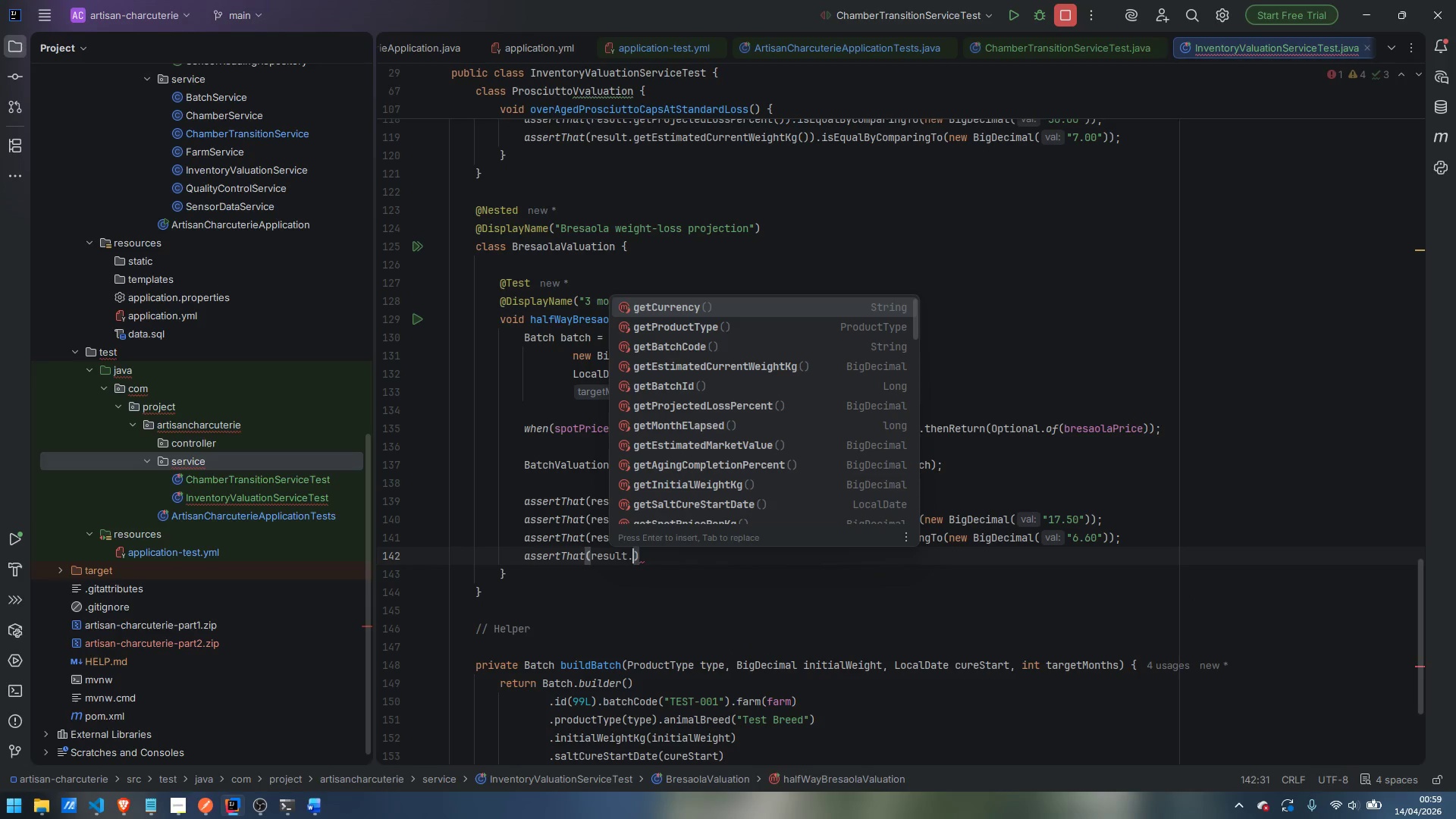 
key(Escape)
type(get)
 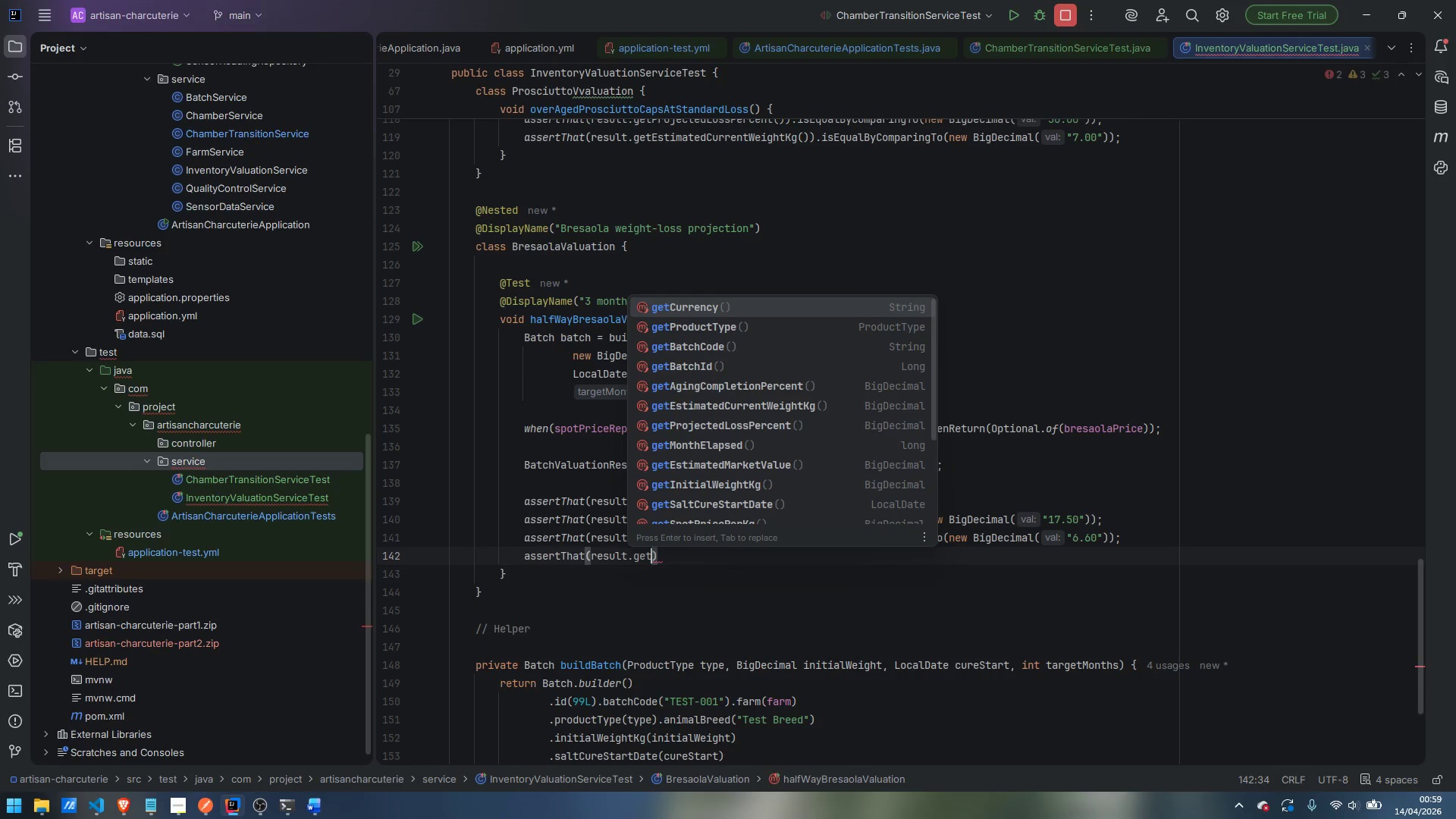 
wait(6.95)
 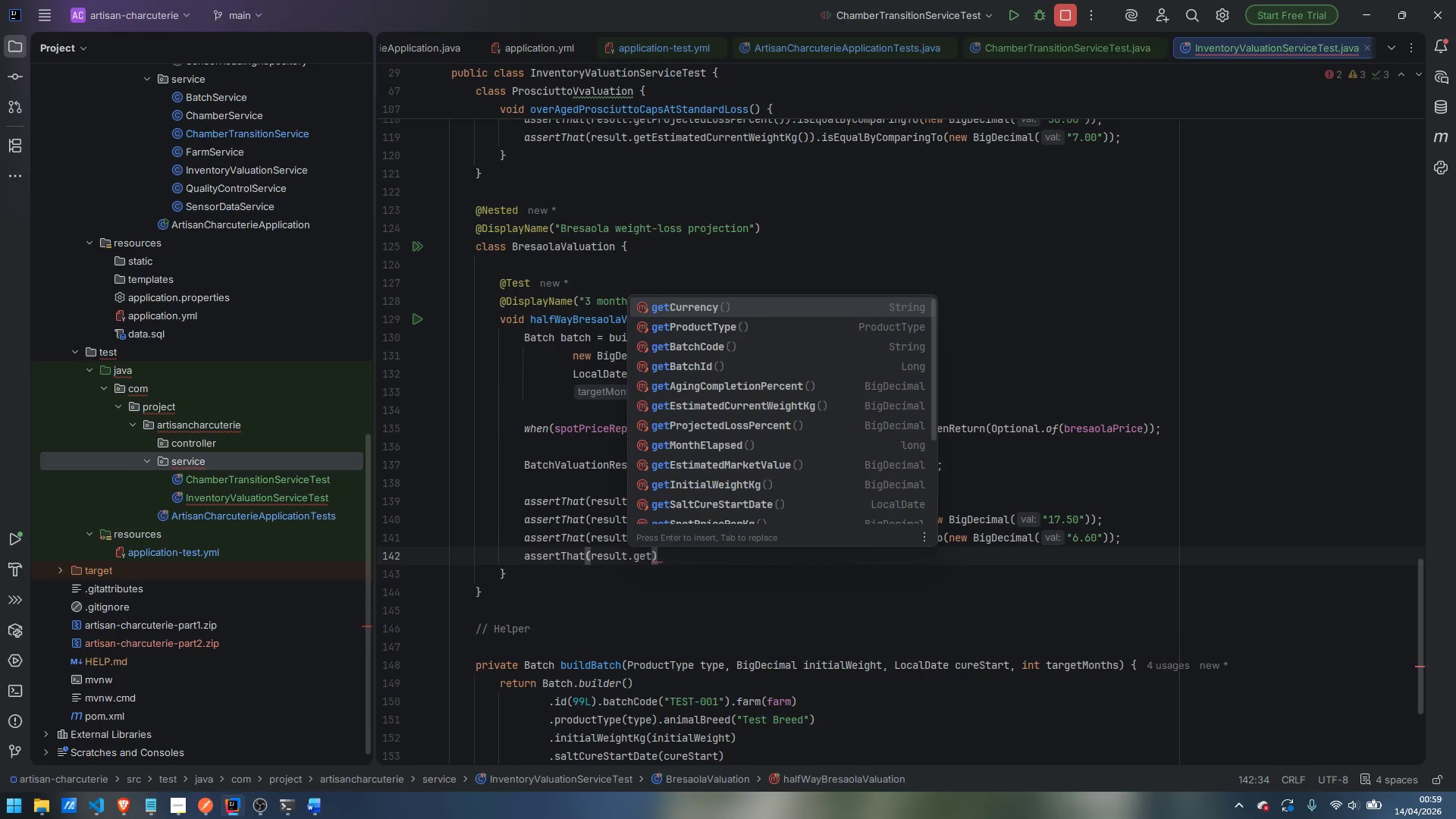 
type(Es)
 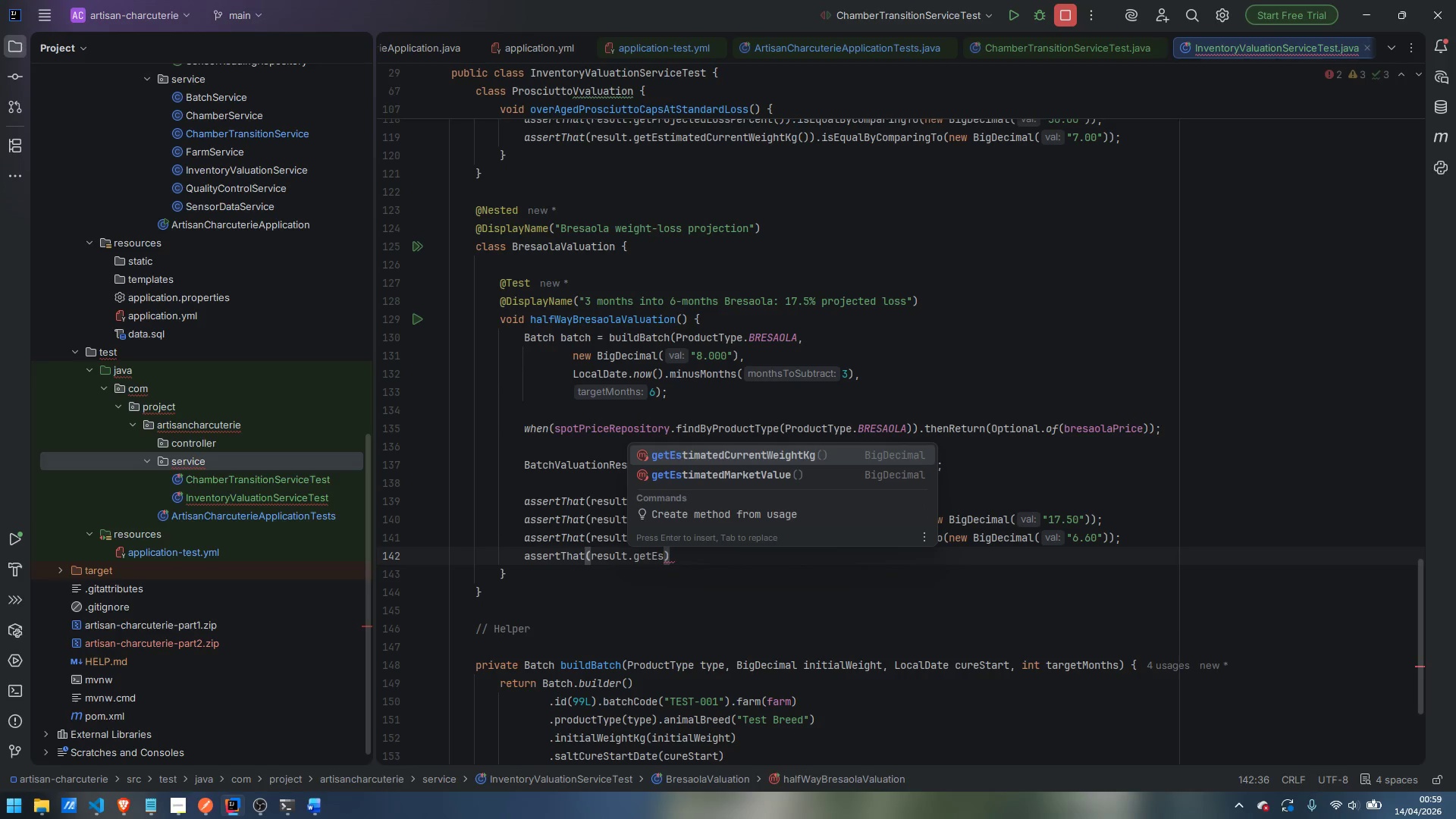 
key(ArrowDown)
 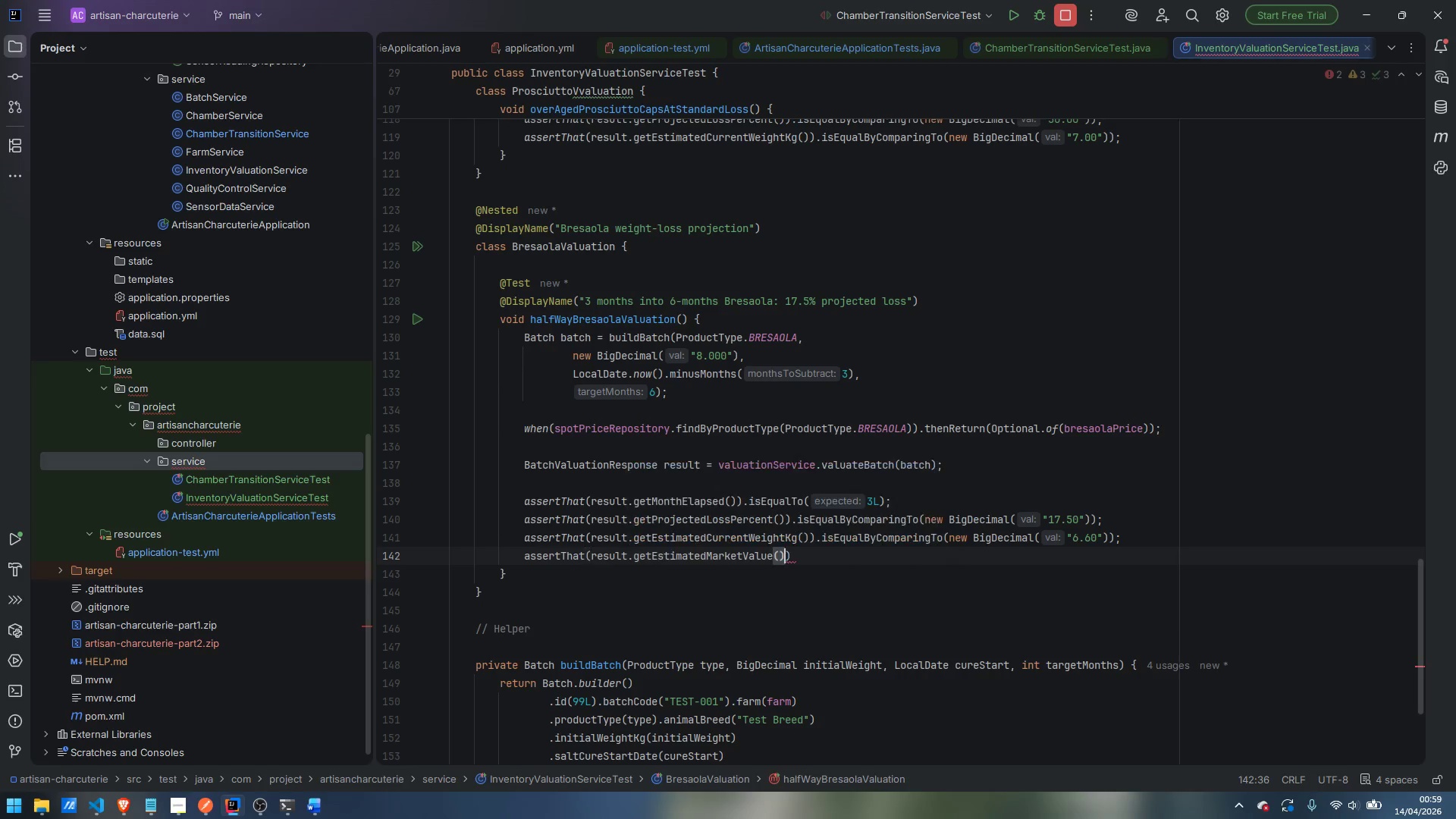 
key(Enter)
 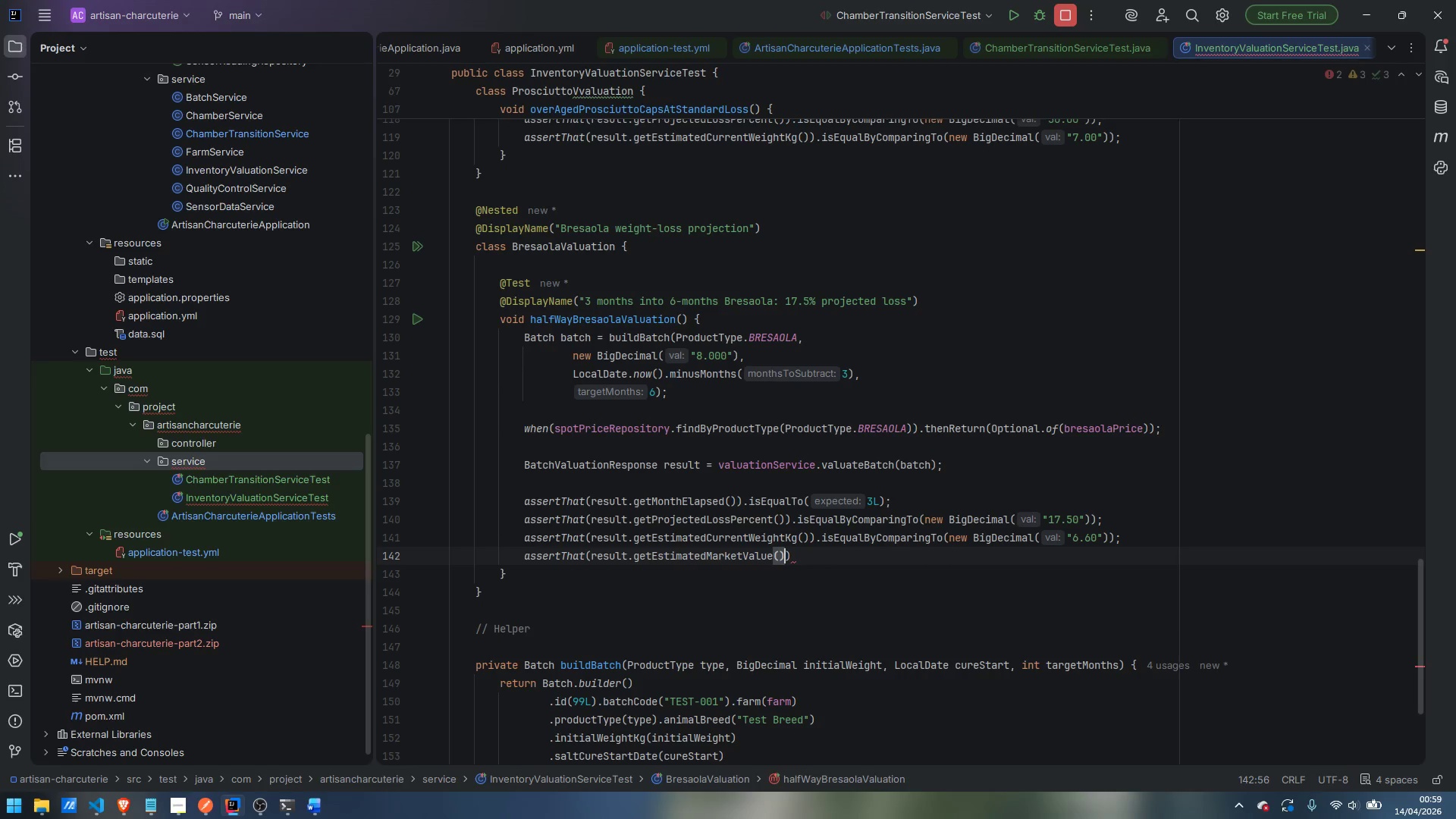 
key(ArrowRight)
 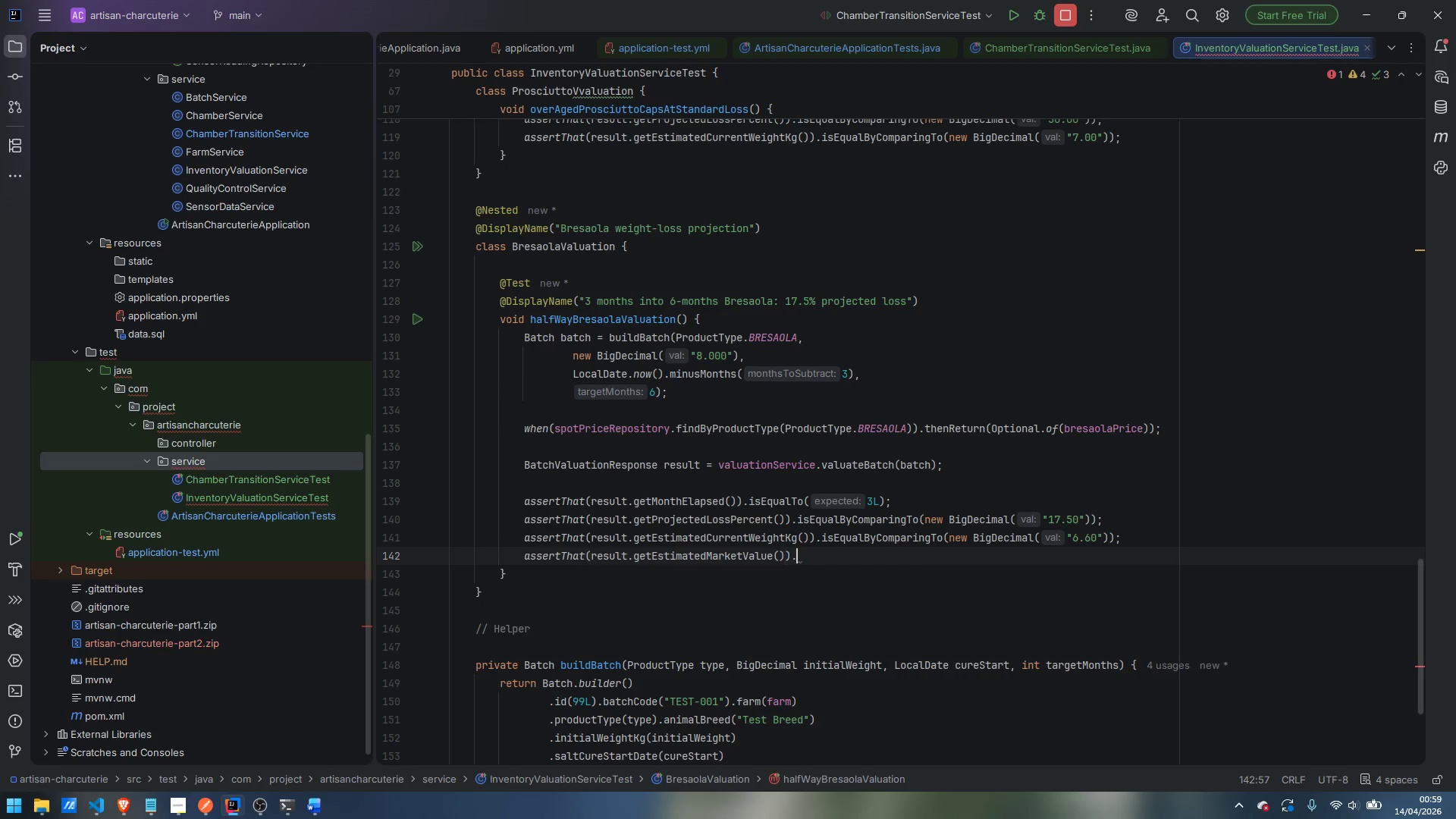 
type(.is)
 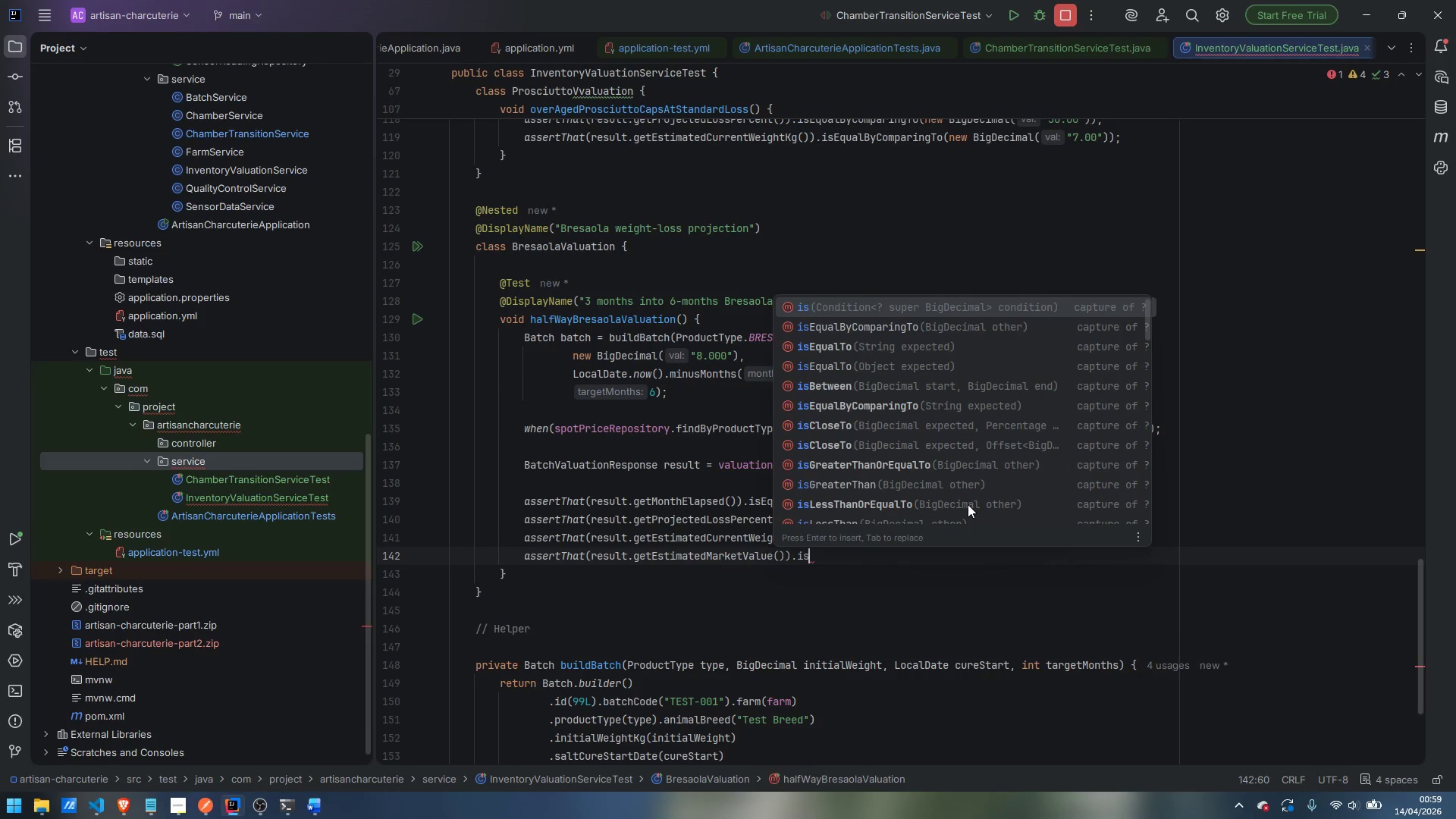 
hold_key(key=ShiftLeft, duration=0.5)
 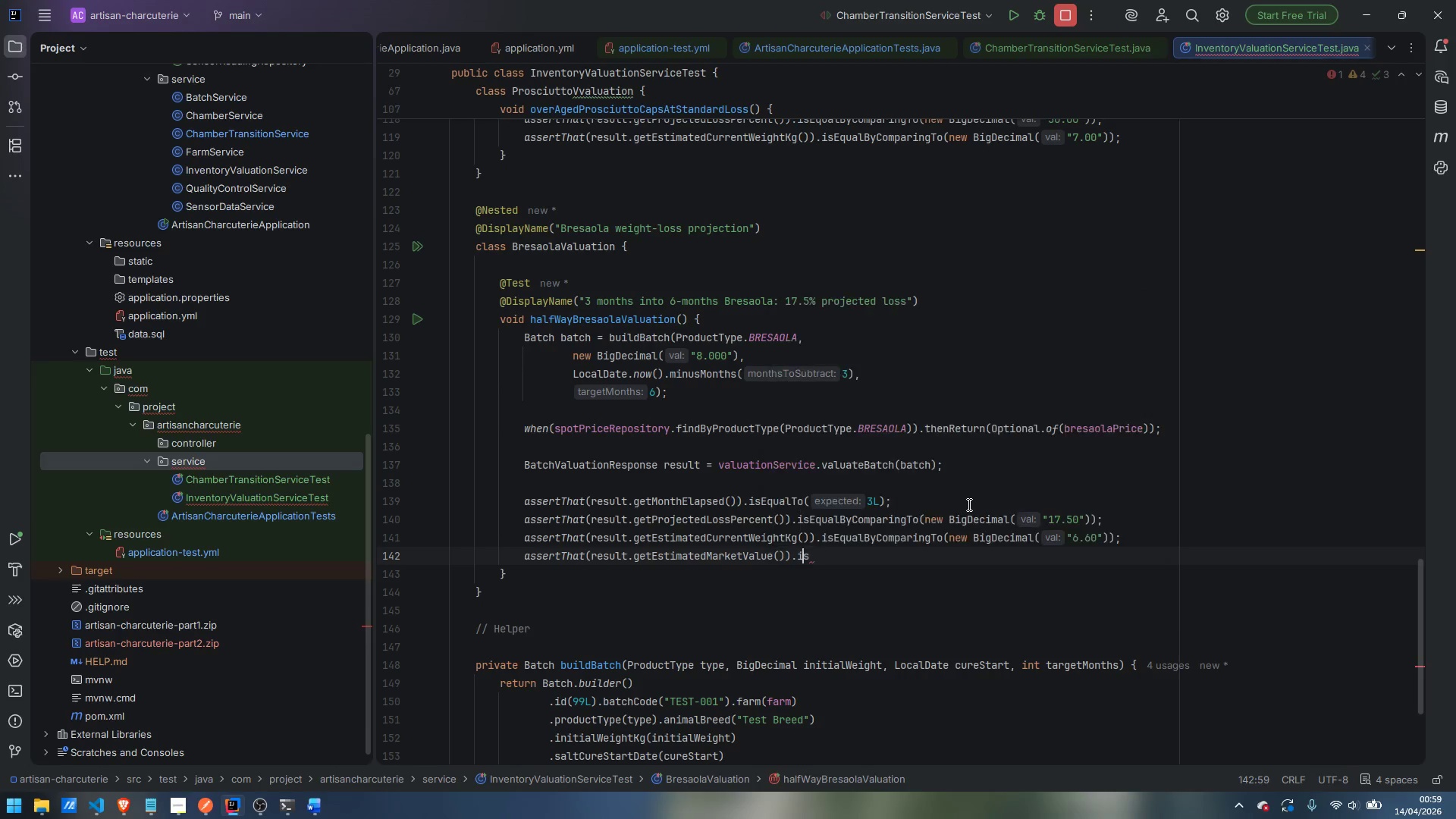 
key(ArrowLeft)
 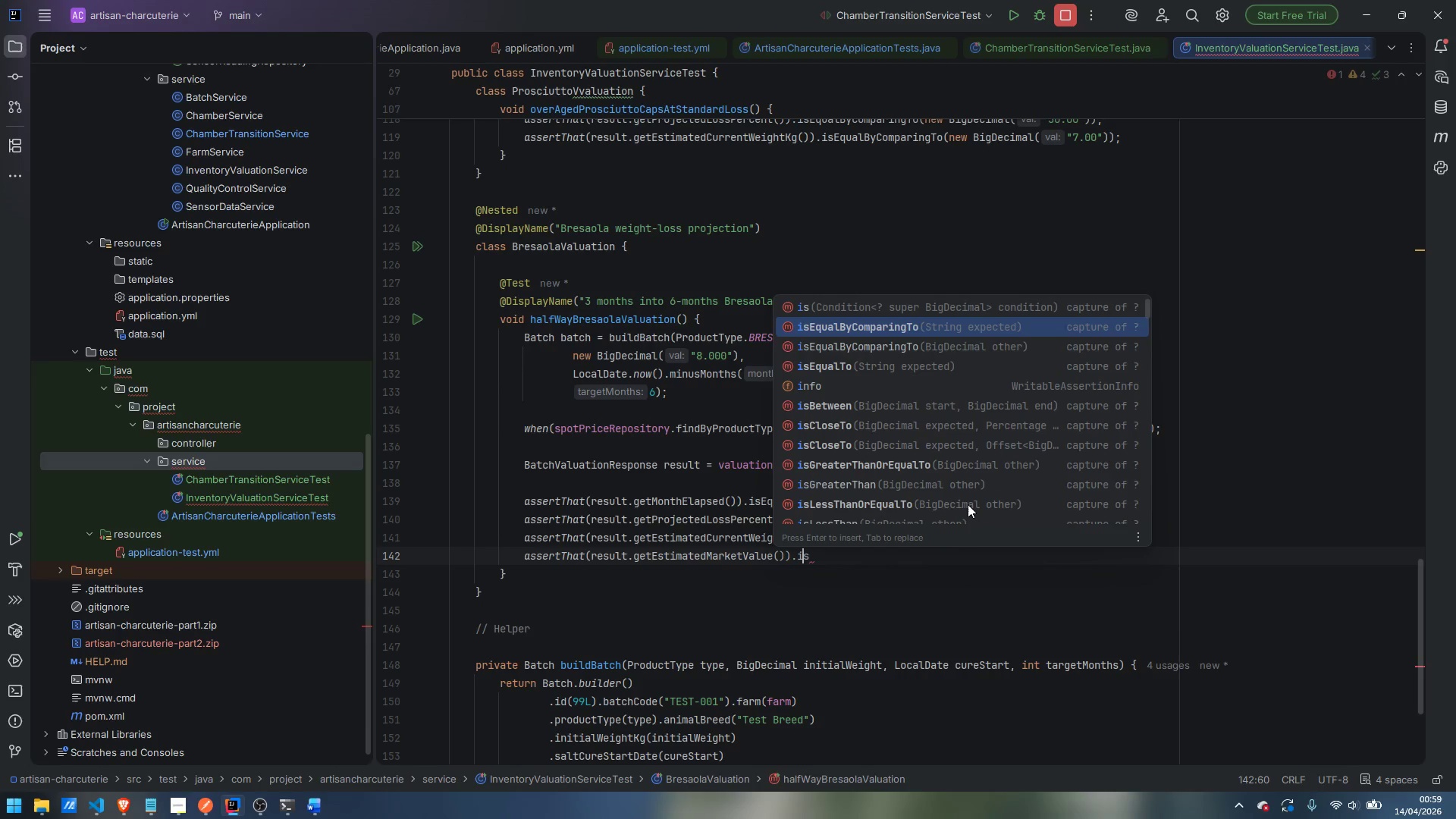 
key(ArrowDown)
 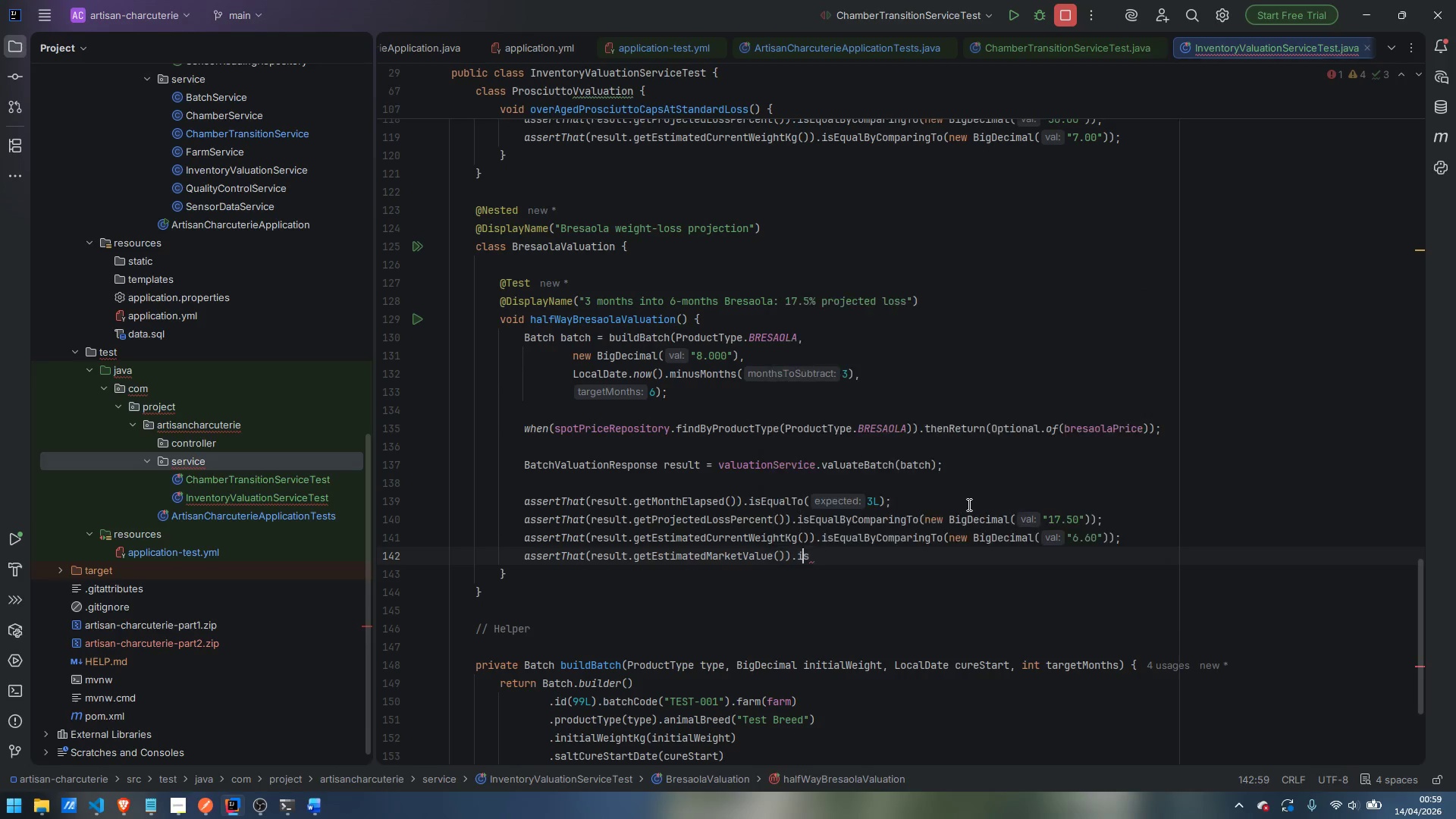 
key(Enter)
 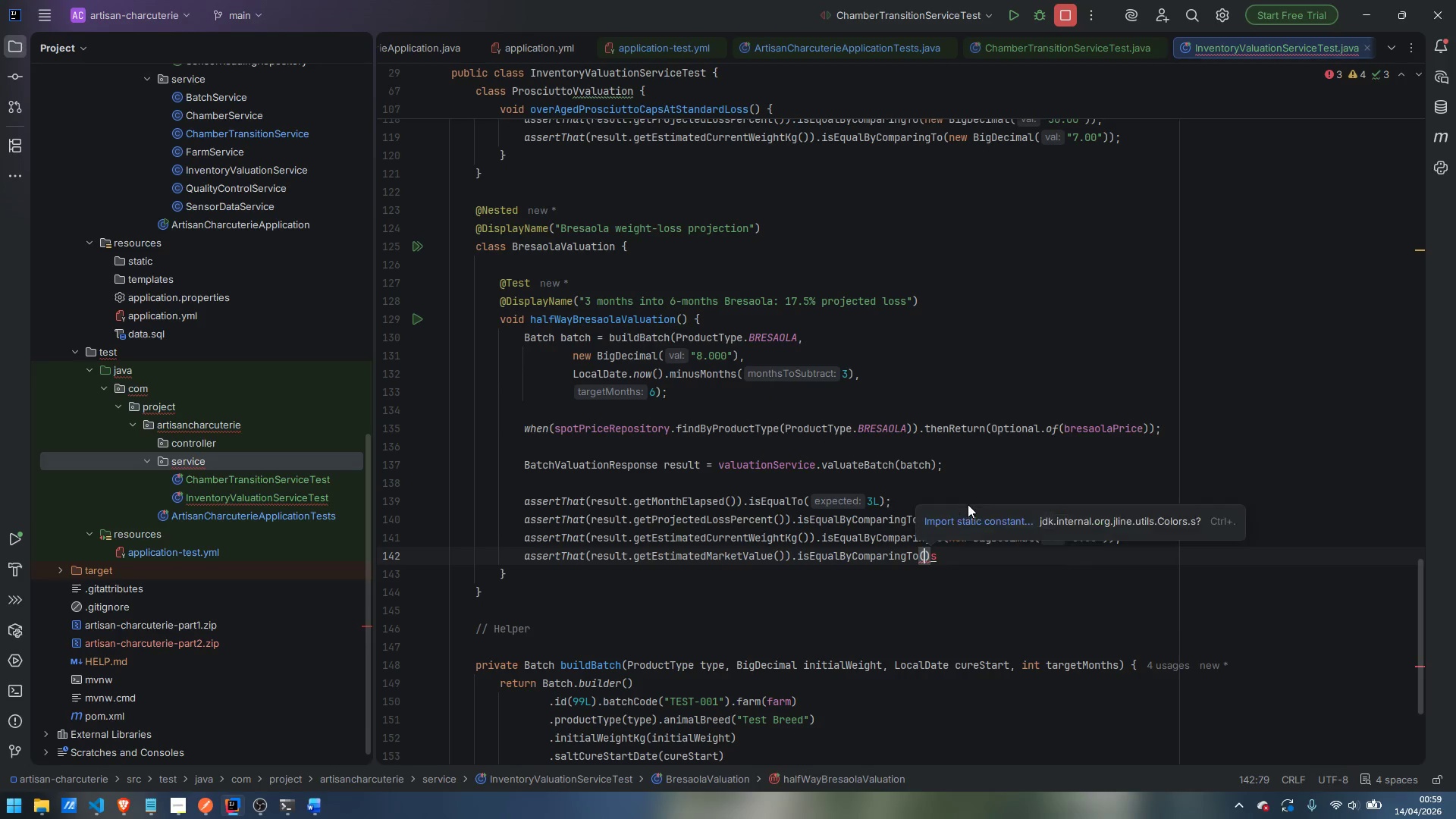 
key(ArrowRight)
 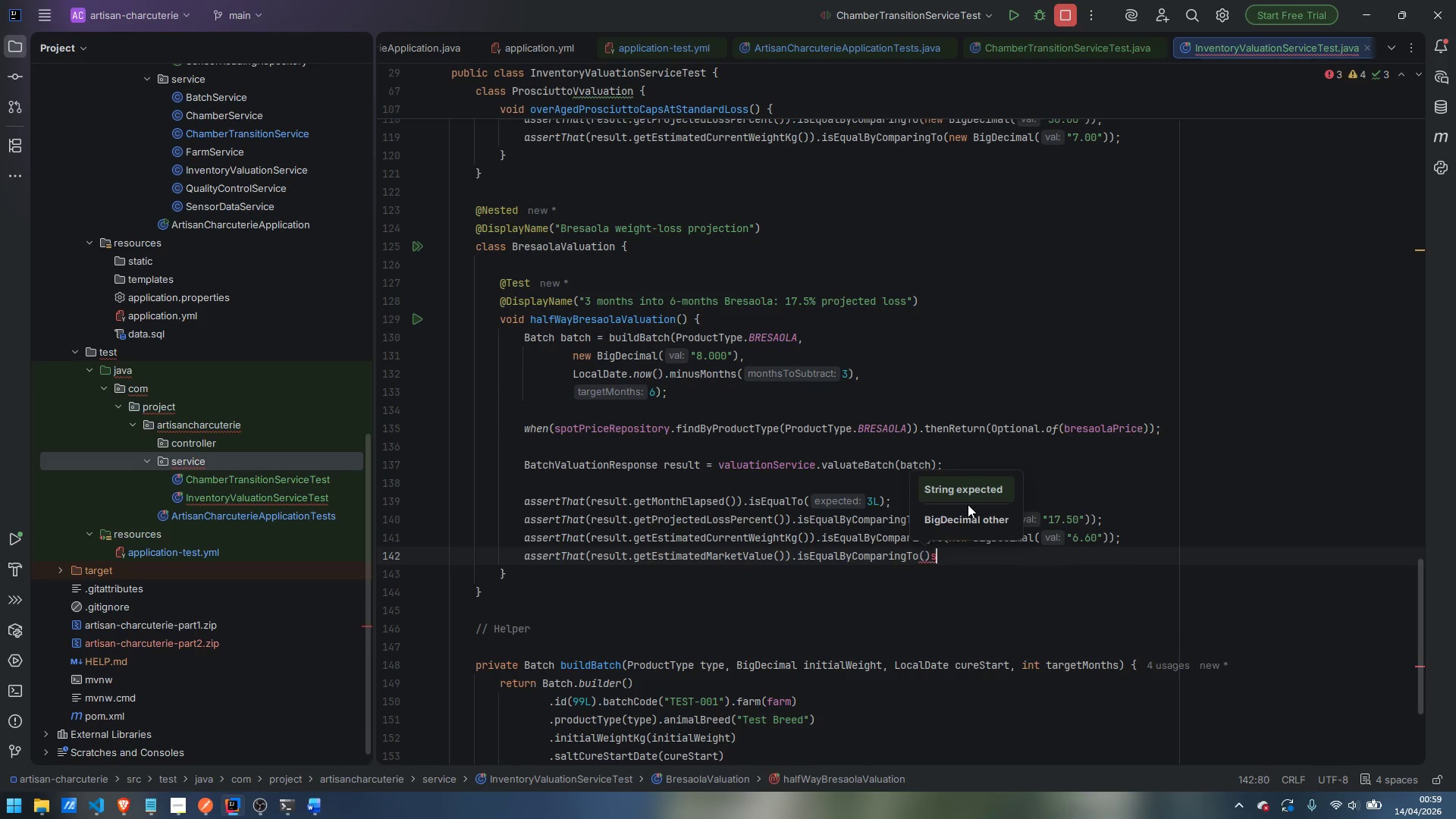 
key(ArrowRight)
 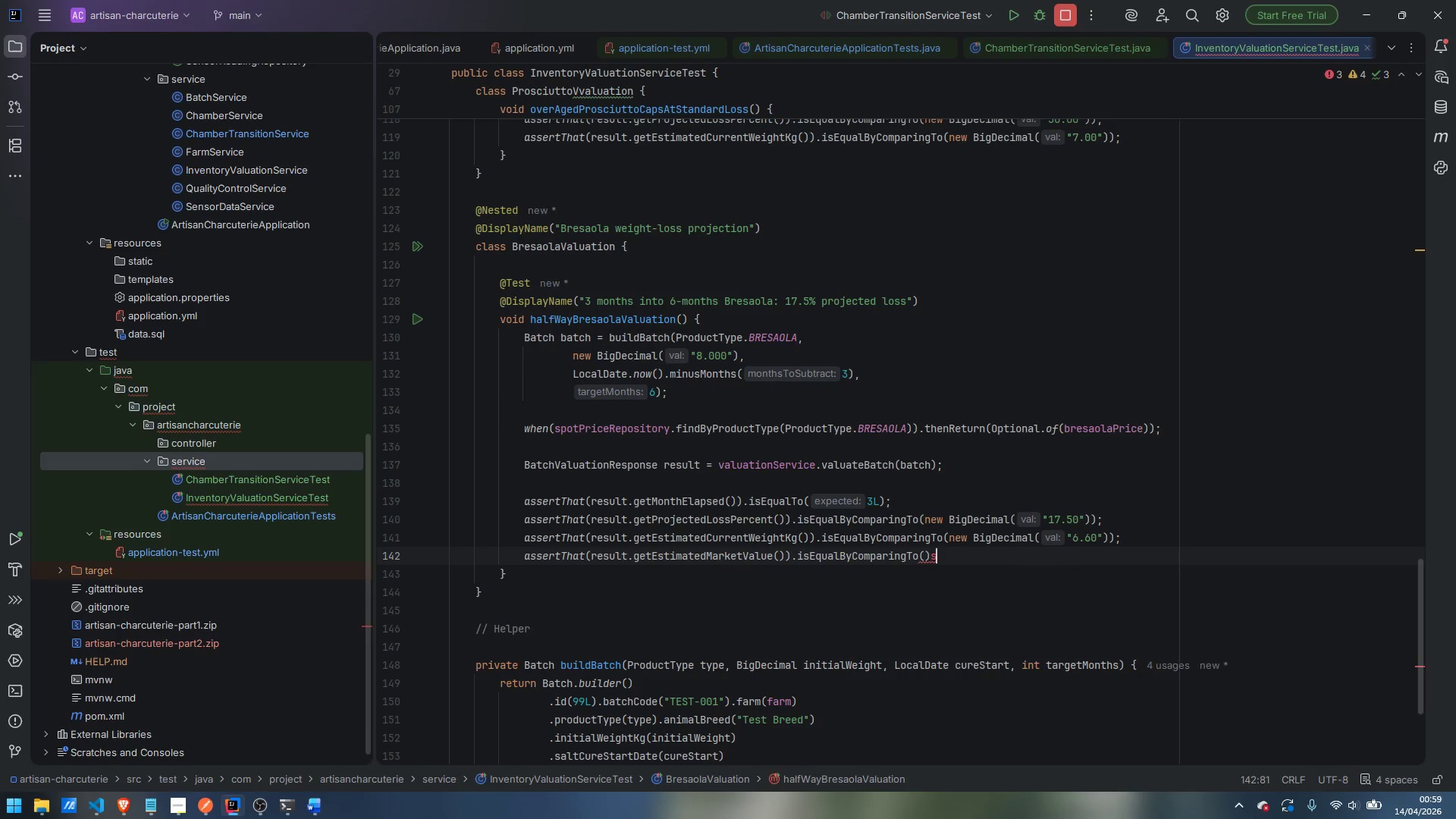 
key(Backspace)
 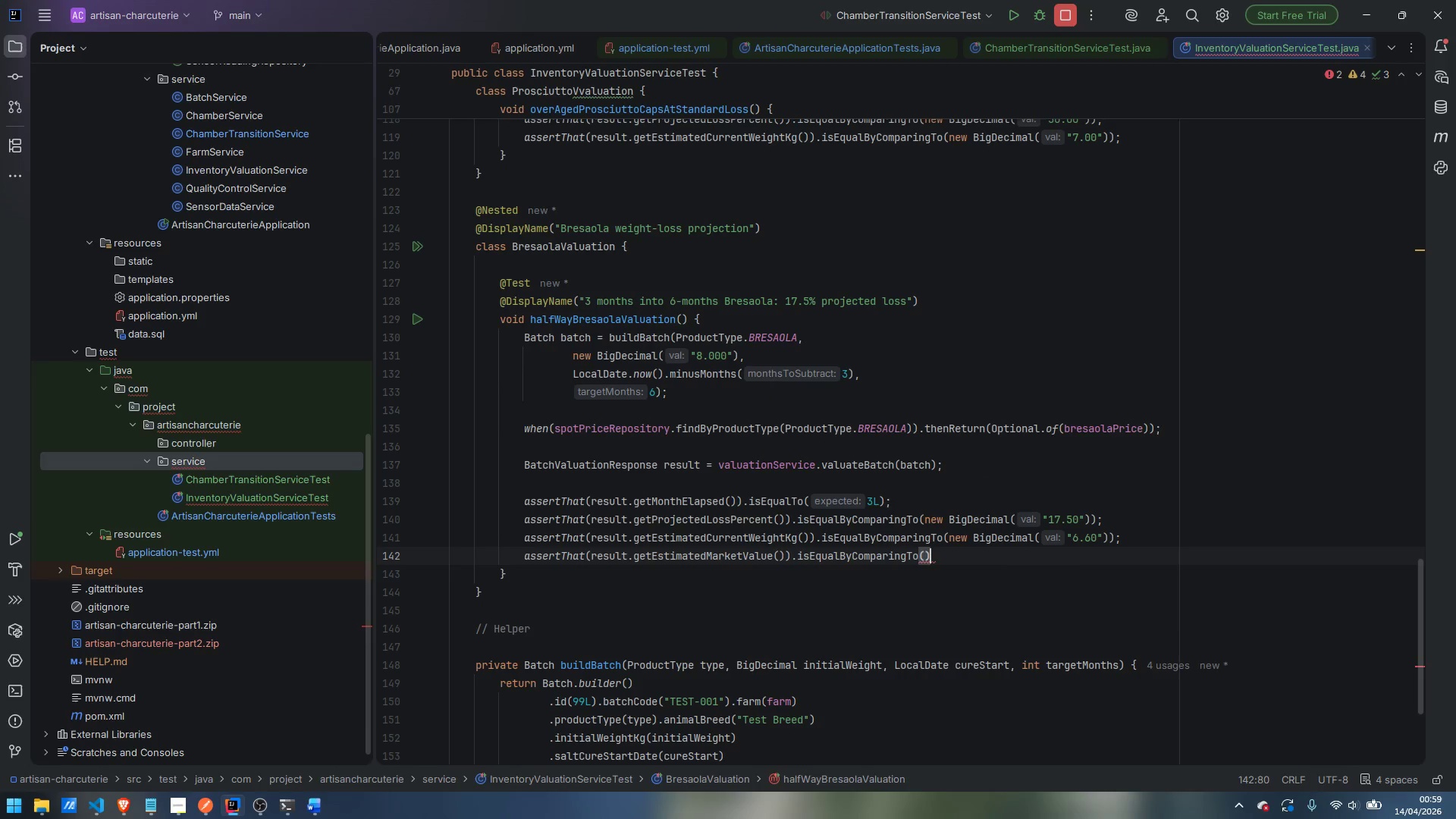 
key(ArrowLeft)
 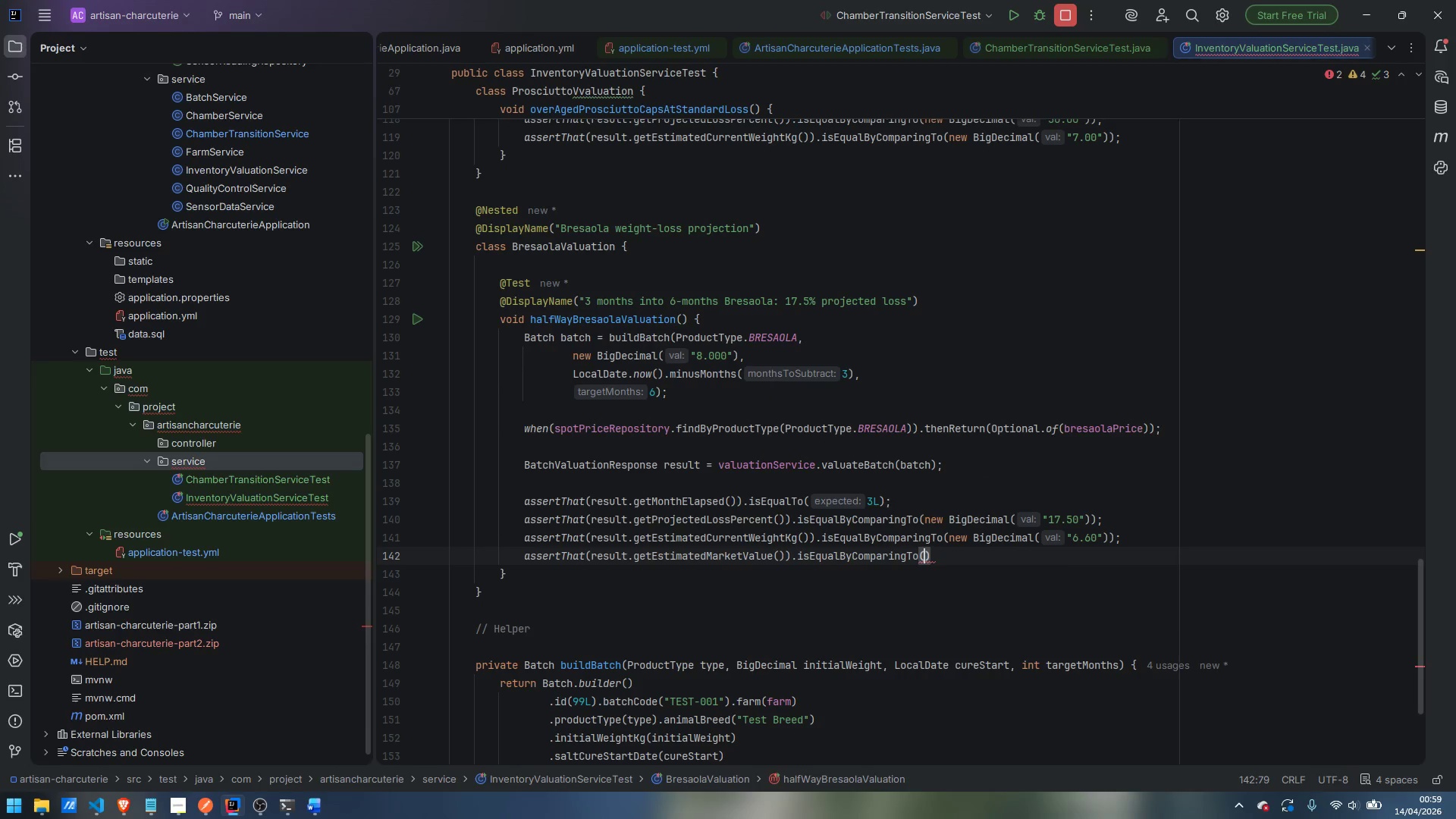 
type(new BigDe)
 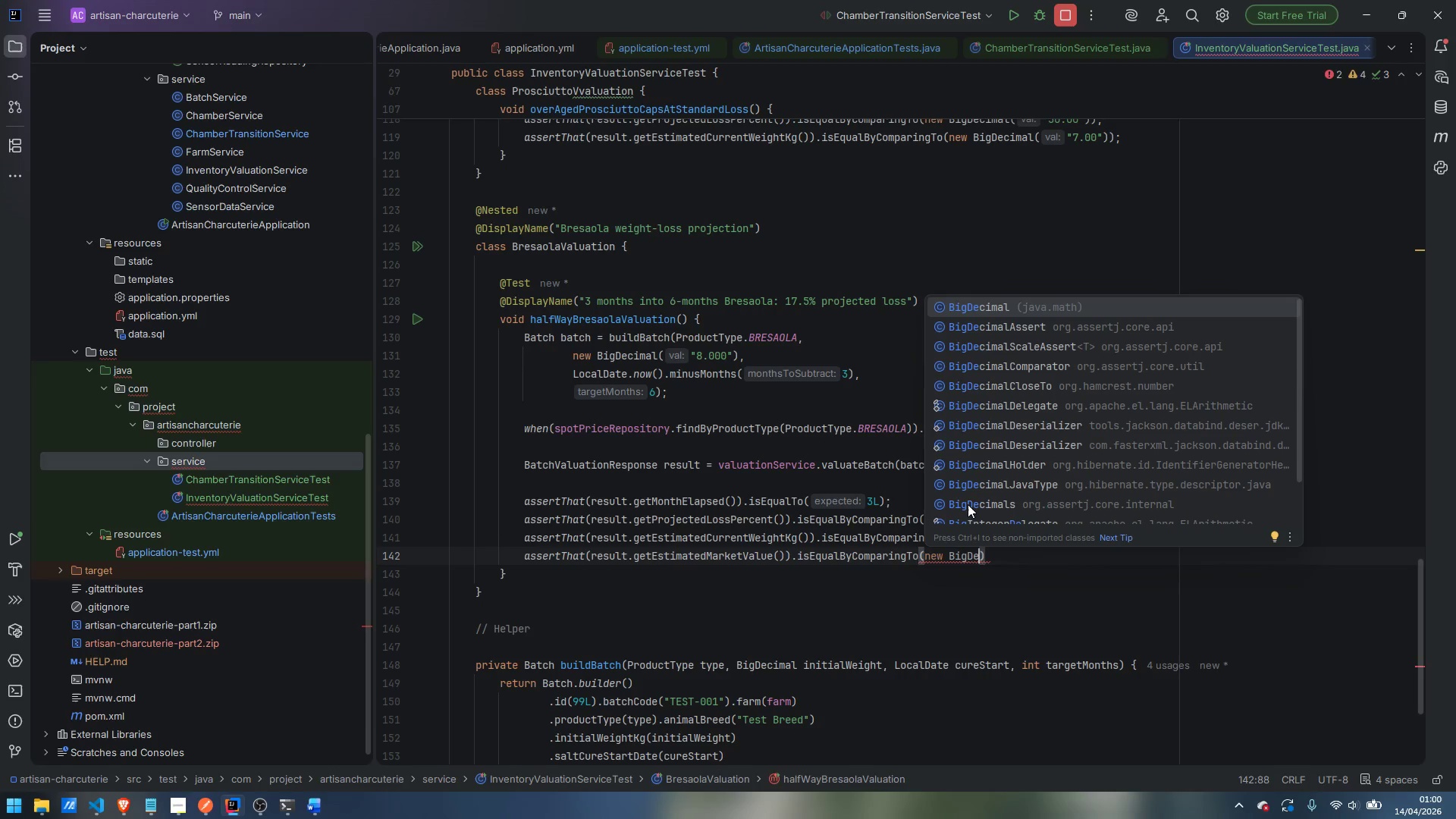 
key(Enter)
 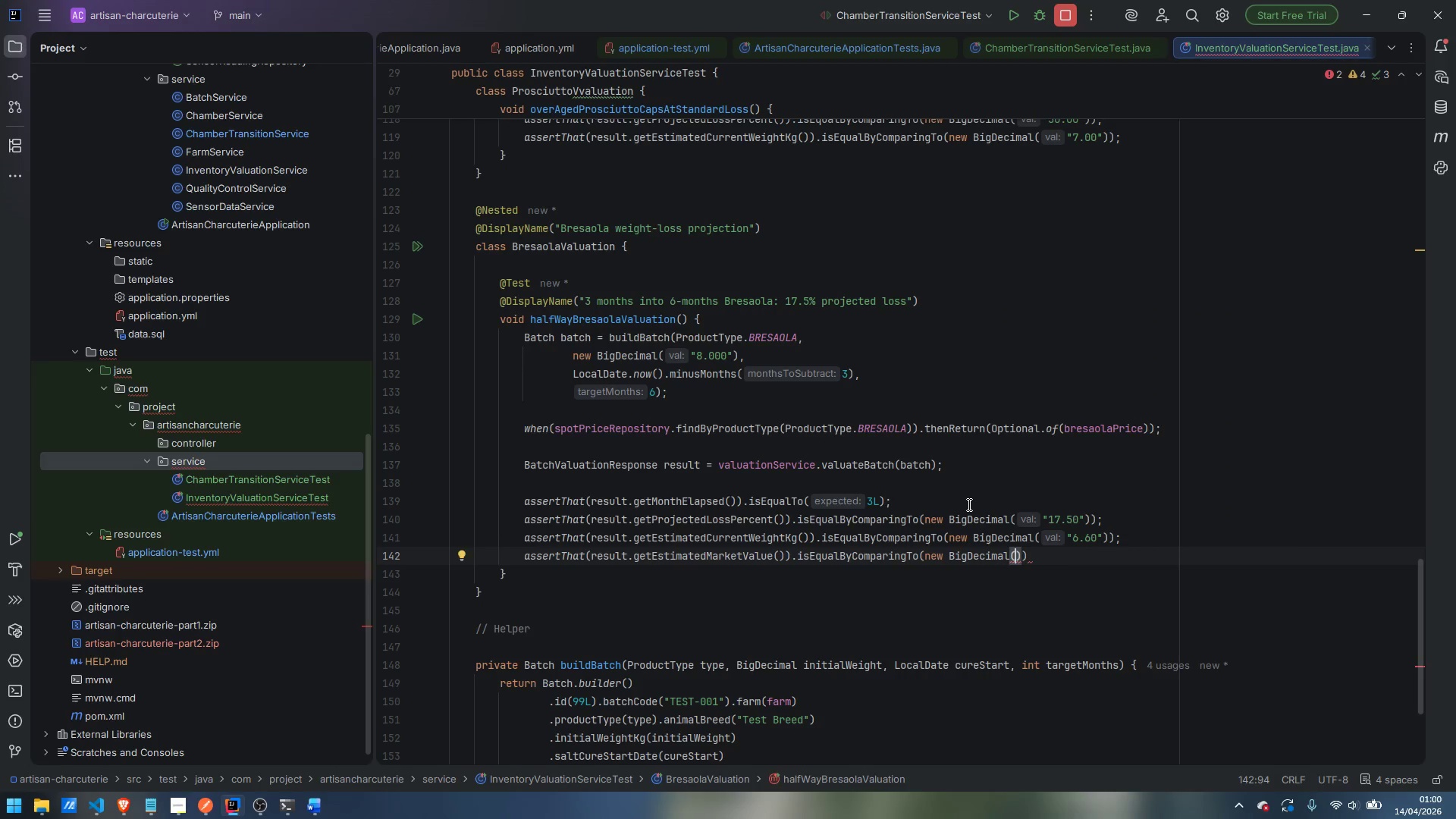 
type("627.00)
 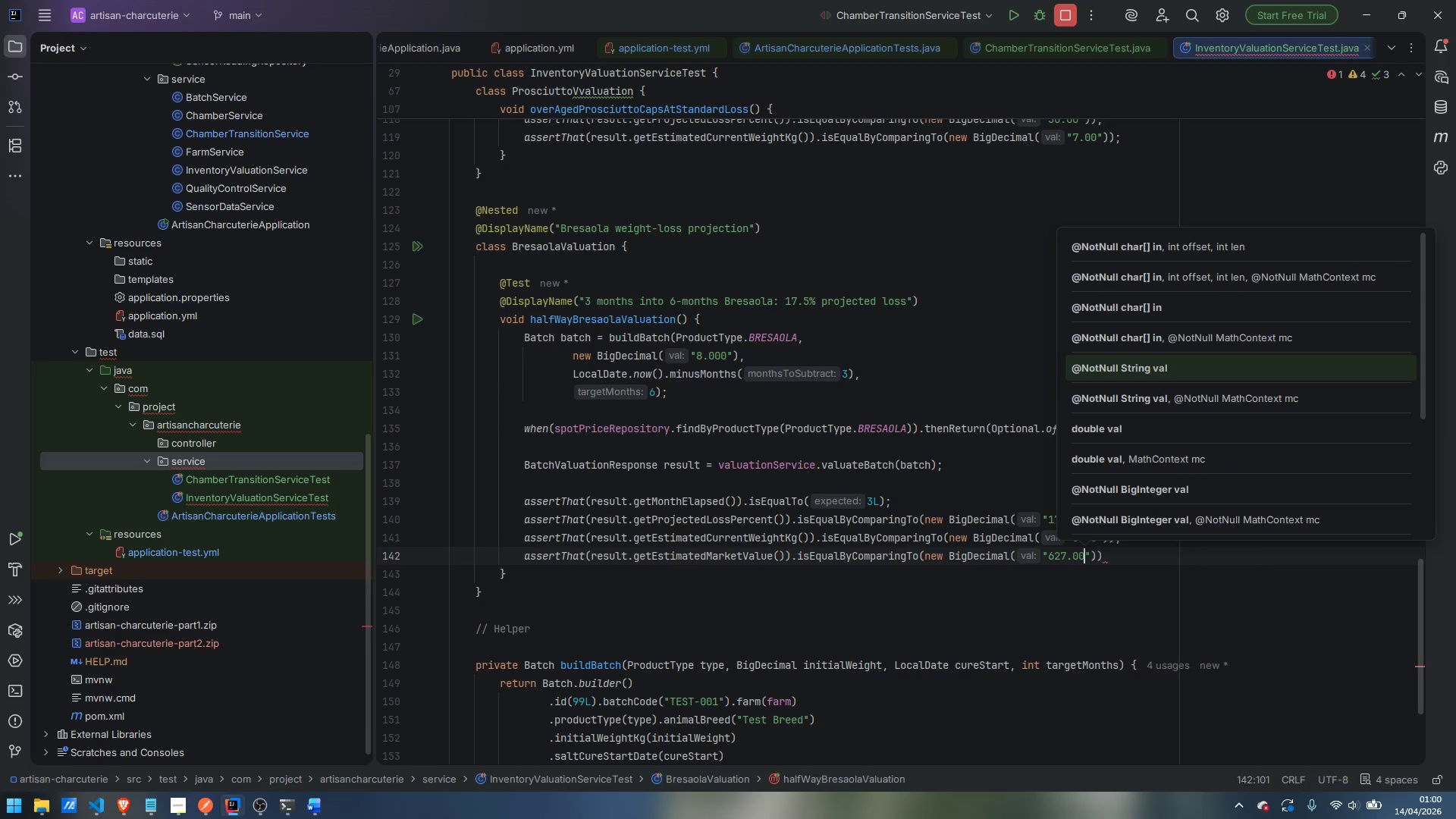 
key(ArrowRight)
 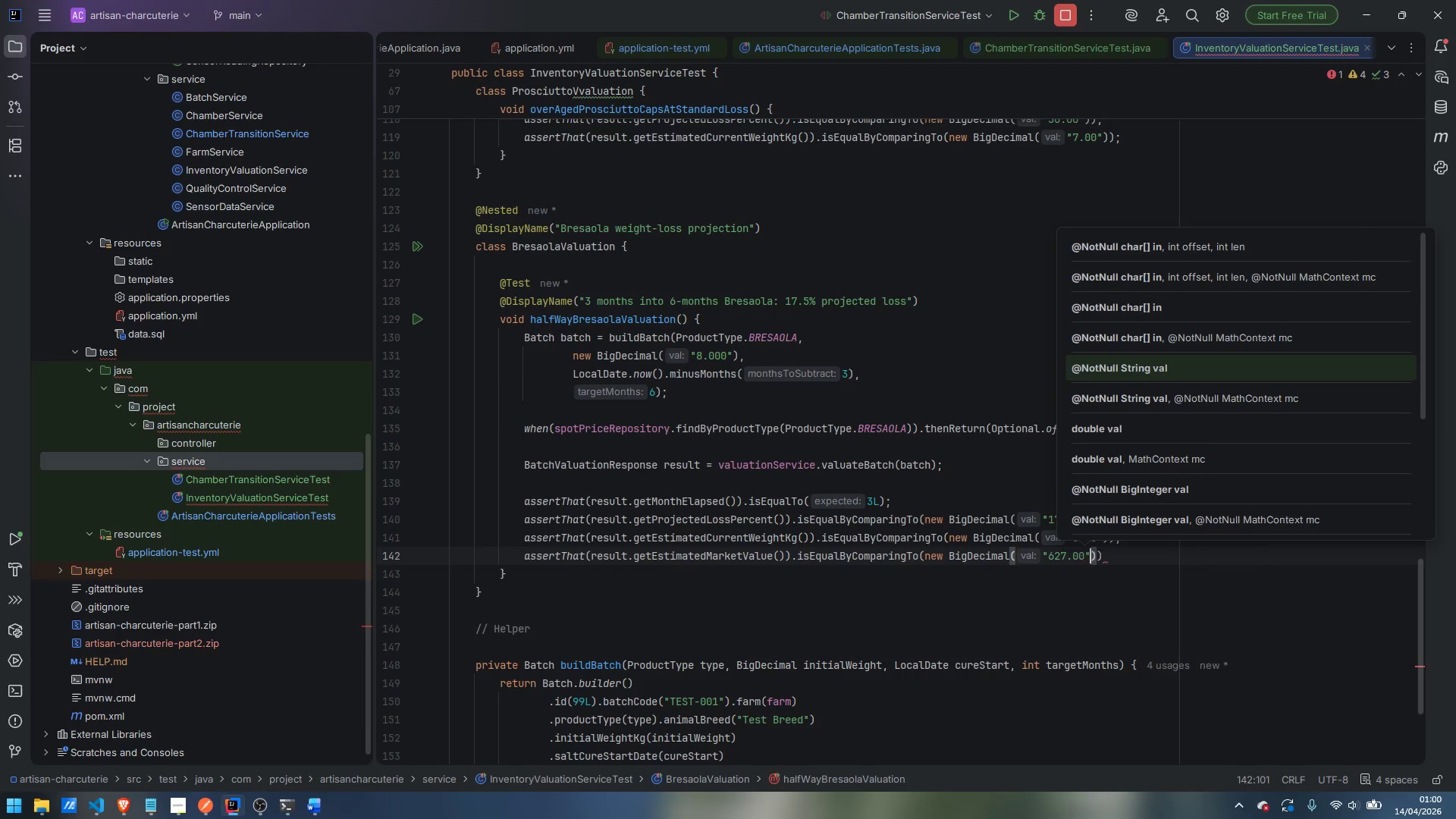 
key(ArrowRight)
 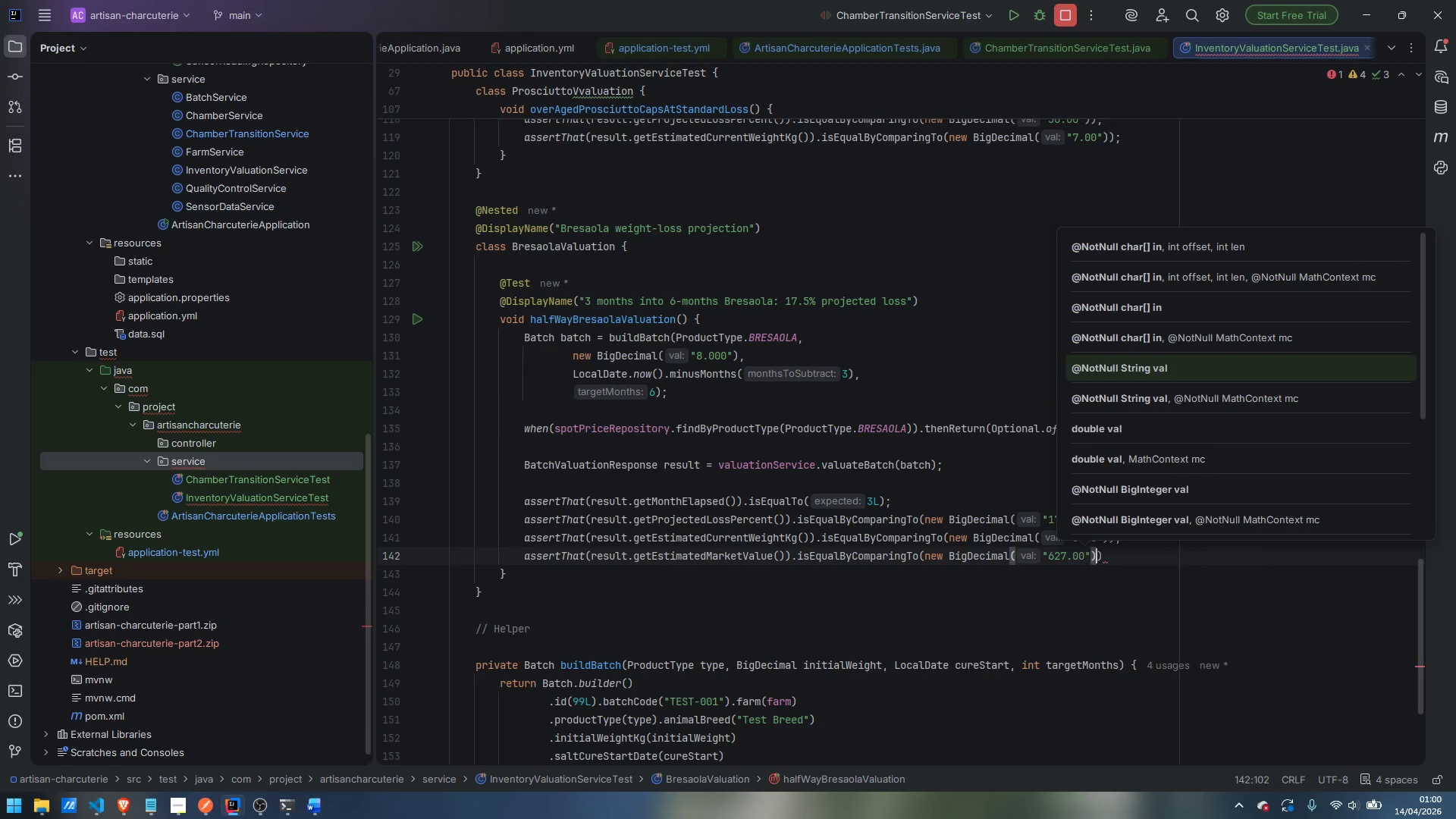 
key(ArrowRight)
 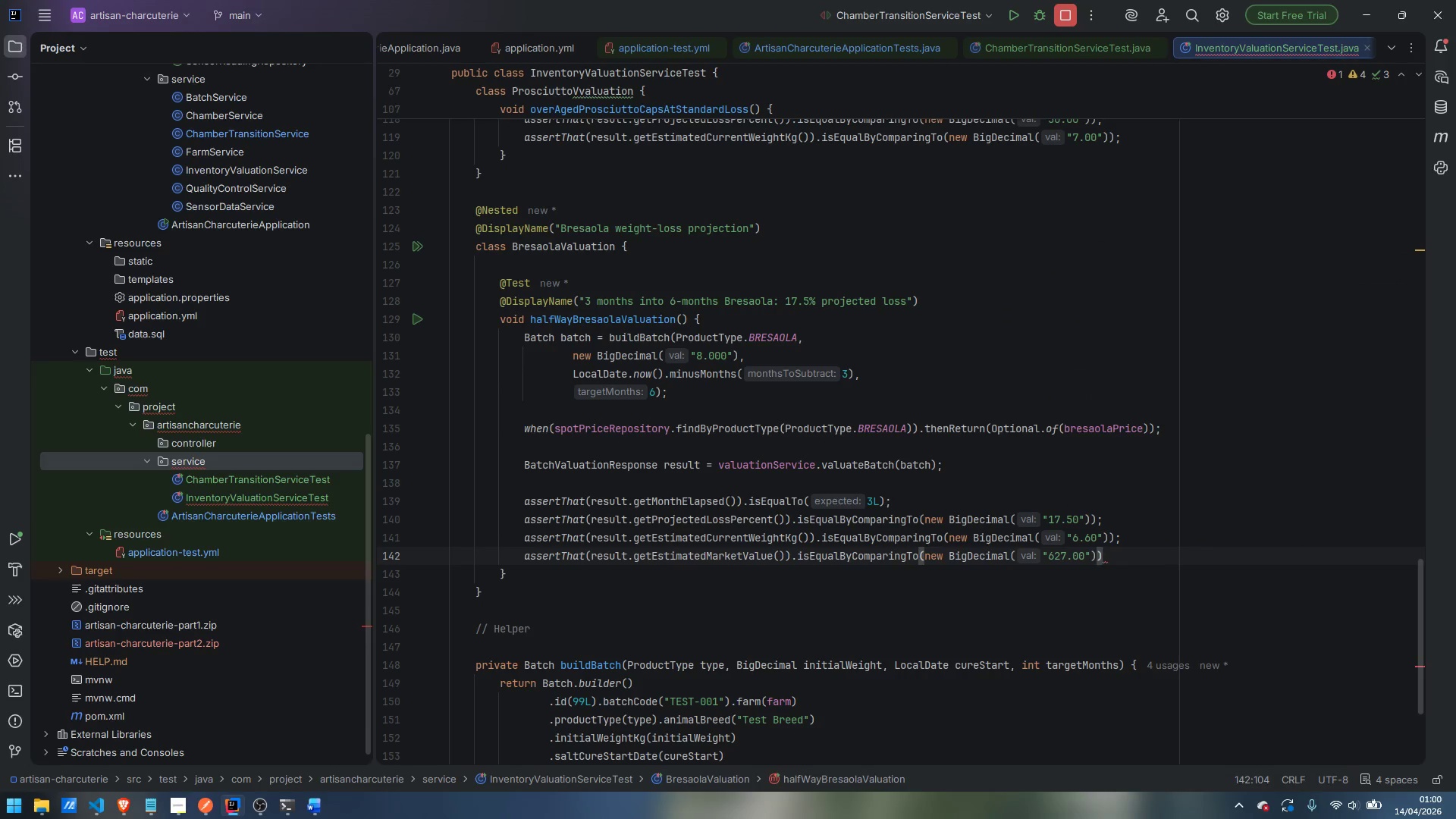 
key(Semicolon)
 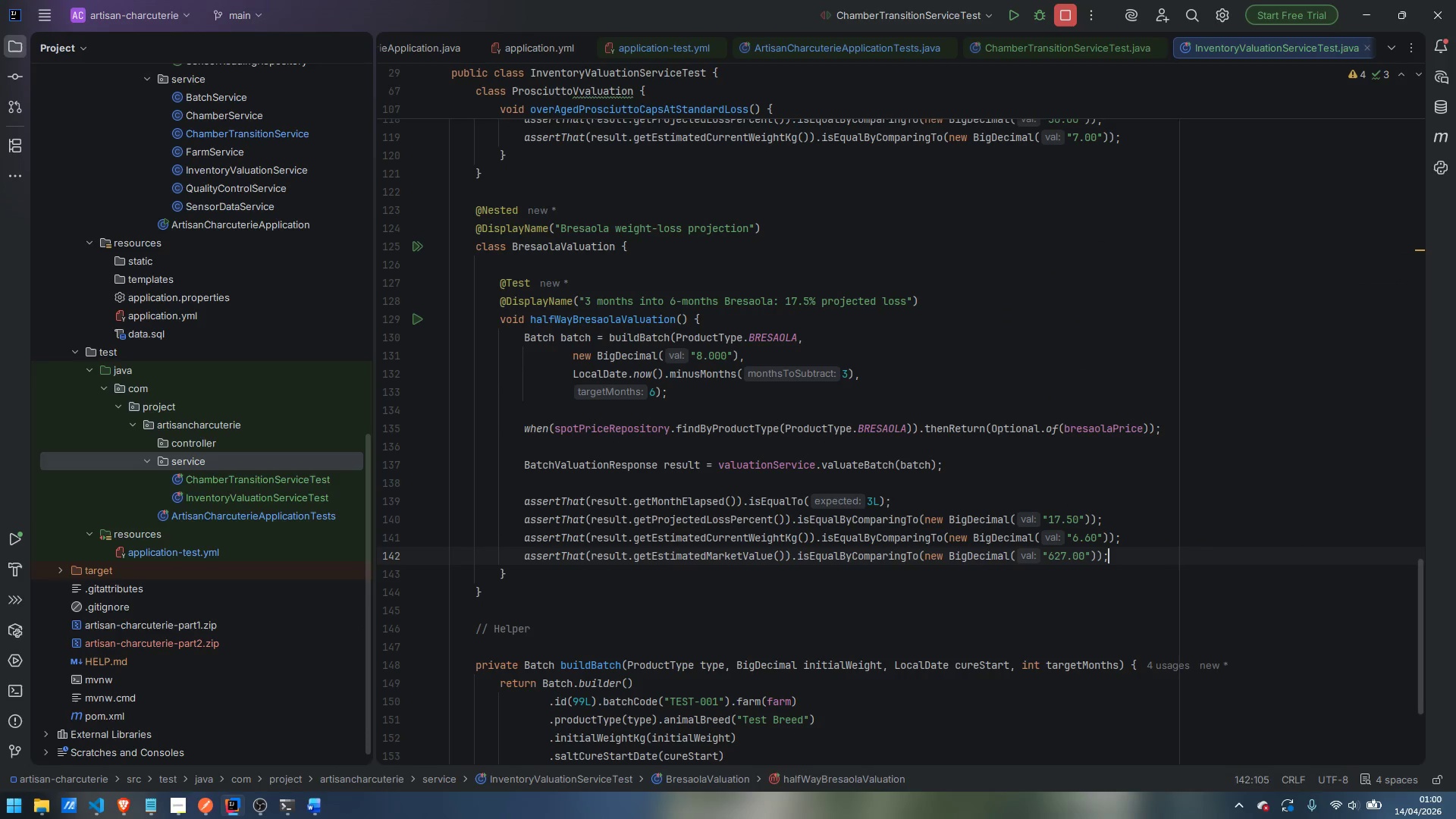 
key(Enter)
 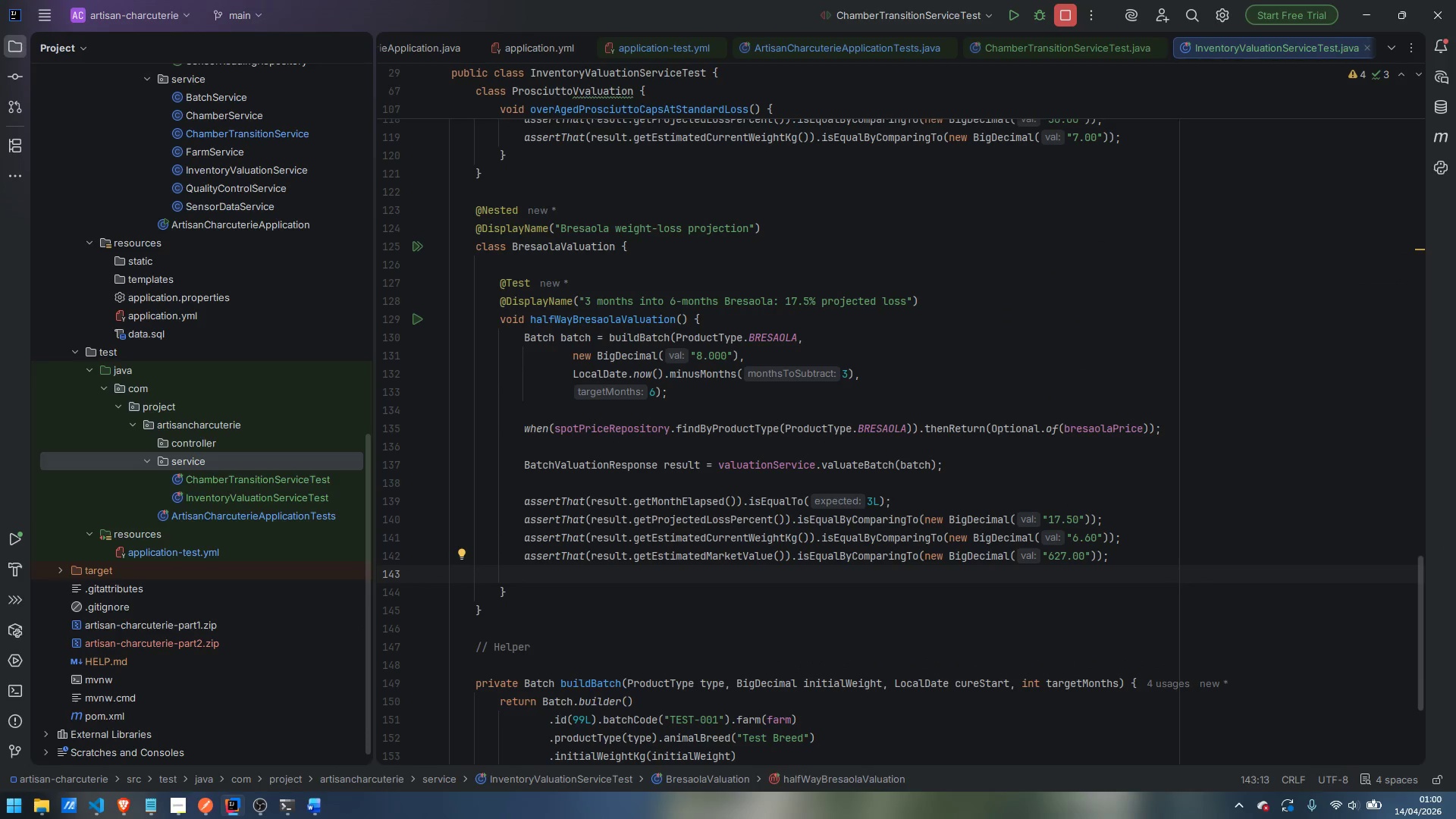 
key(Control+ControlLeft)
 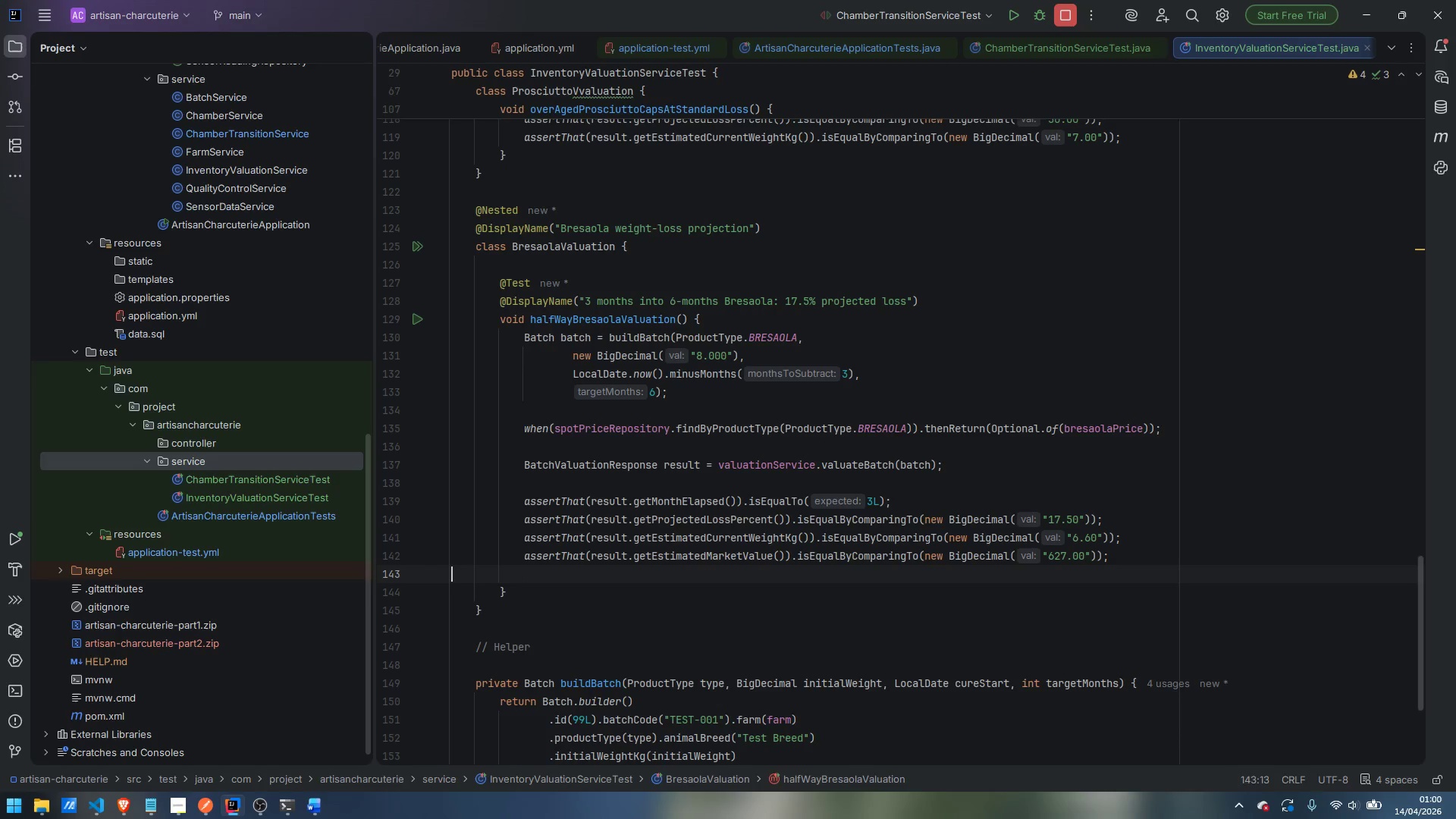 
key(Control+Backspace)
 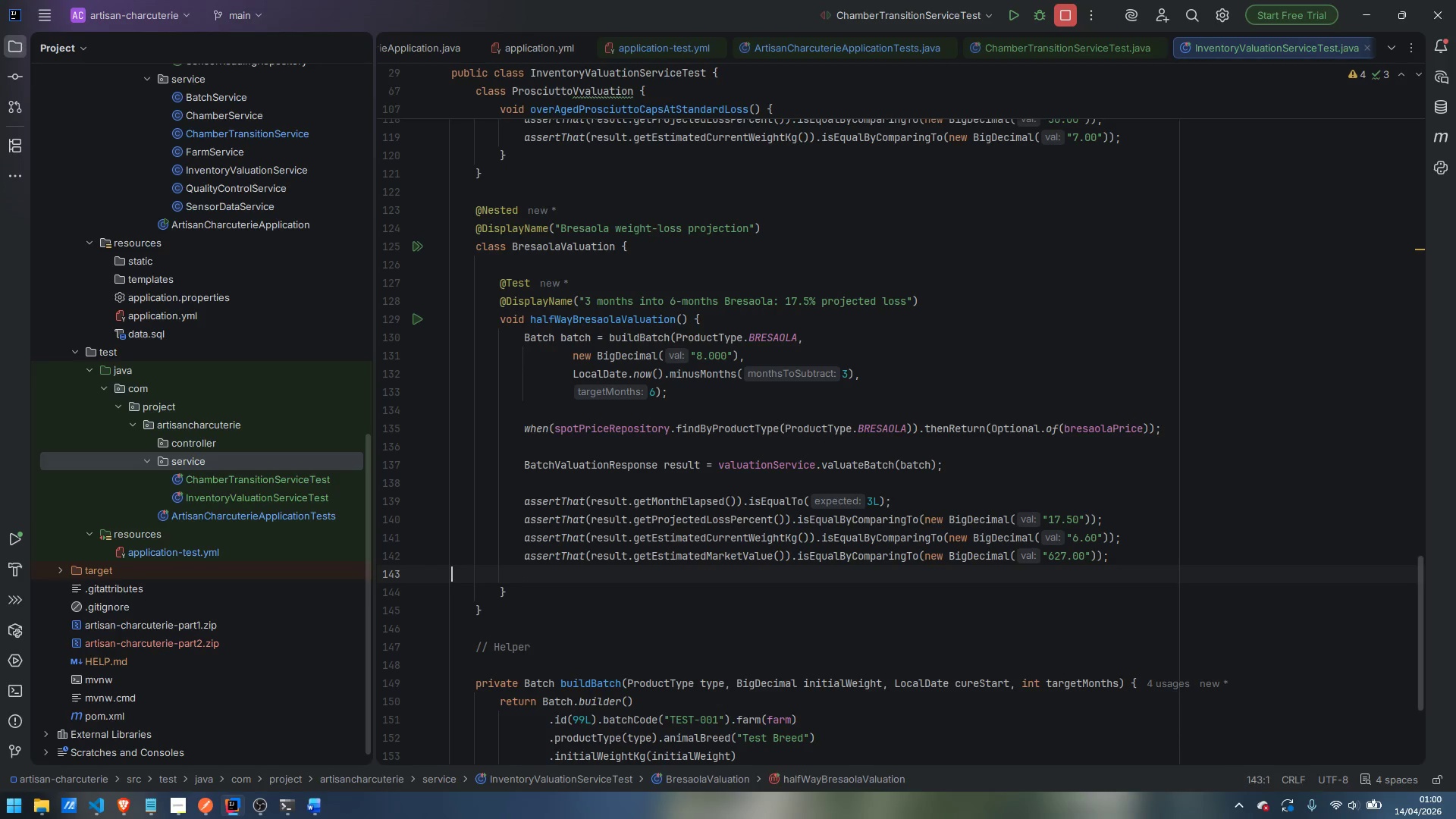 
key(Backspace)
 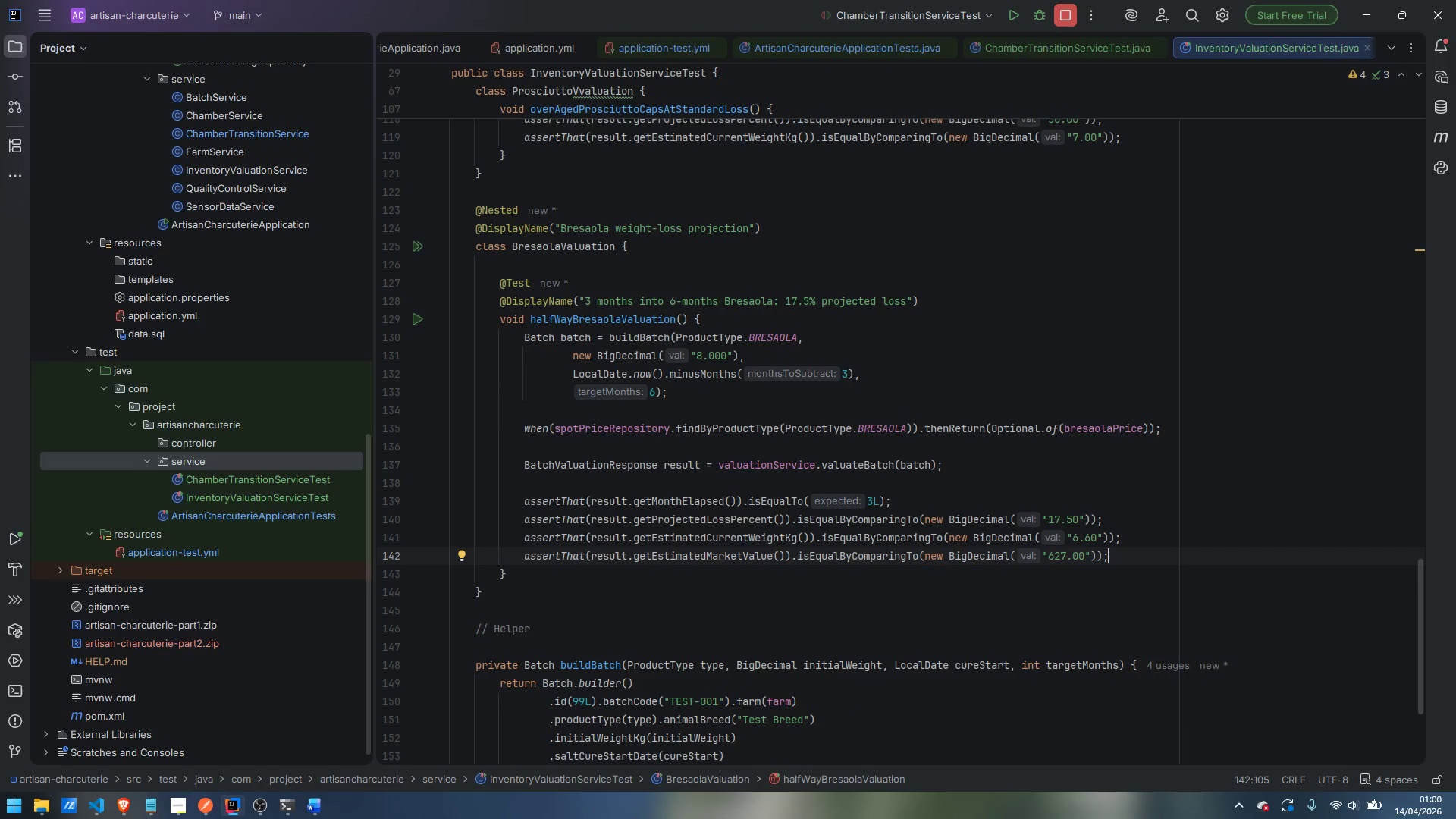 
key(ArrowDown)
 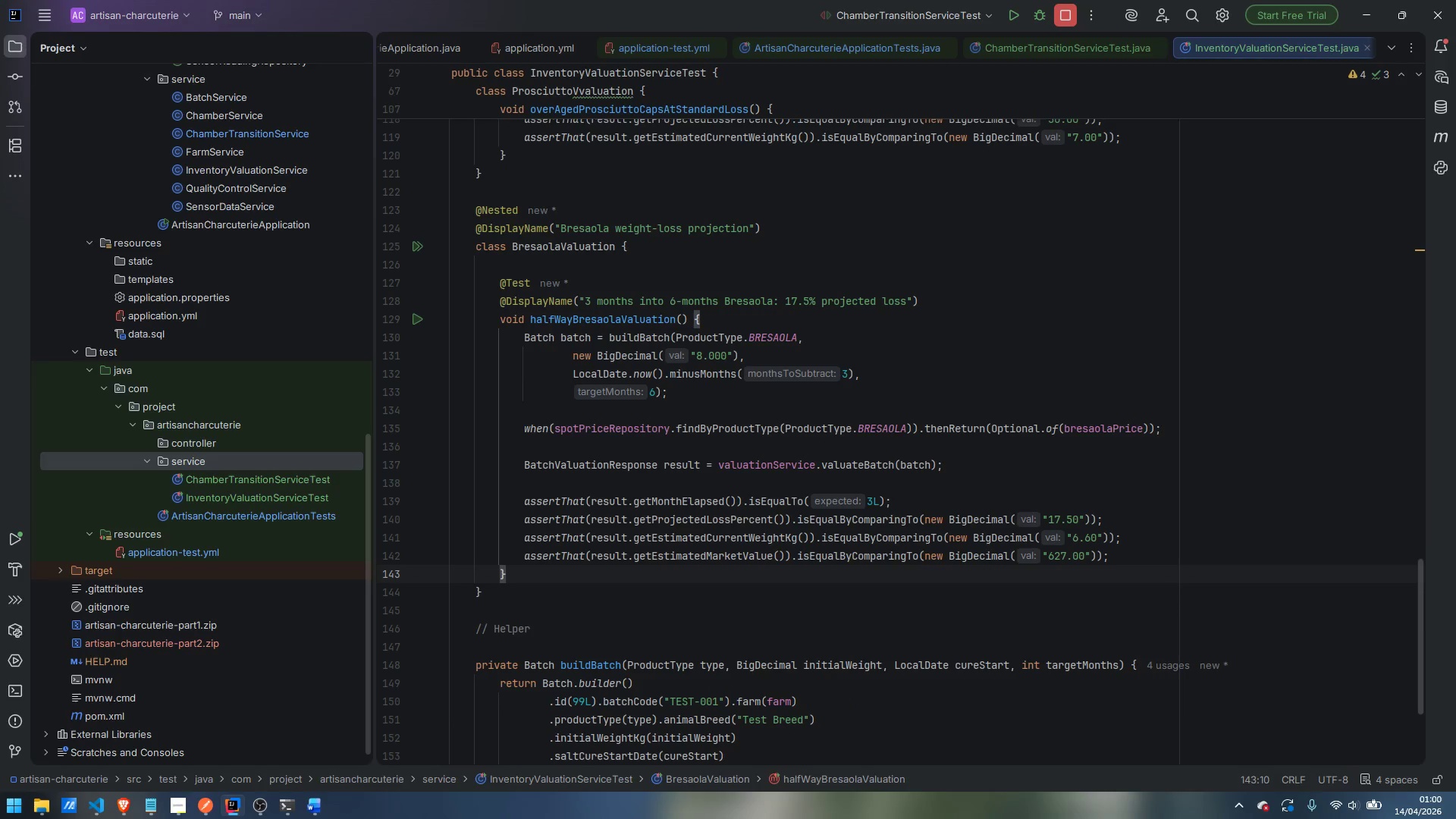 
key(ArrowDown)
 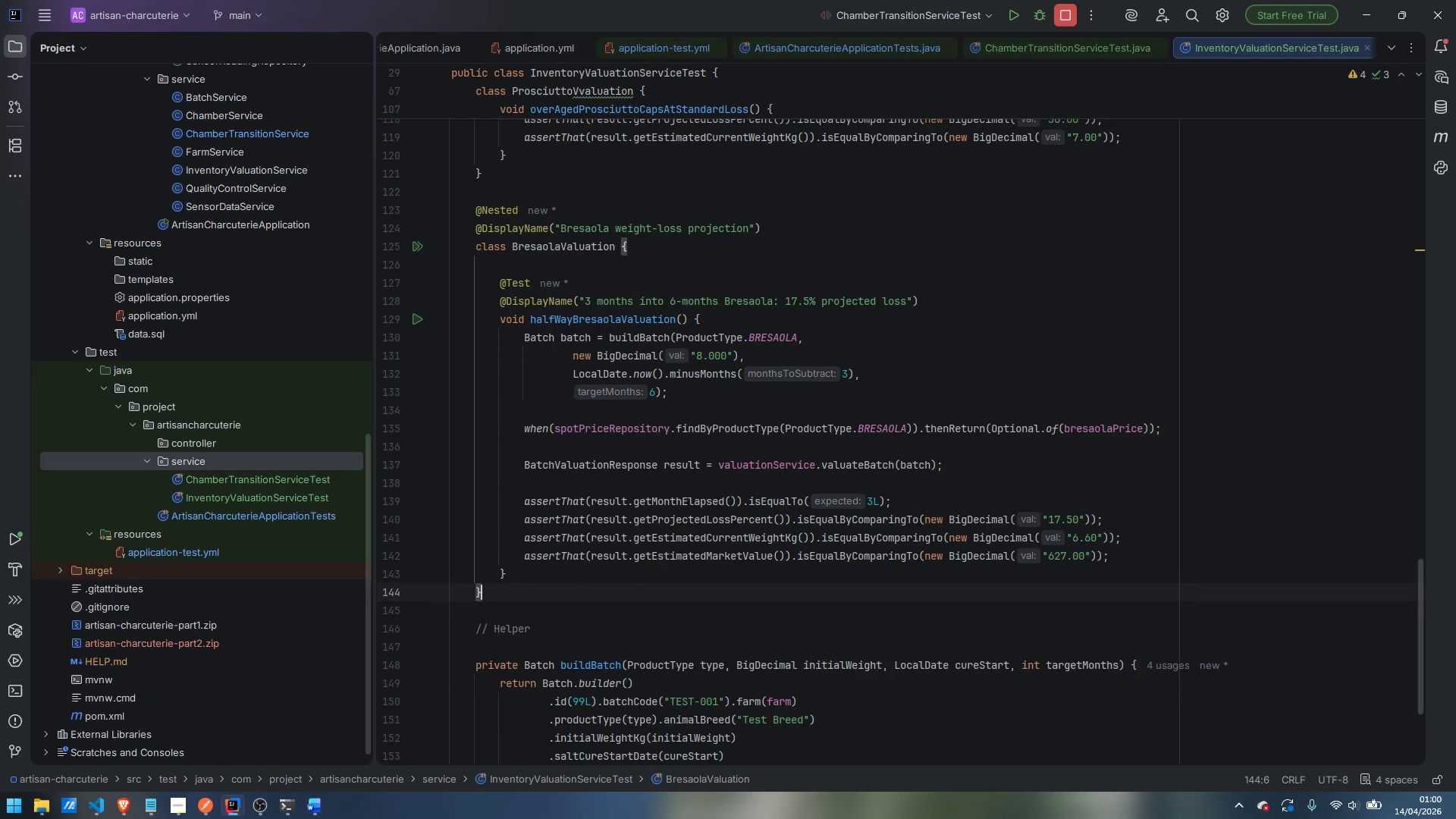 
key(Enter)
 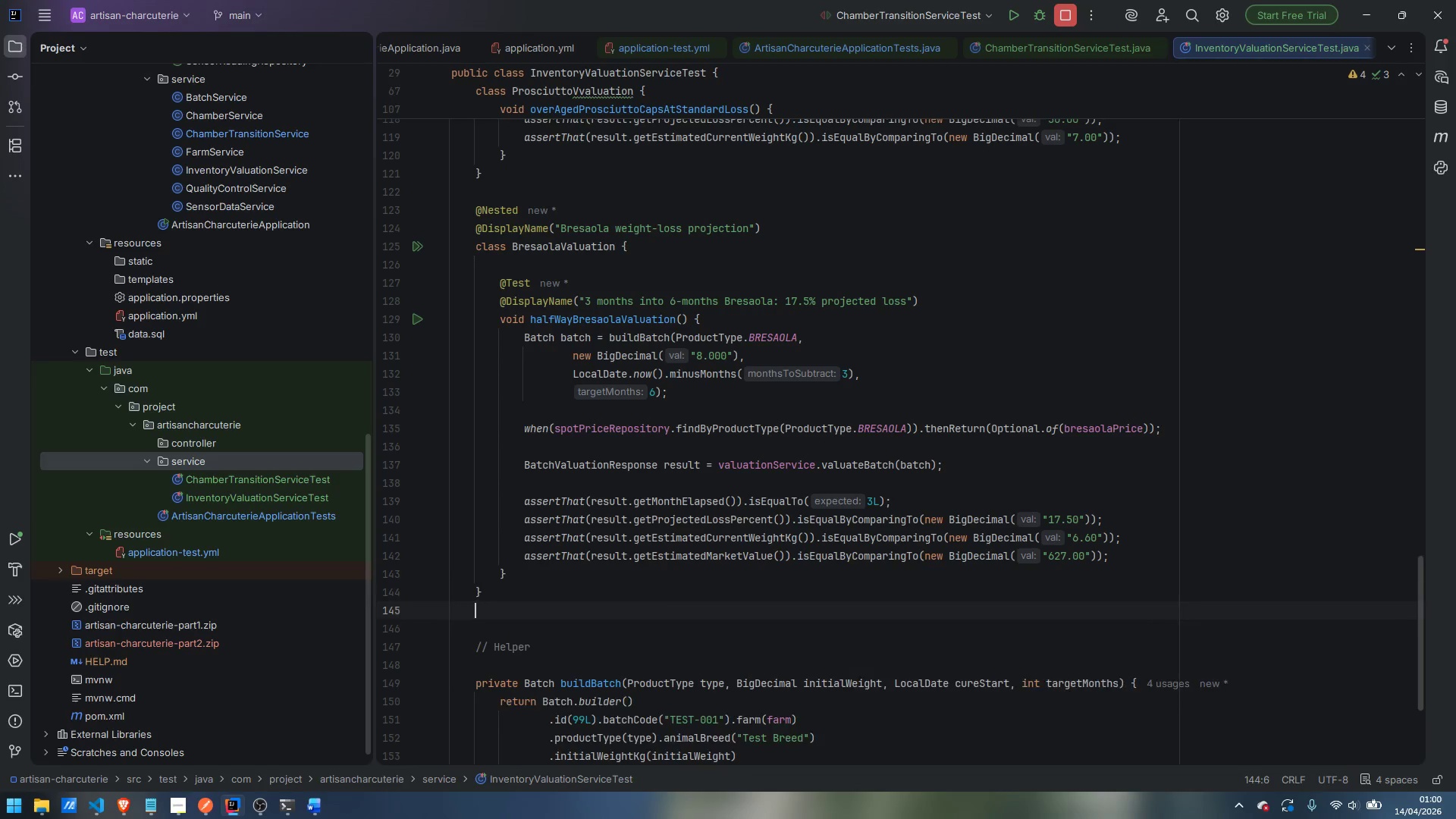 
key(Enter)
 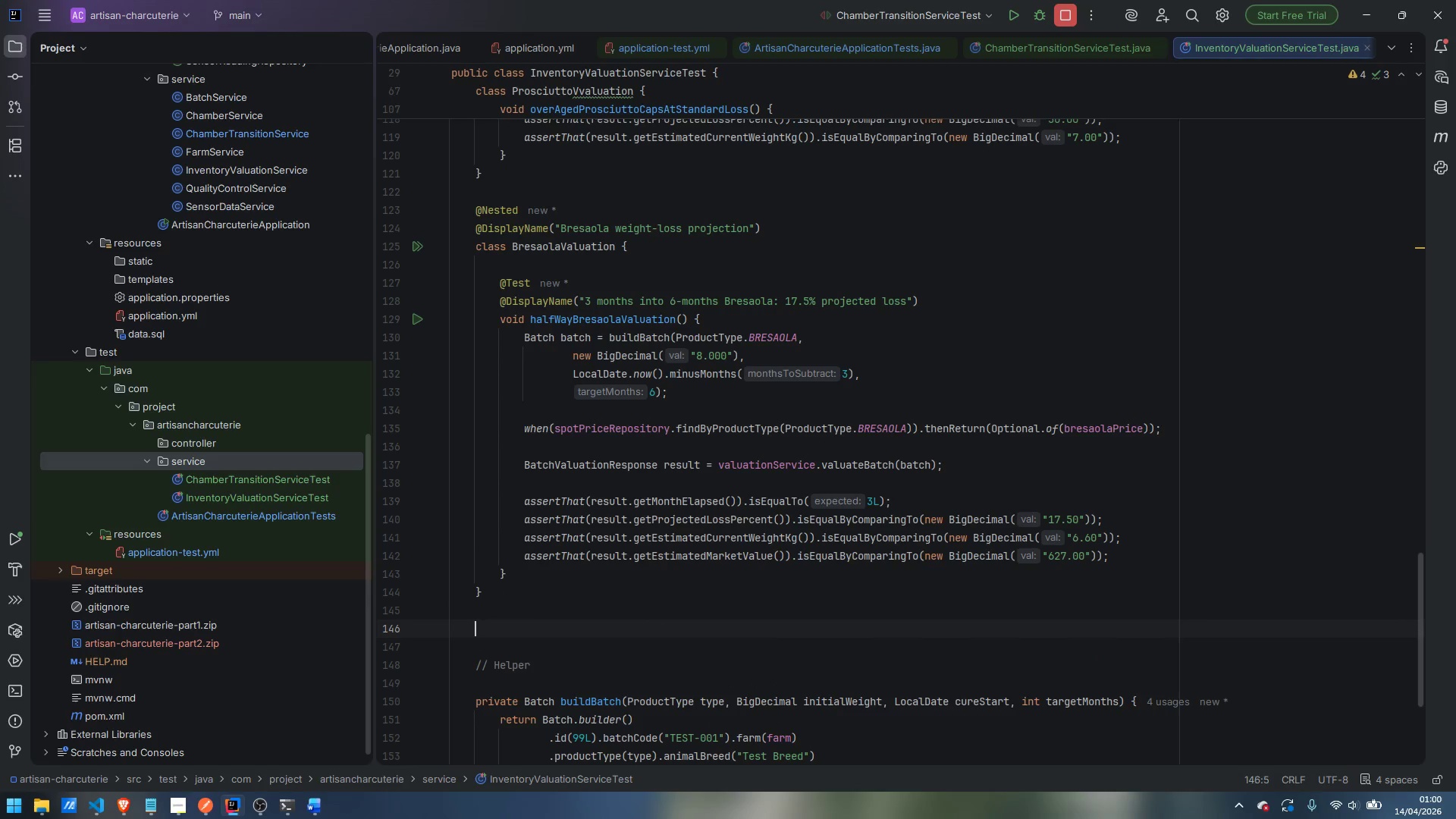 
type(@Nested)
 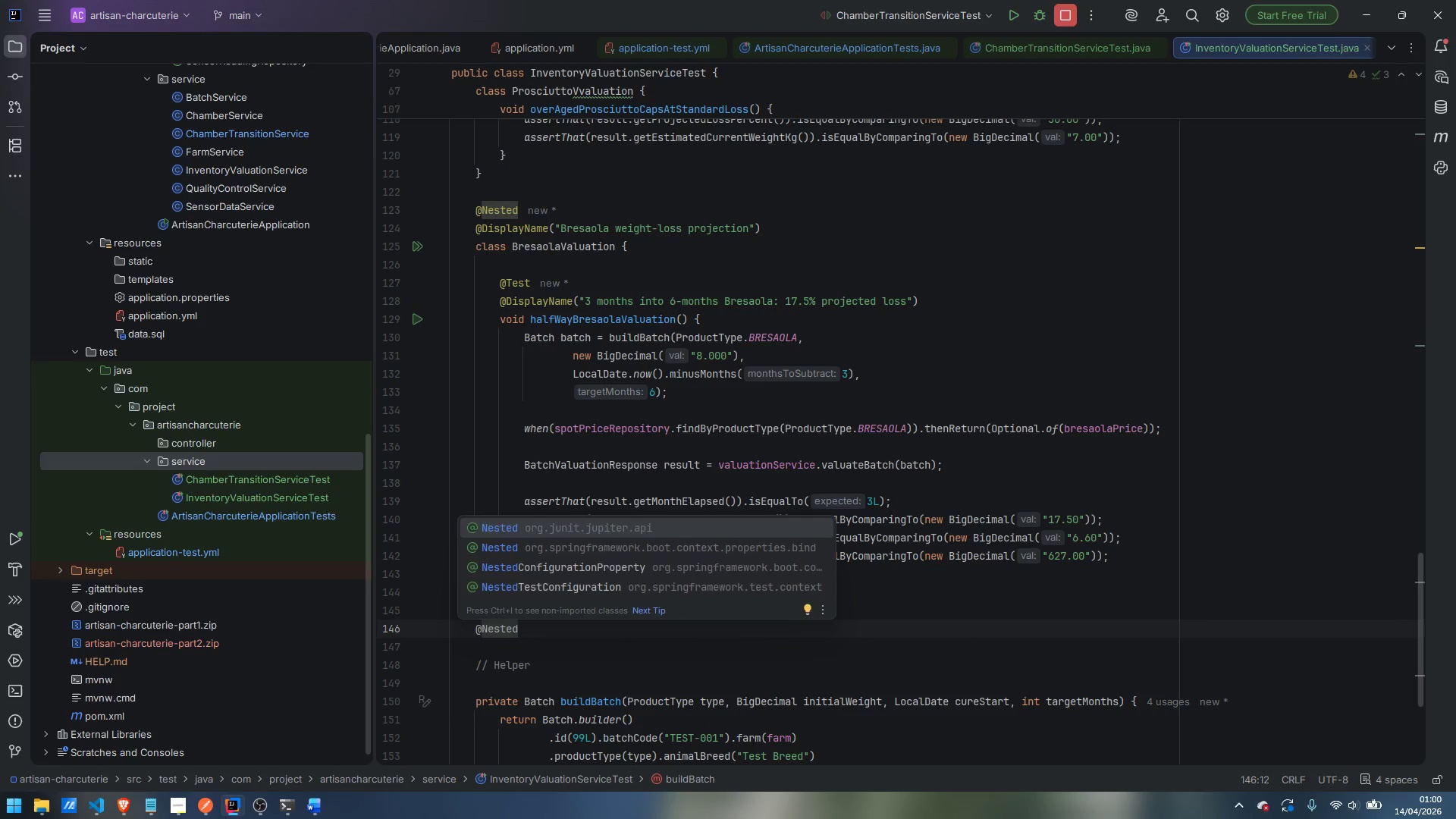 
key(Enter)
 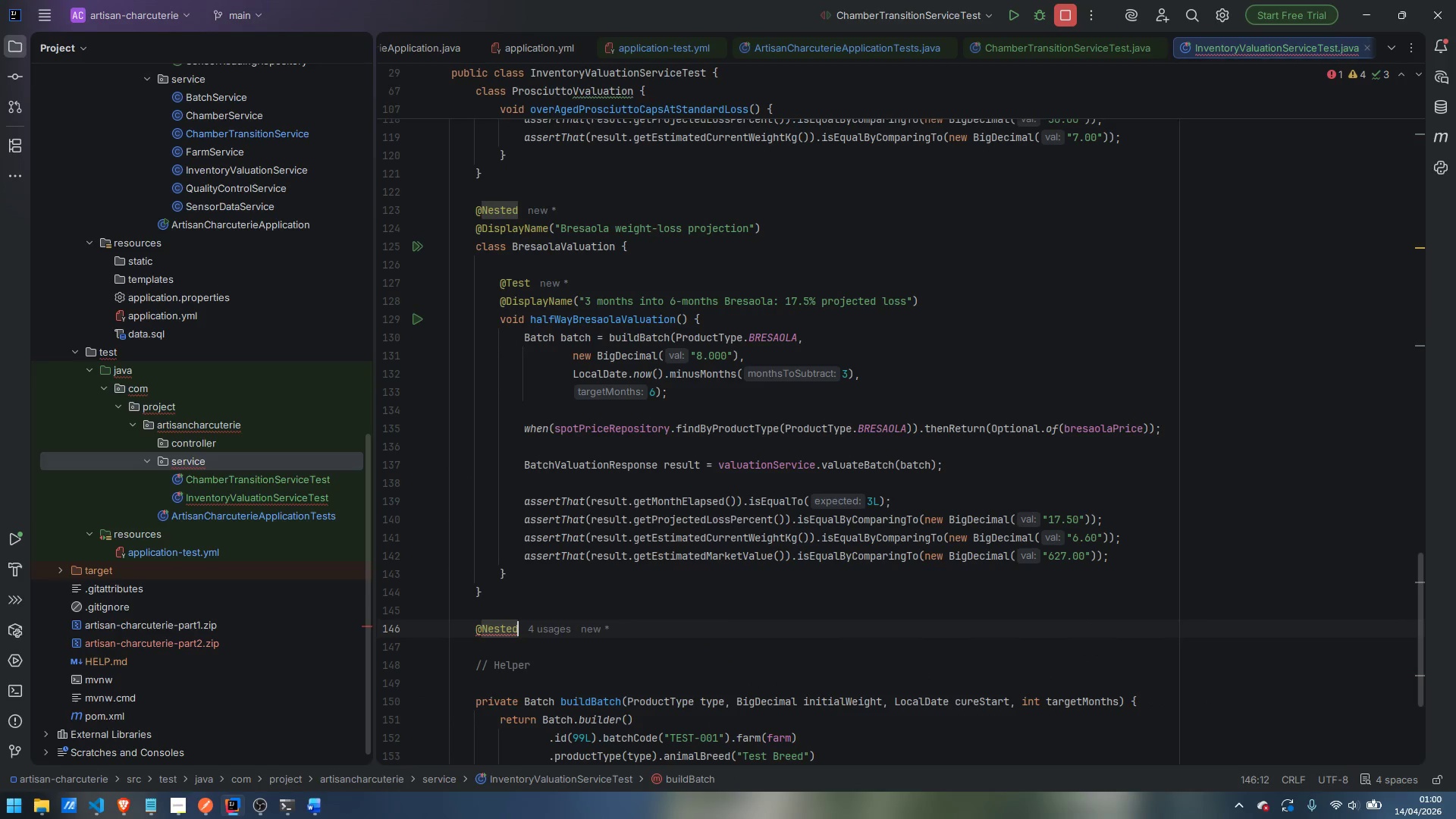 
key(Enter)
 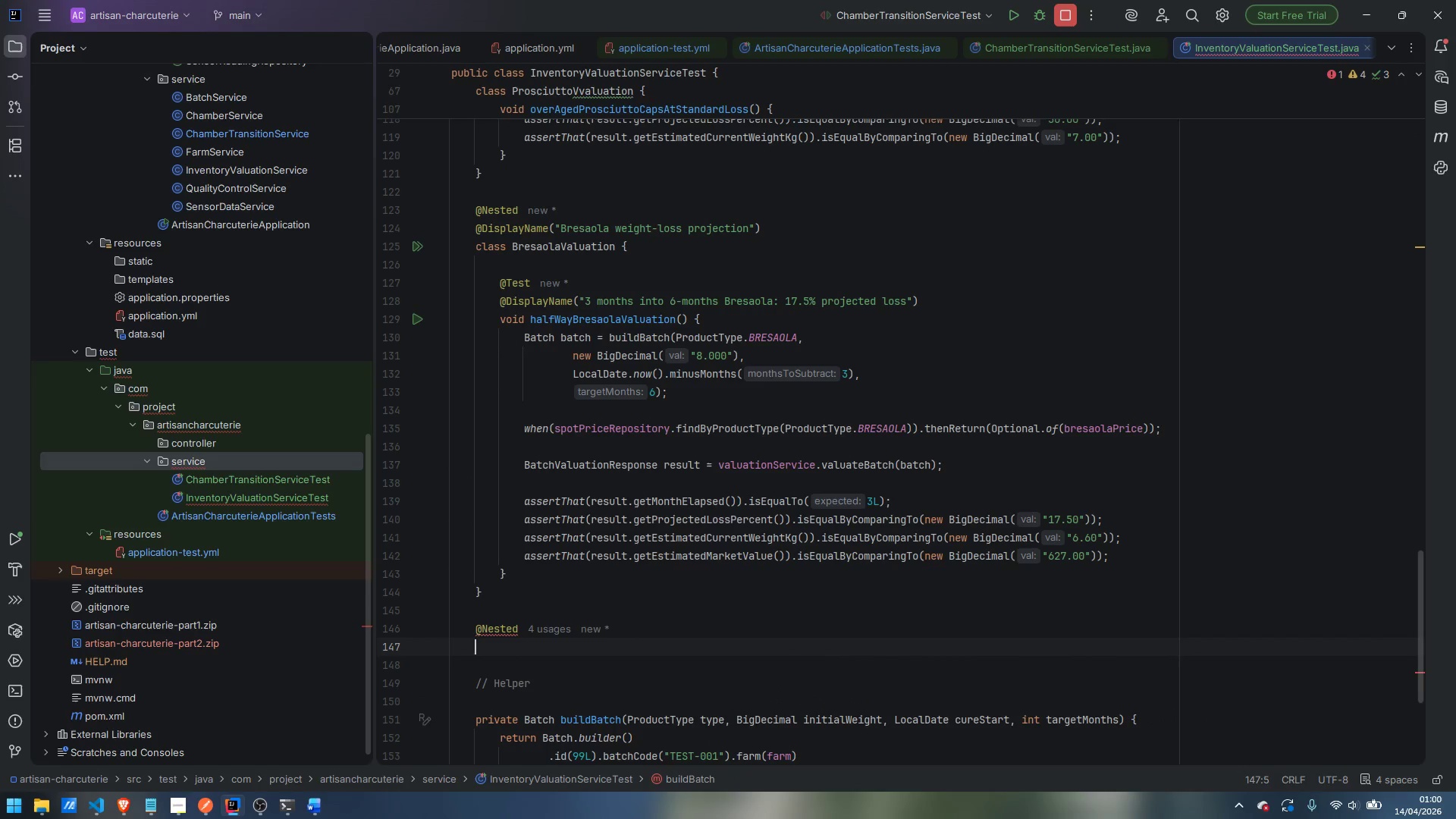 
type(@Dis)
 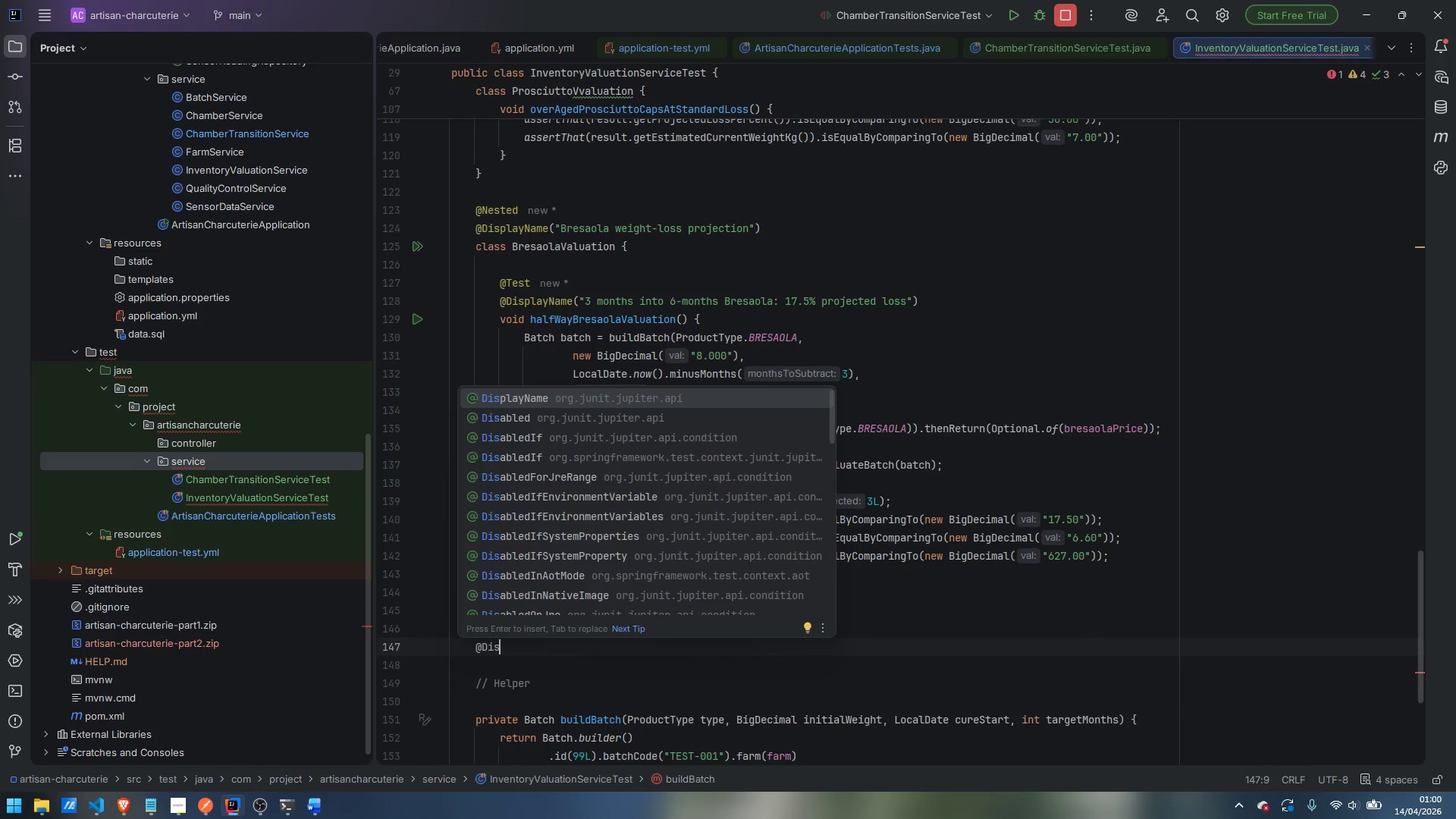 
key(Enter)
 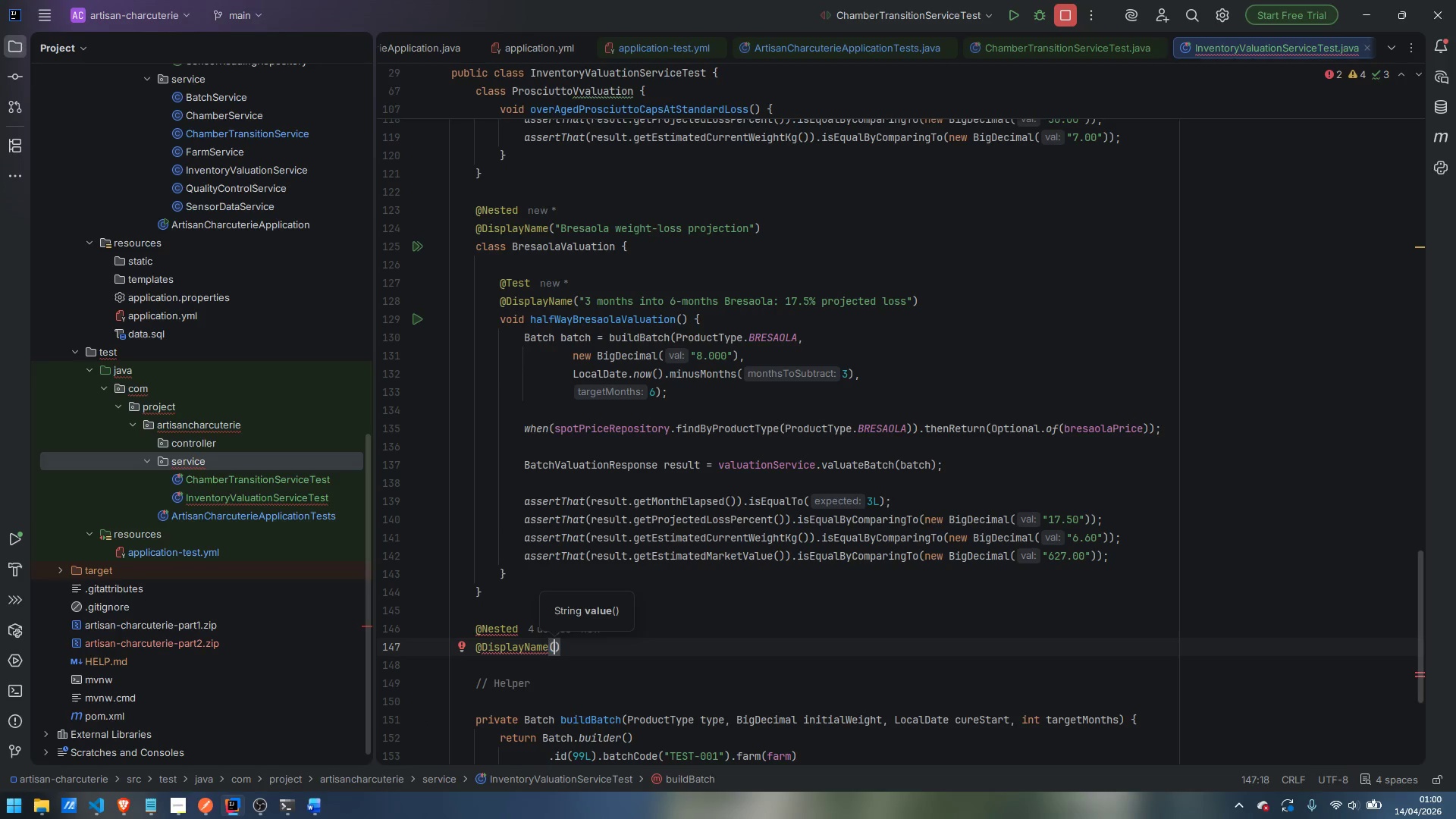 
type("Culatello weight-loss projection)
 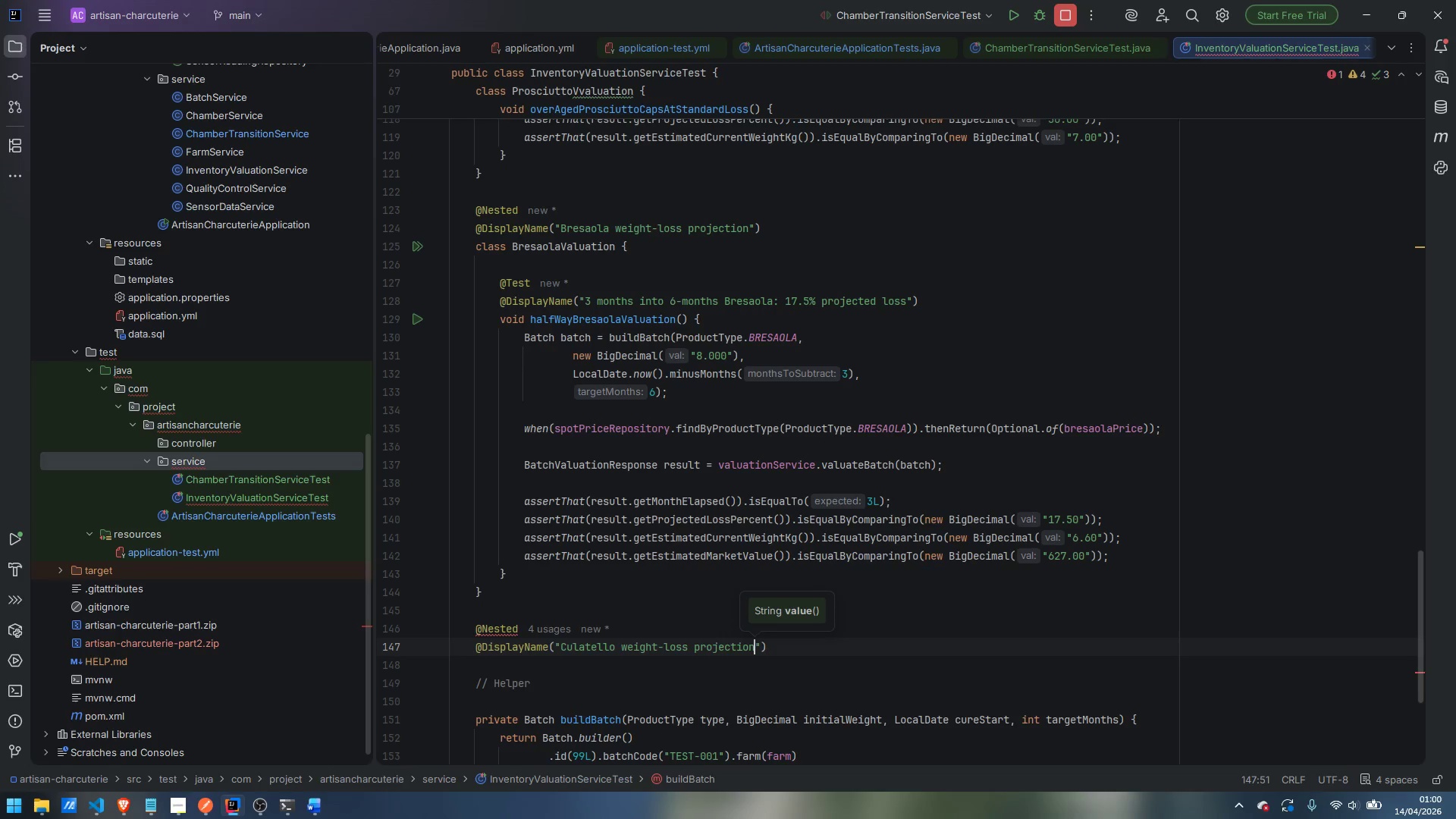 
key(ArrowRight)
 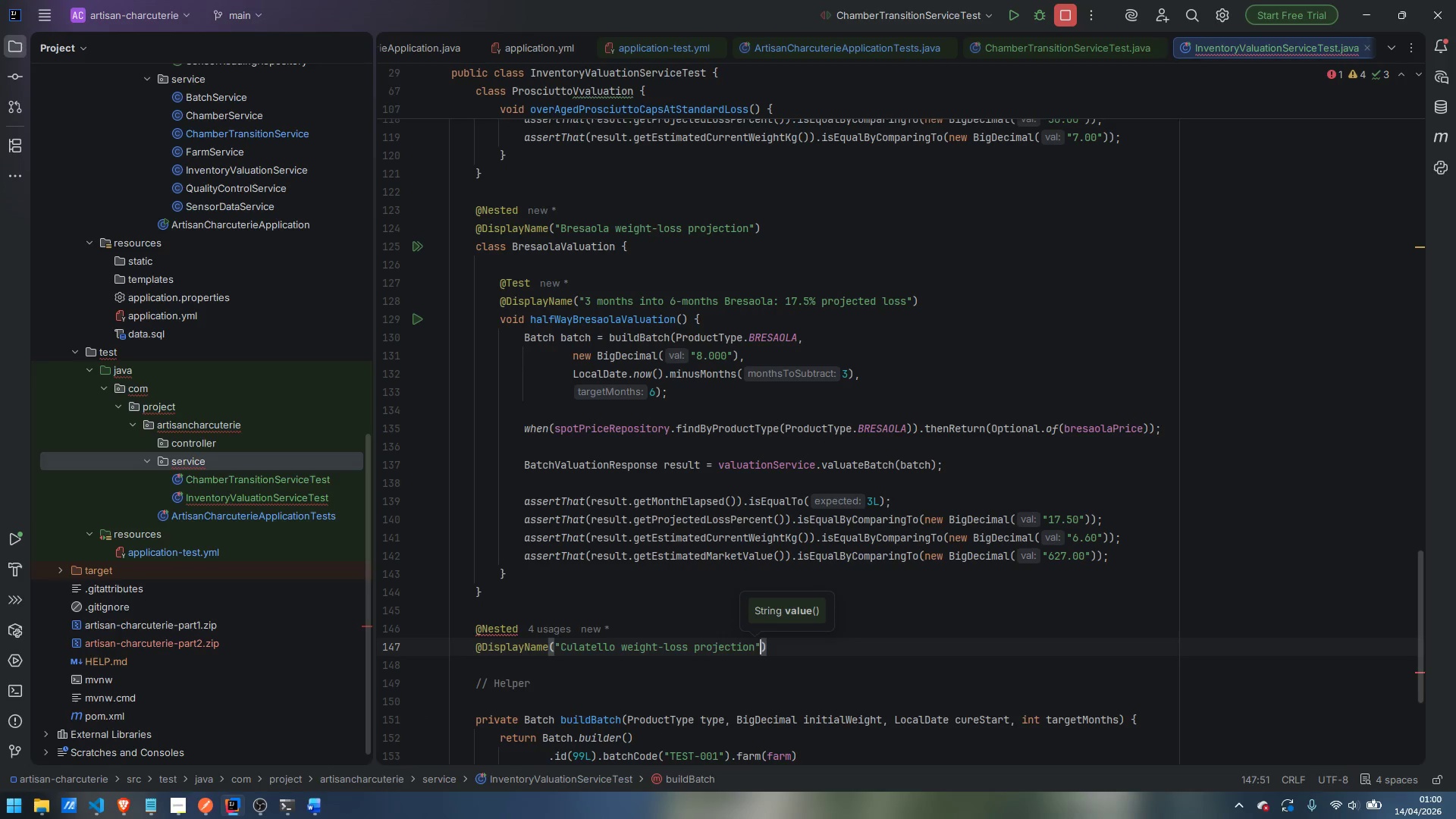 
key(ArrowRight)
 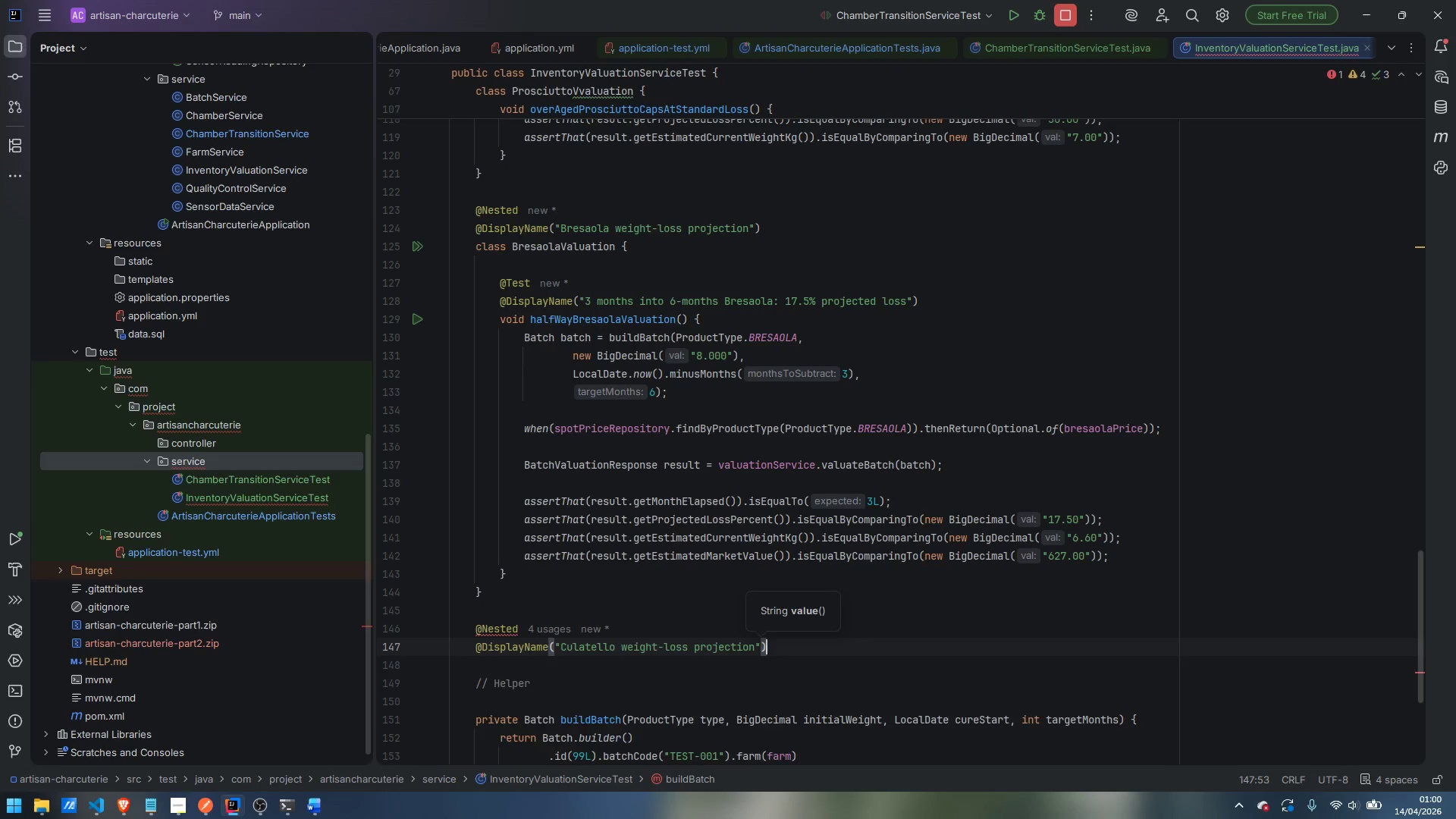 
key(Enter)
 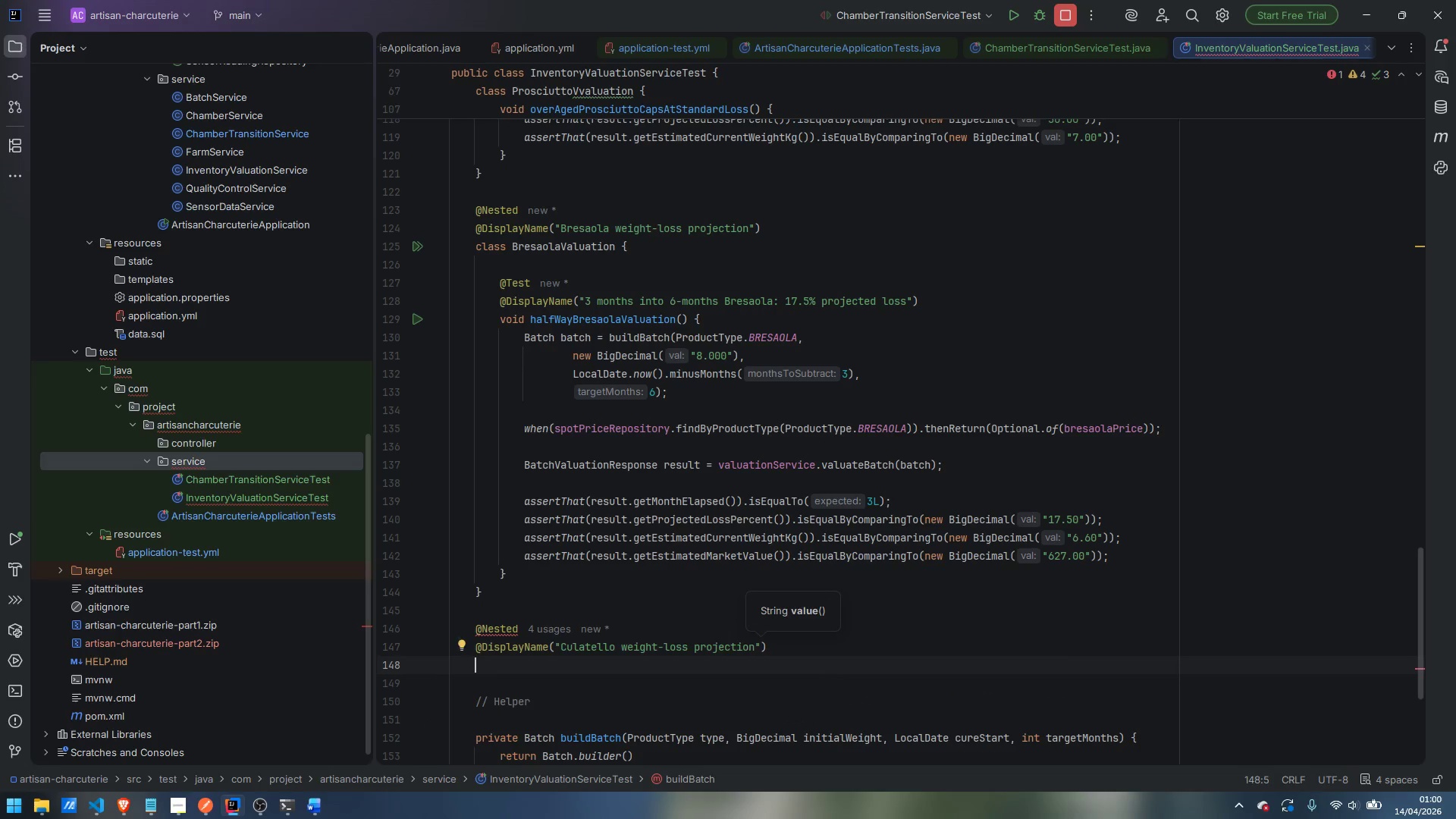 
type(class CulatelloValuation {)
 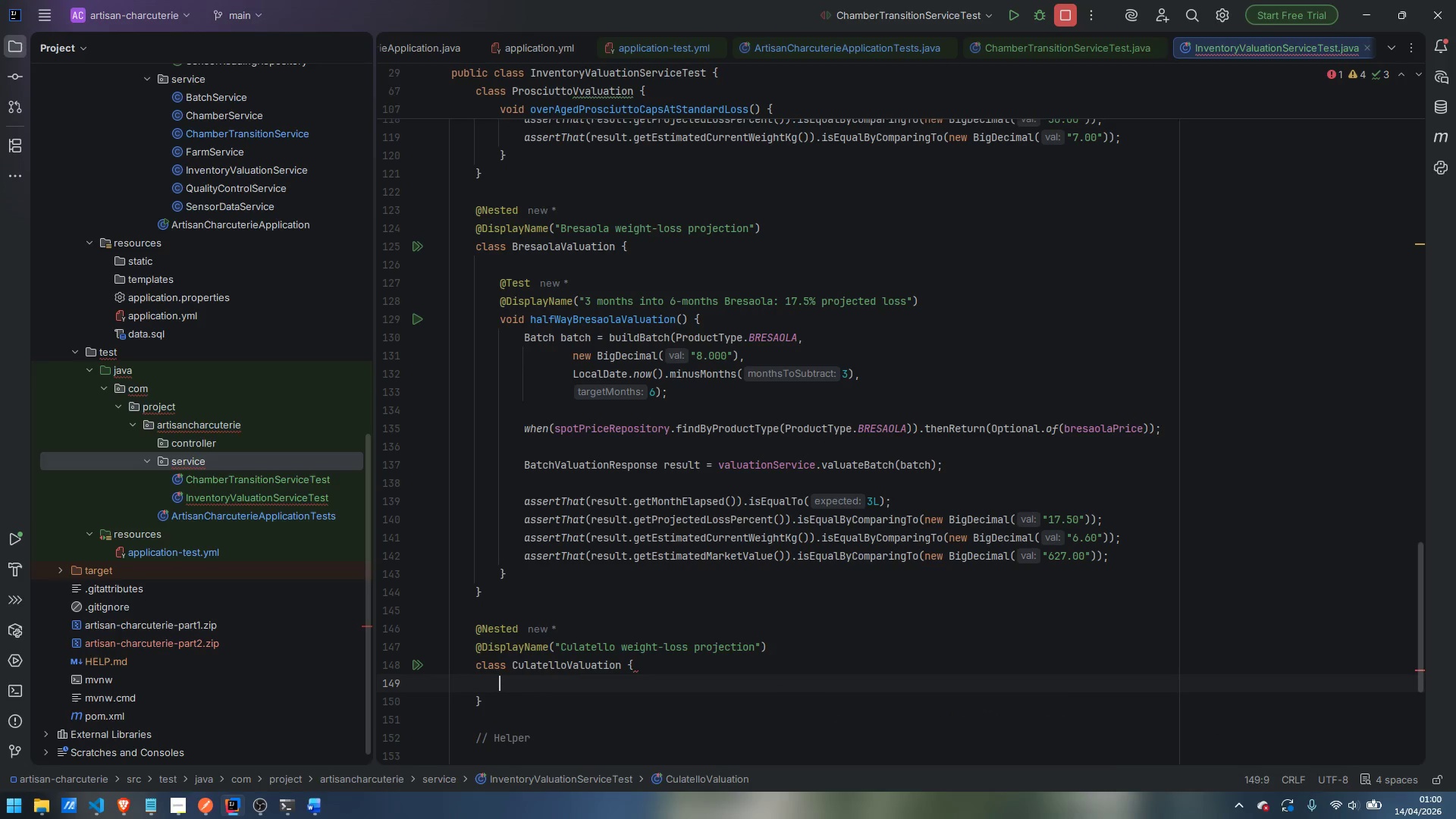 
 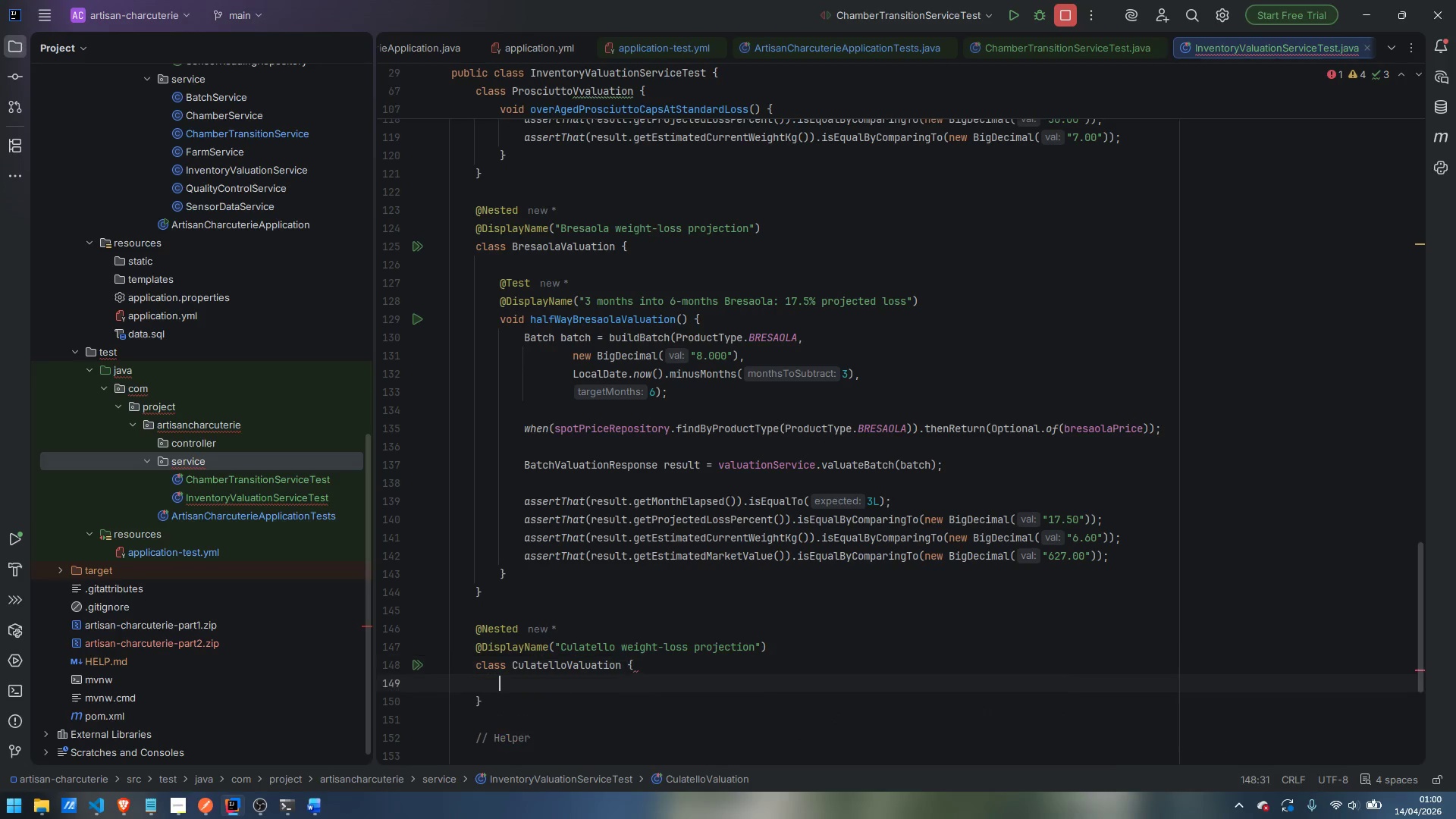 
key(Enter)
 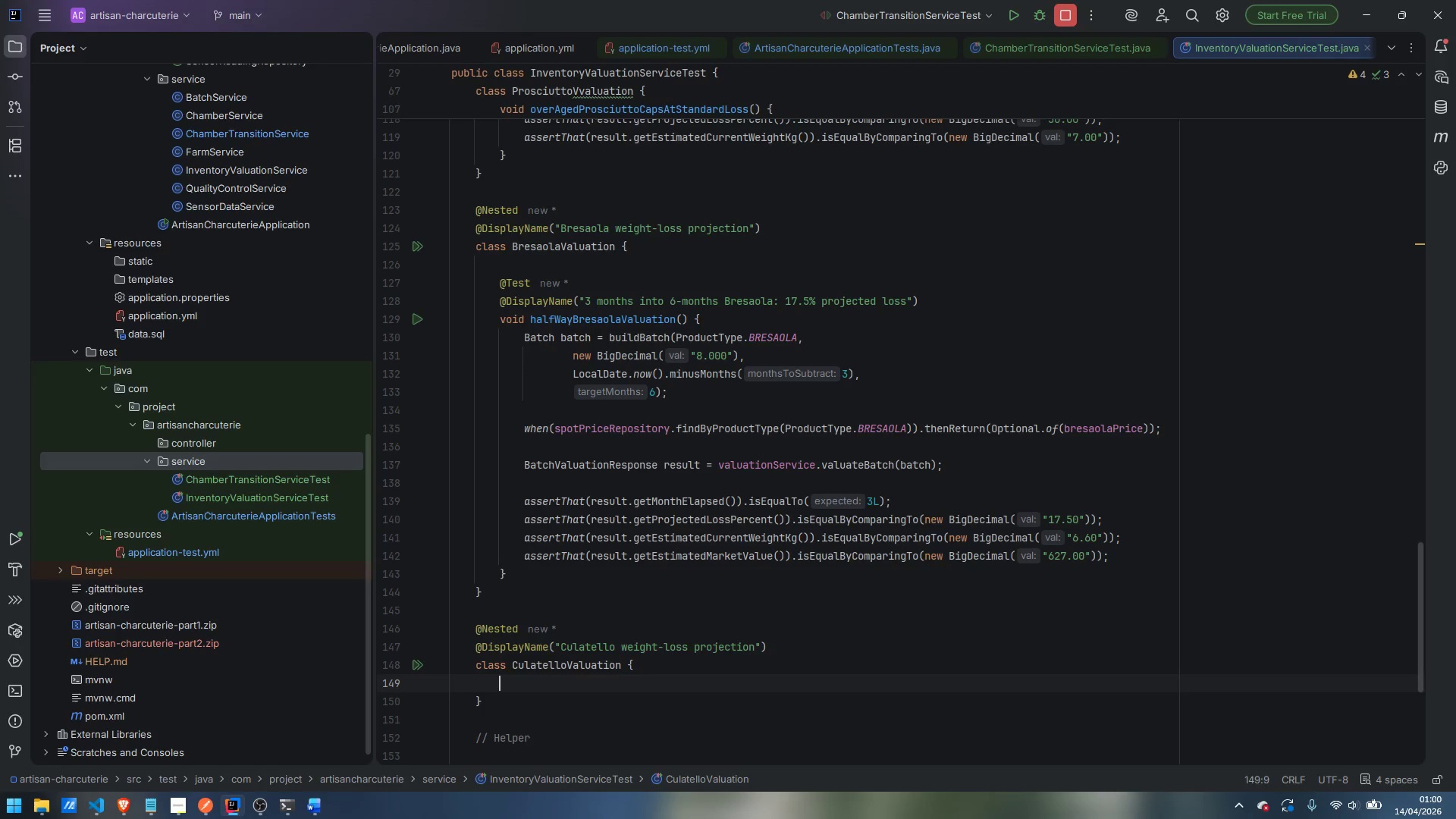 
wait(15.91)
 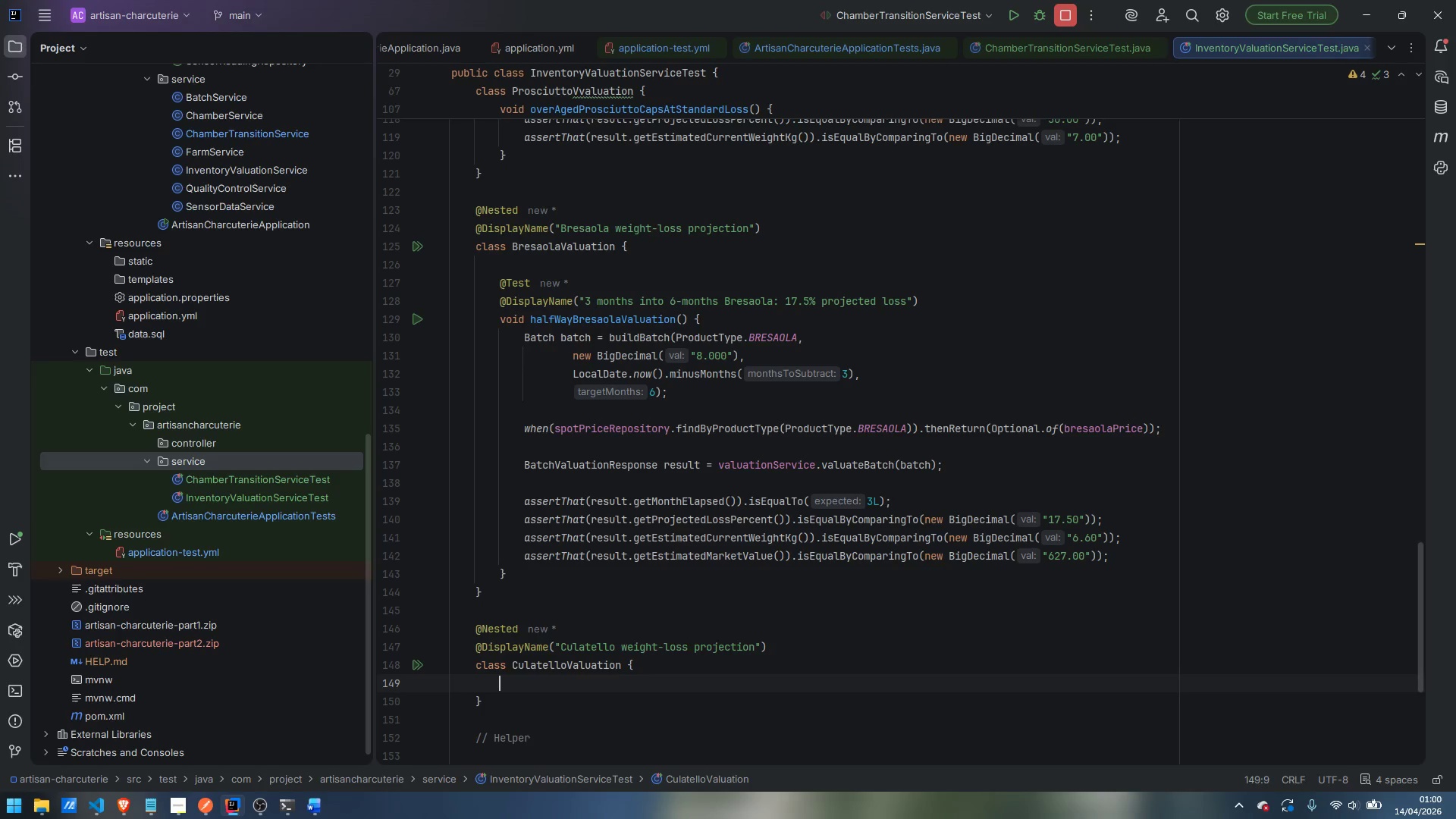 
key(Enter)
 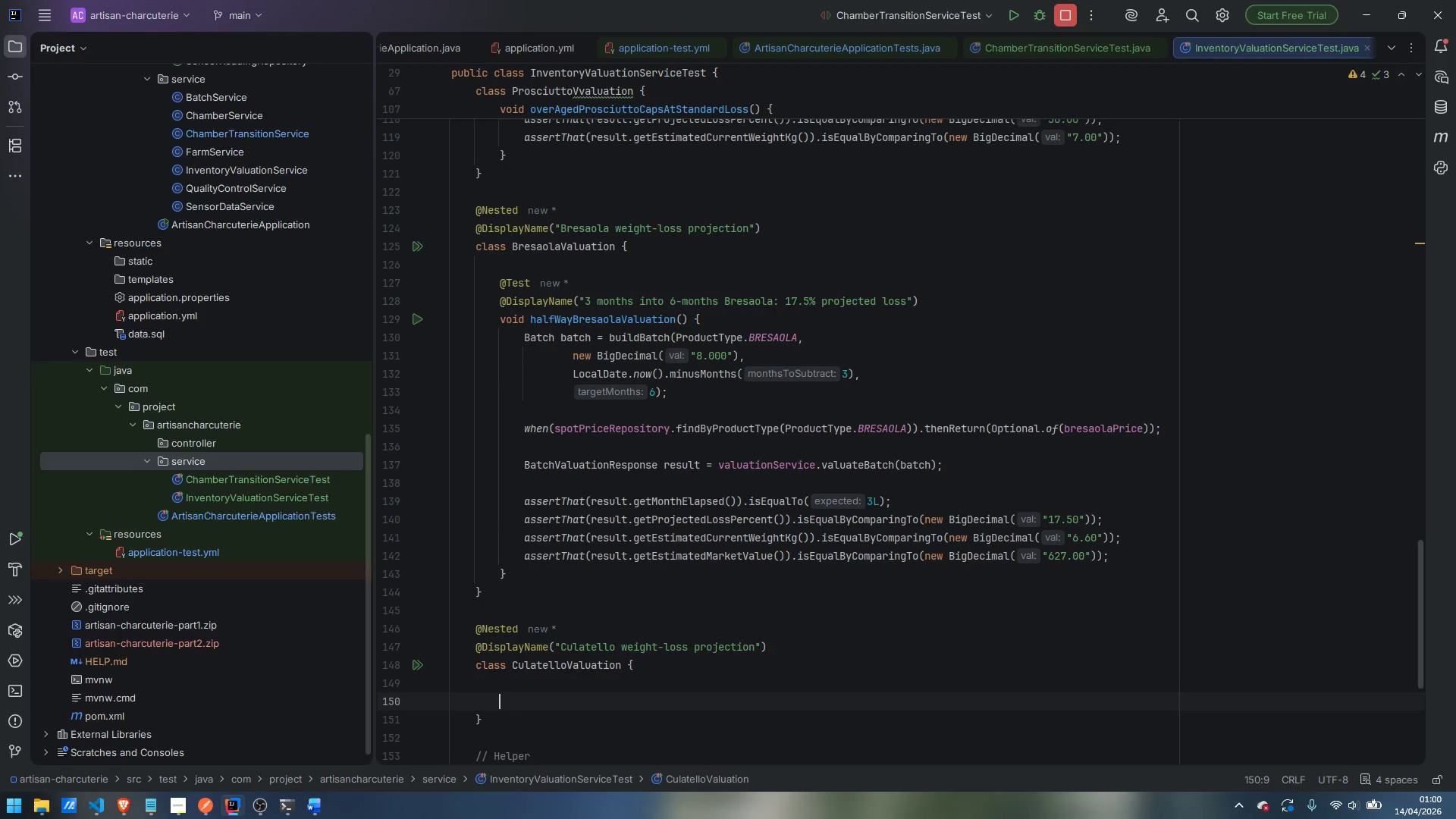 
type(@Test)
 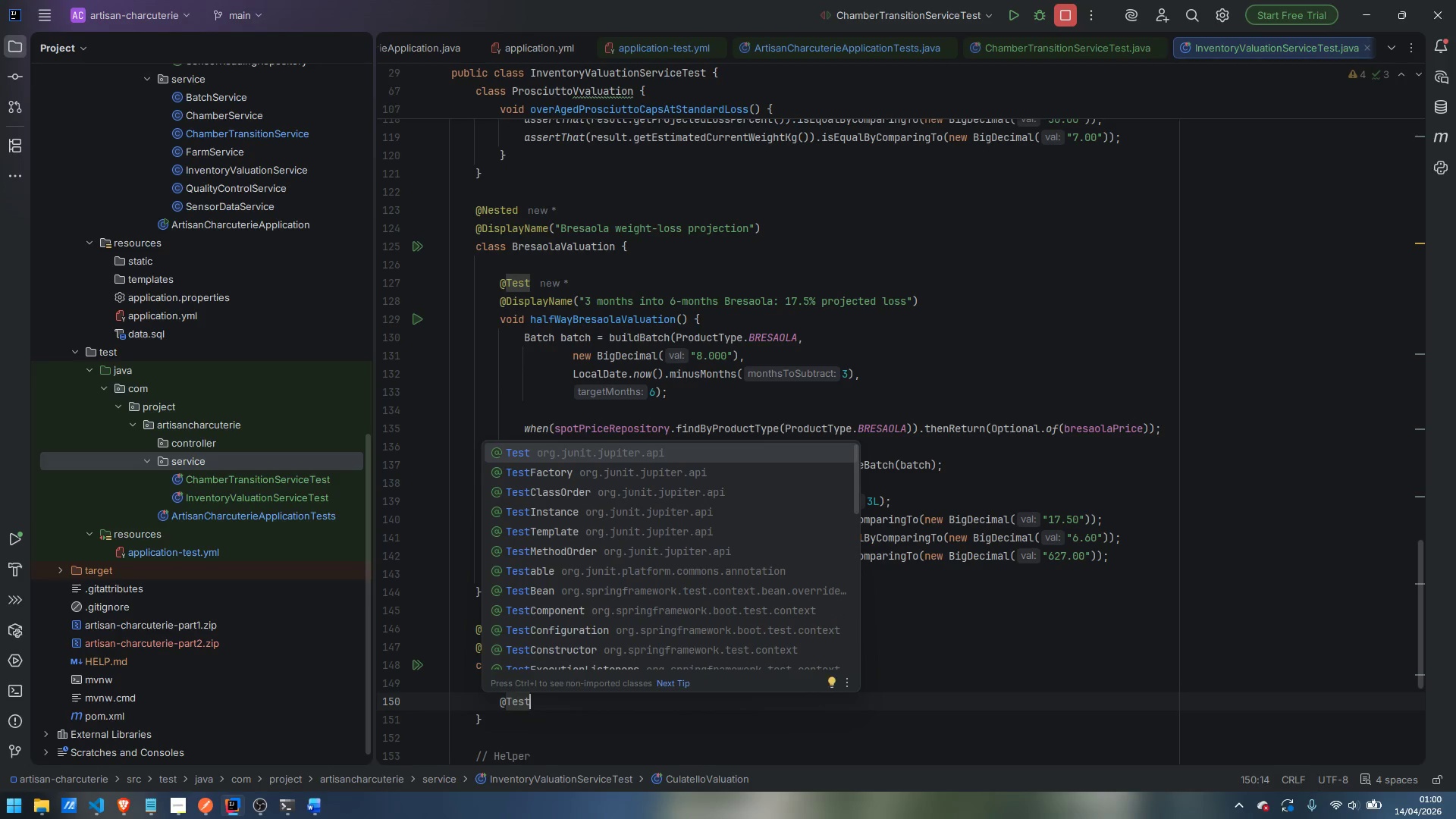 
key(Enter)
 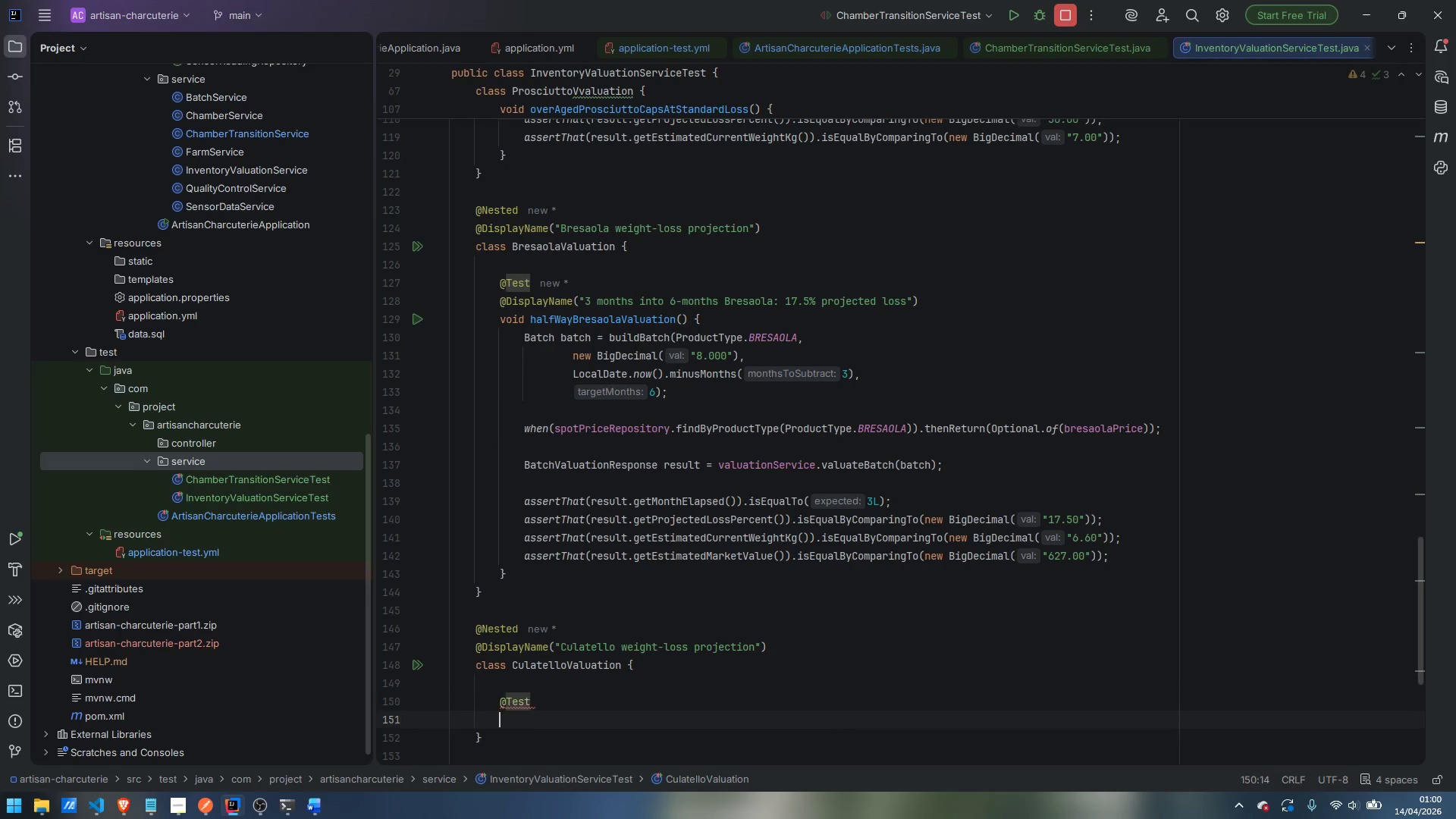 
key(Enter)
 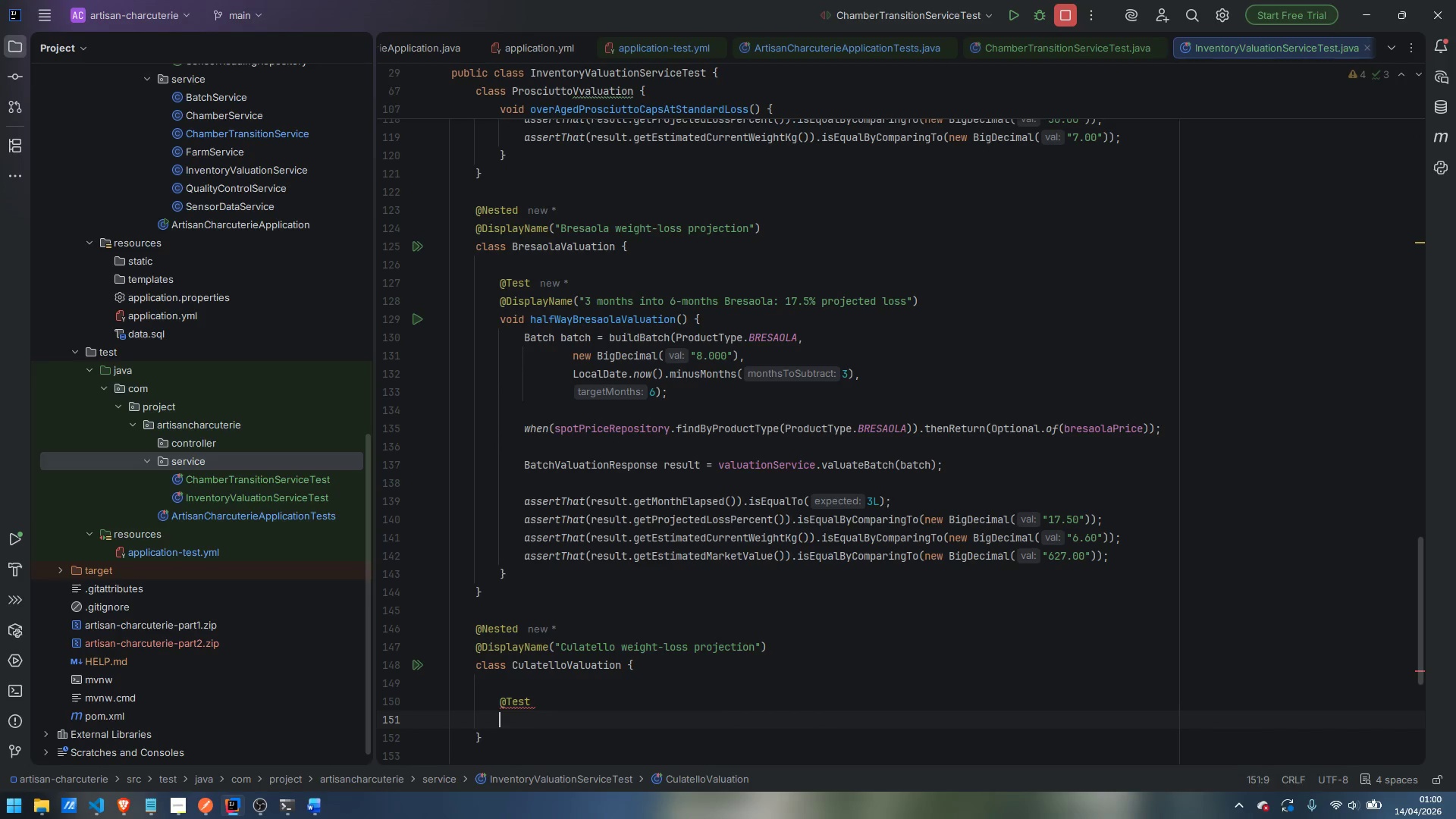 
type(@Displa)
 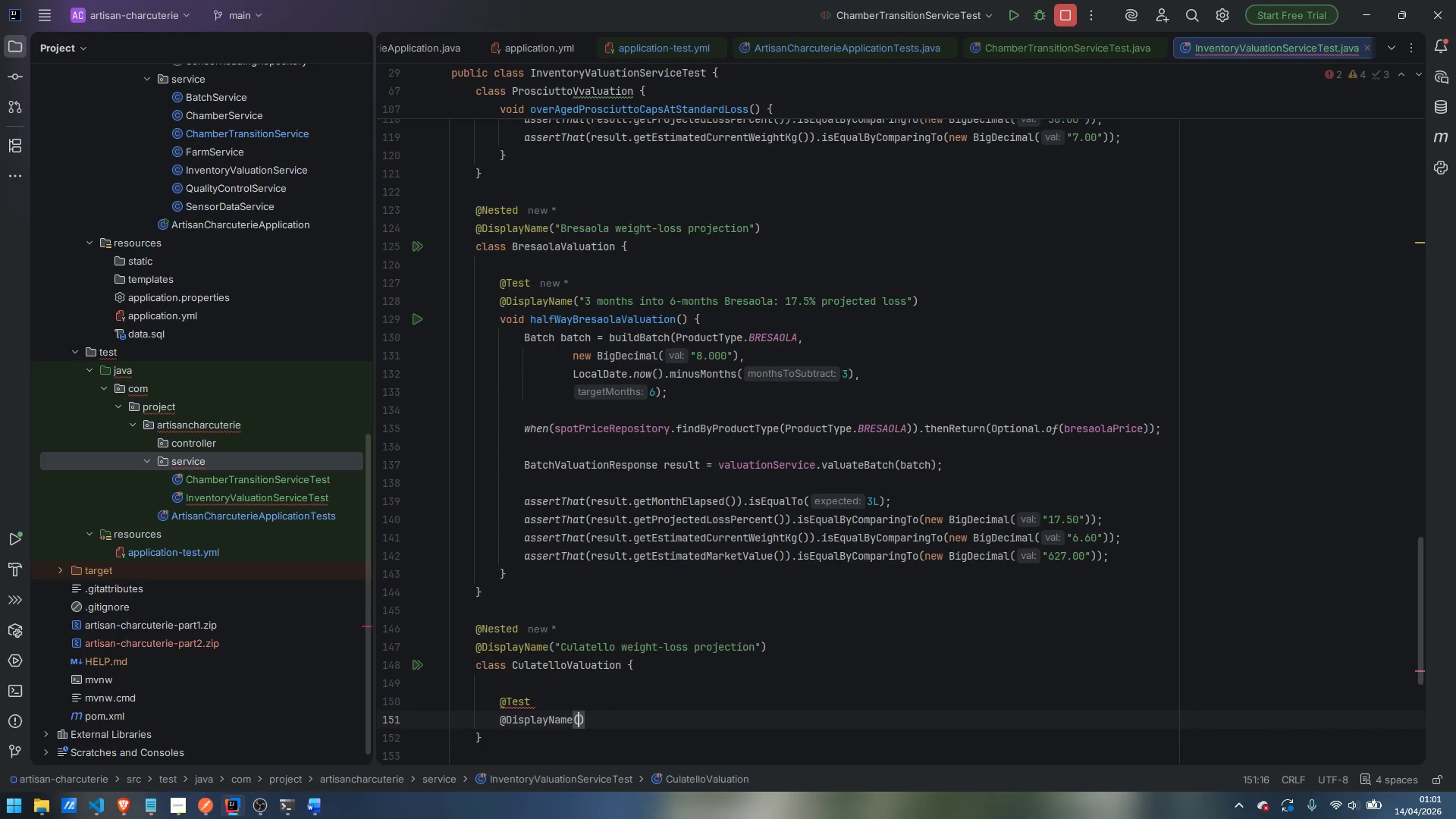 
key(Enter)
 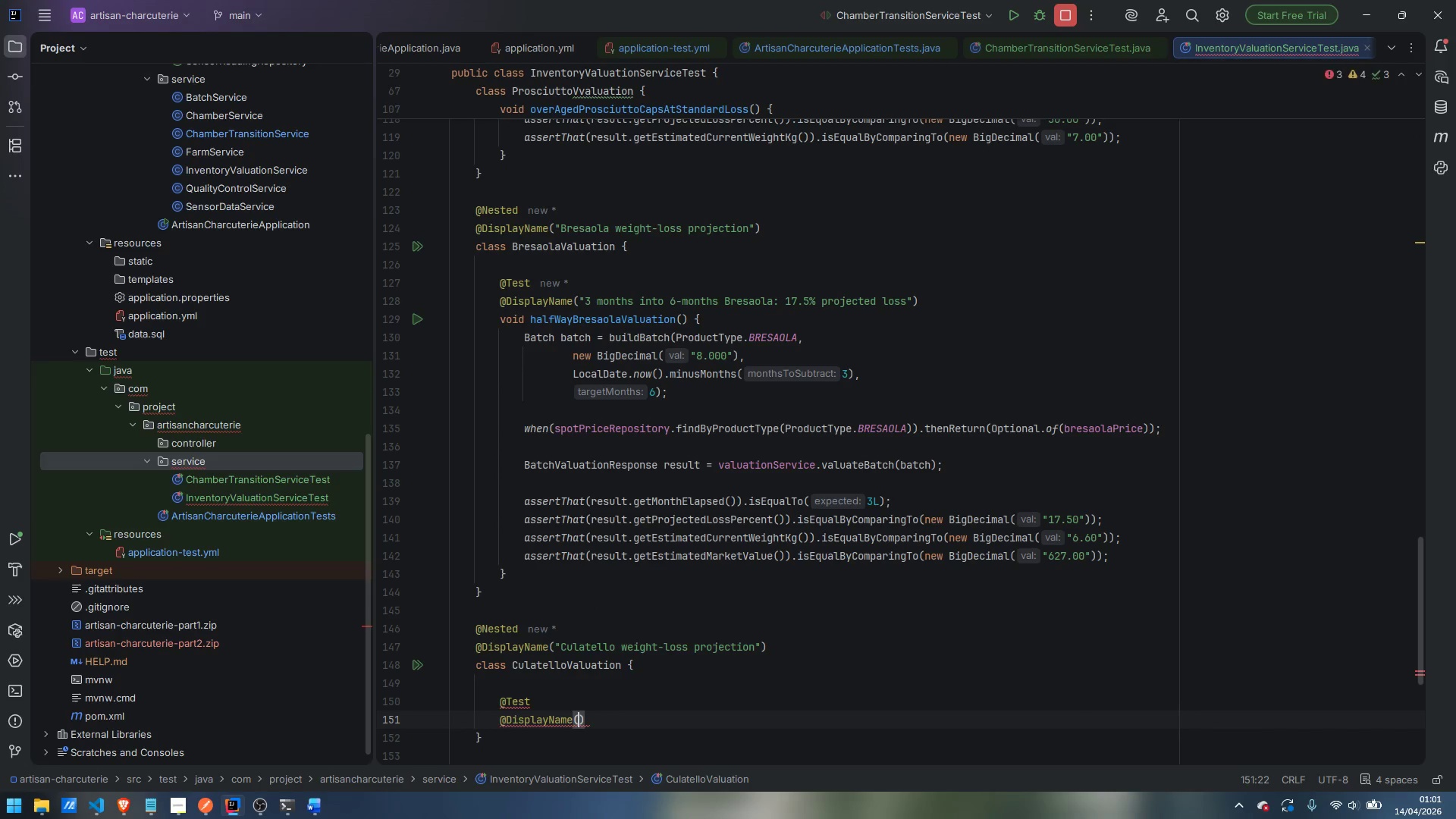 
type("18 months )
 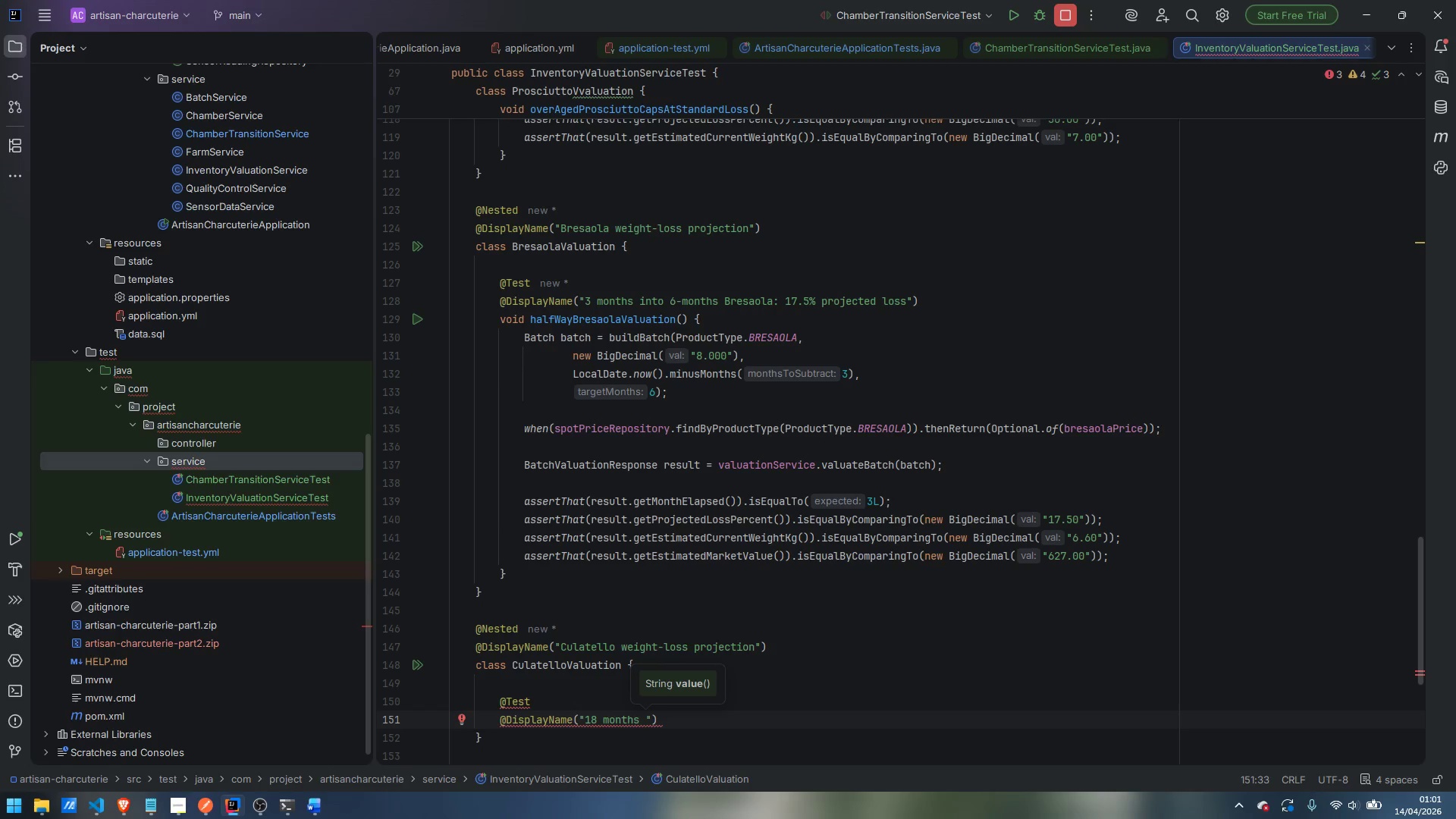 
wait(8.03)
 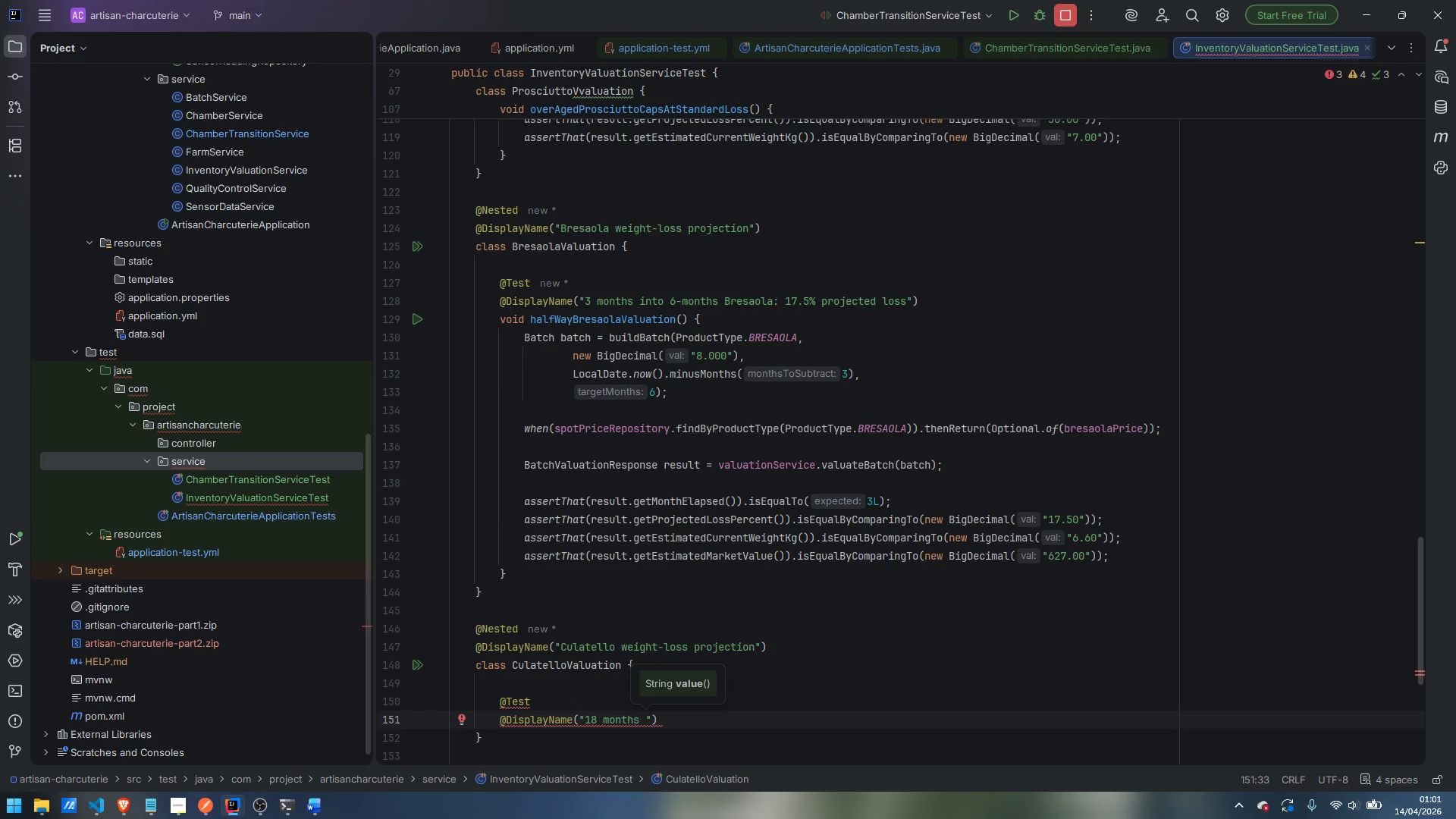 
type(into 36-months )
key(Backspace)
key(Backspace)
type( Culatello: 14% projected loss)
 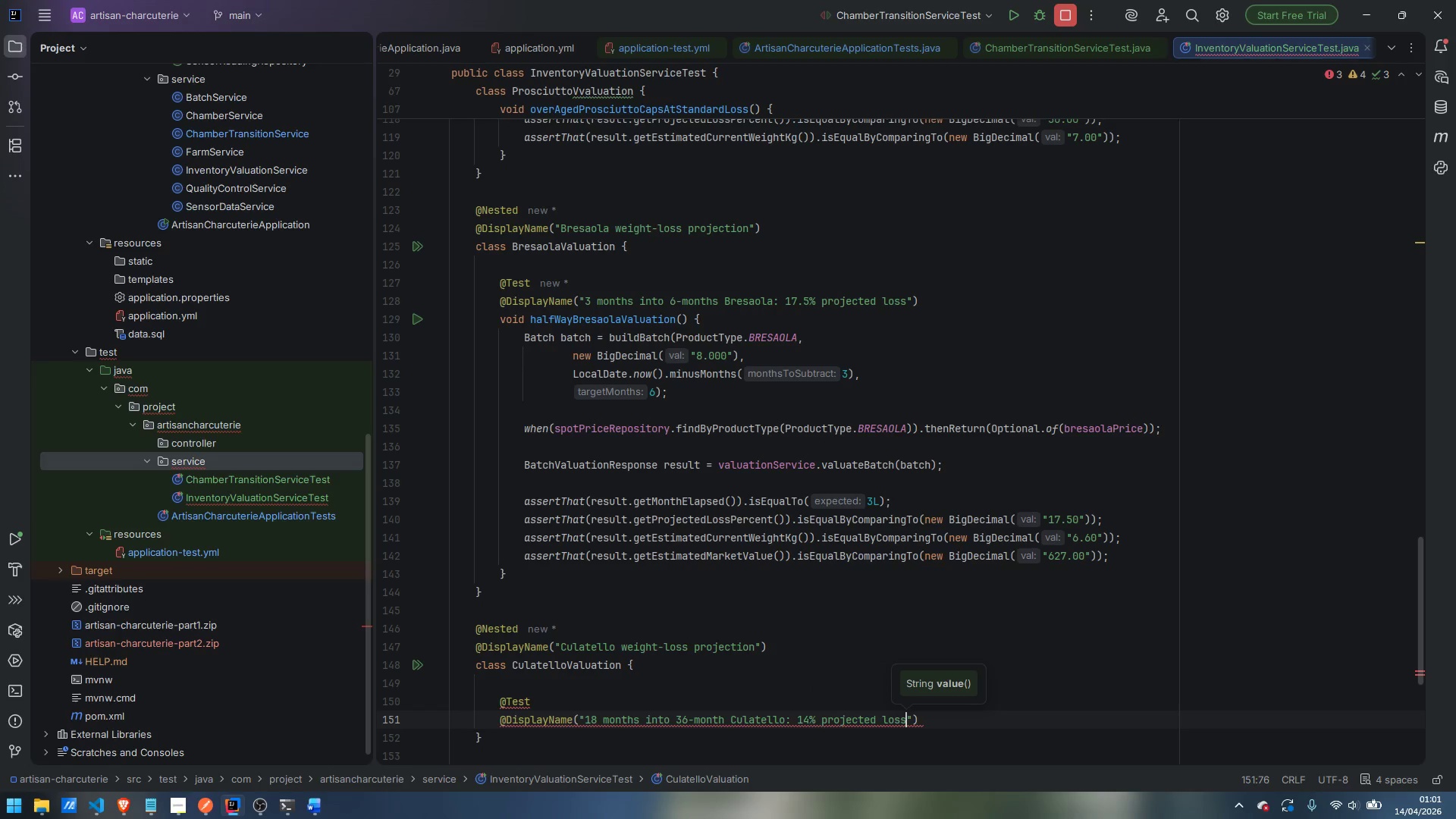 
key(ArrowRight)
 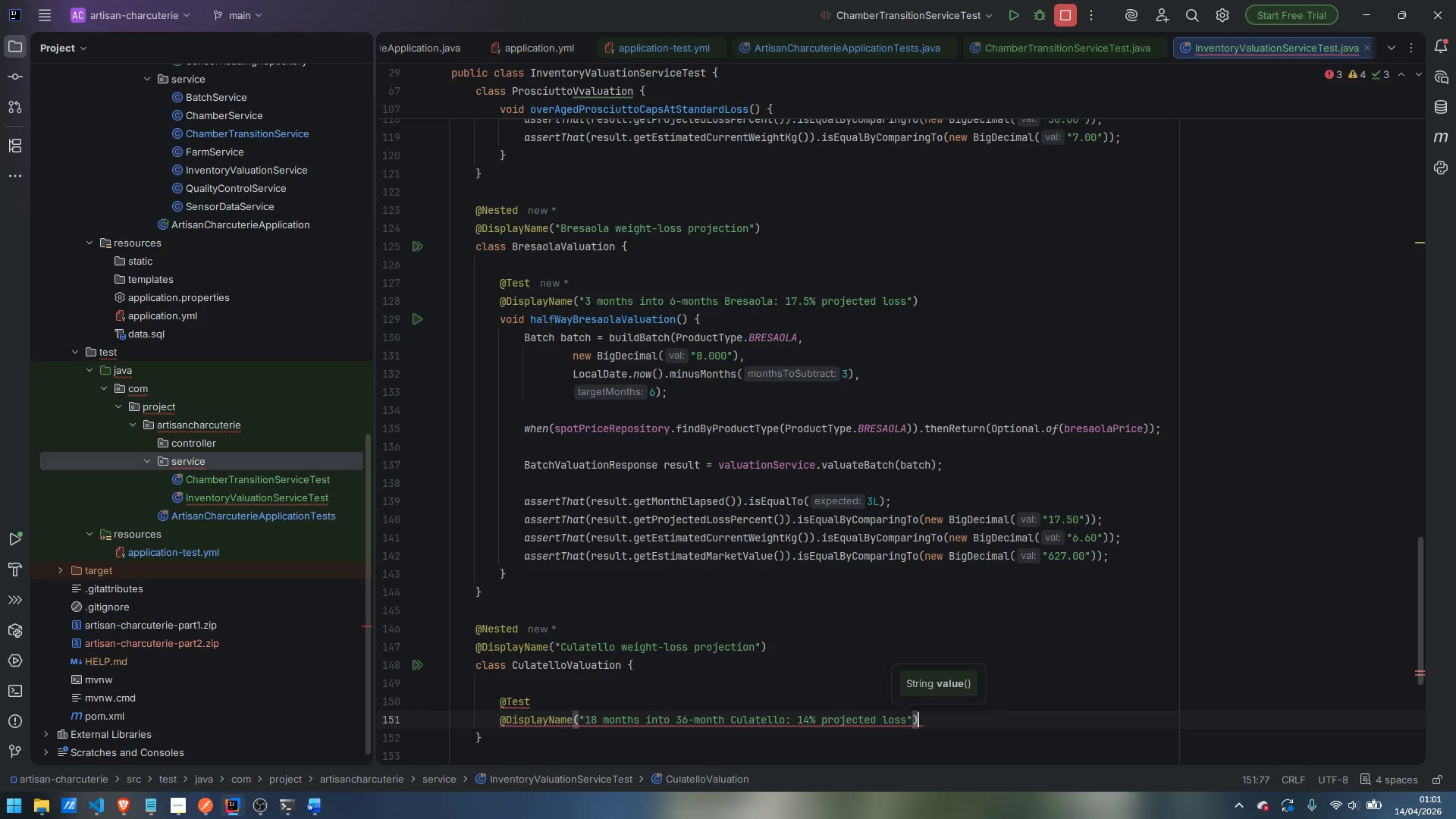 
key(ArrowRight)
 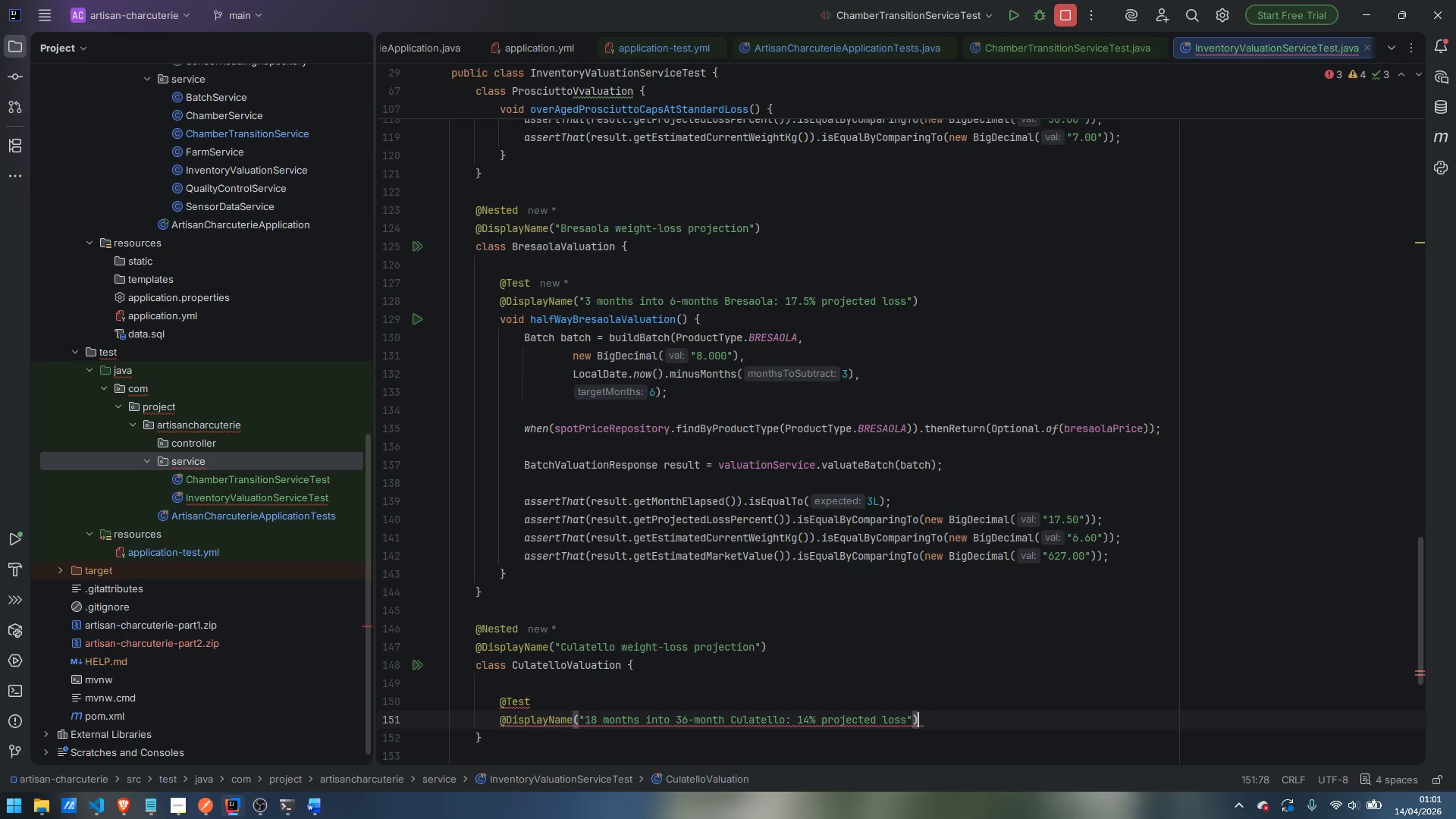 
key(Enter)
 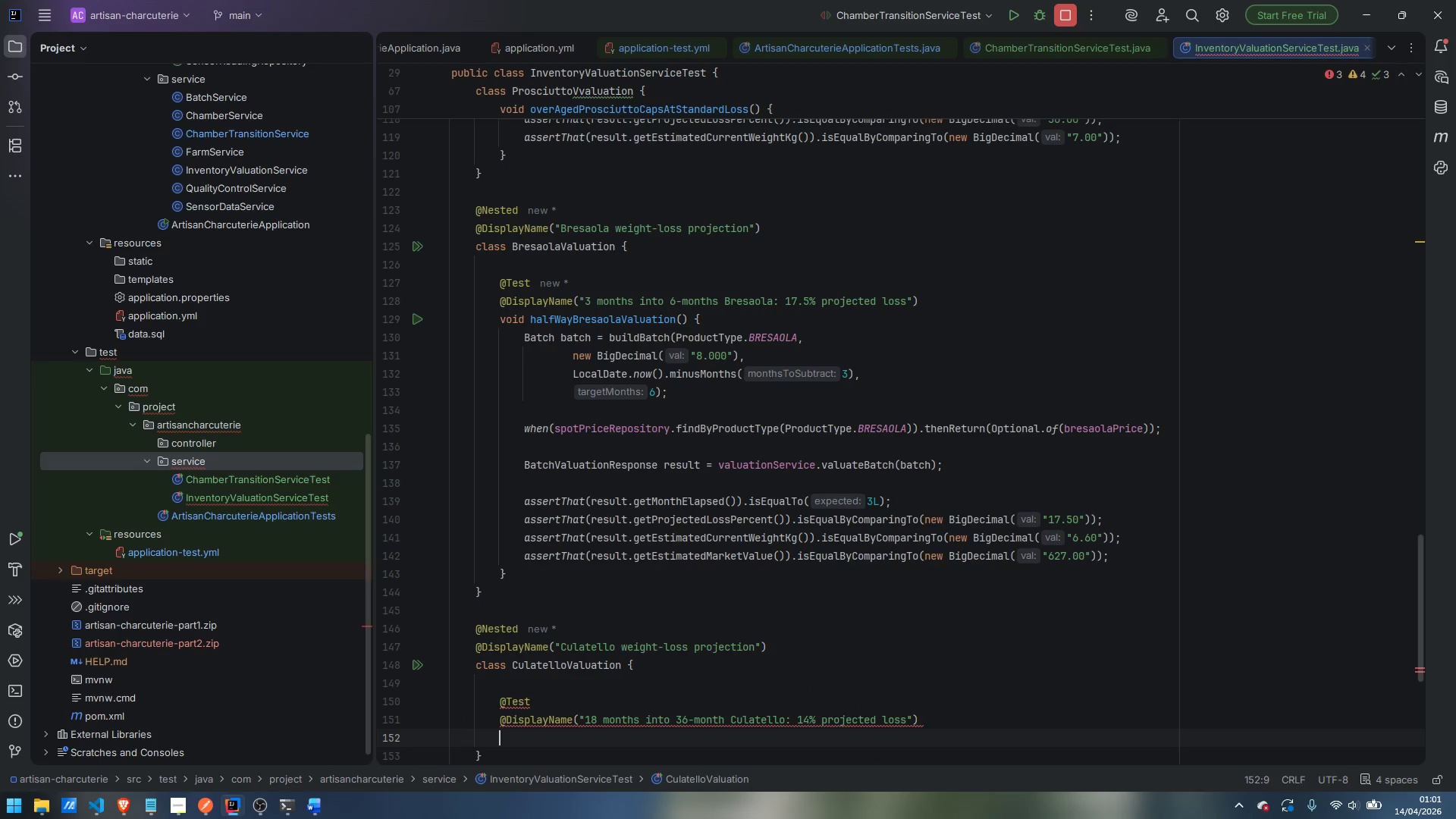 
type(void halfways)
key(Backspace)
 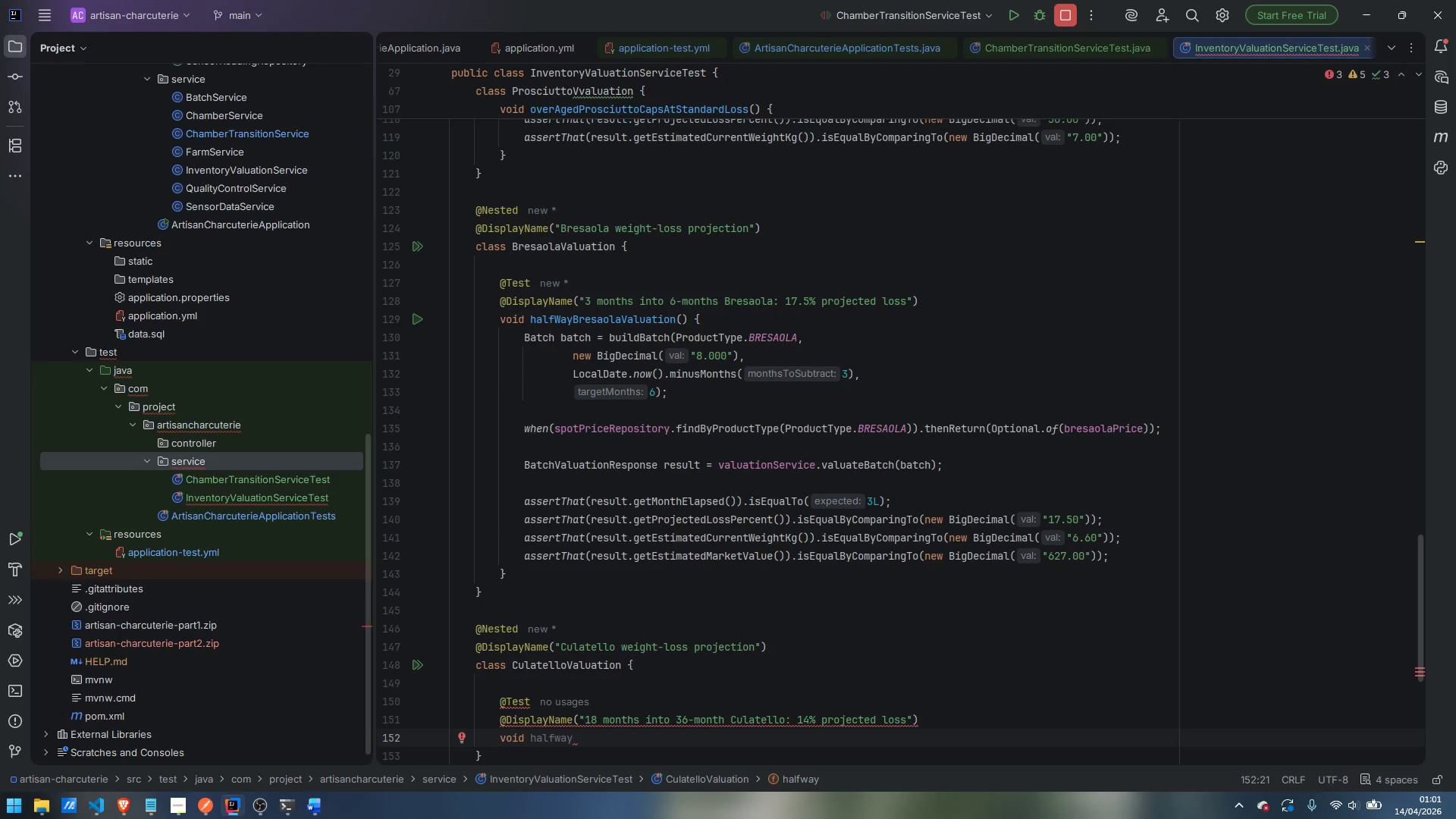 
hold_key(key=ShiftLeft, duration=0.38)
 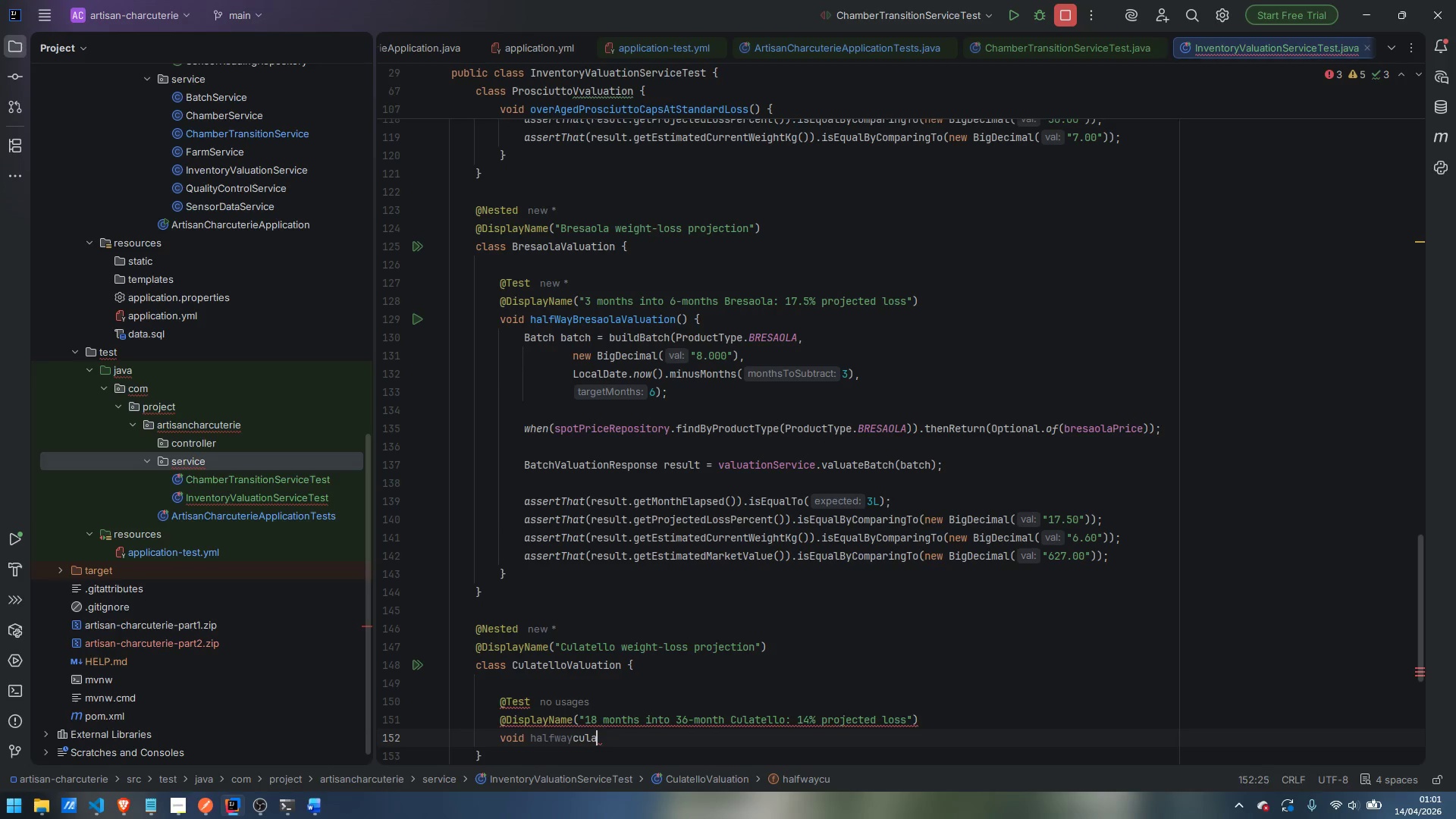 
type(culatello)
 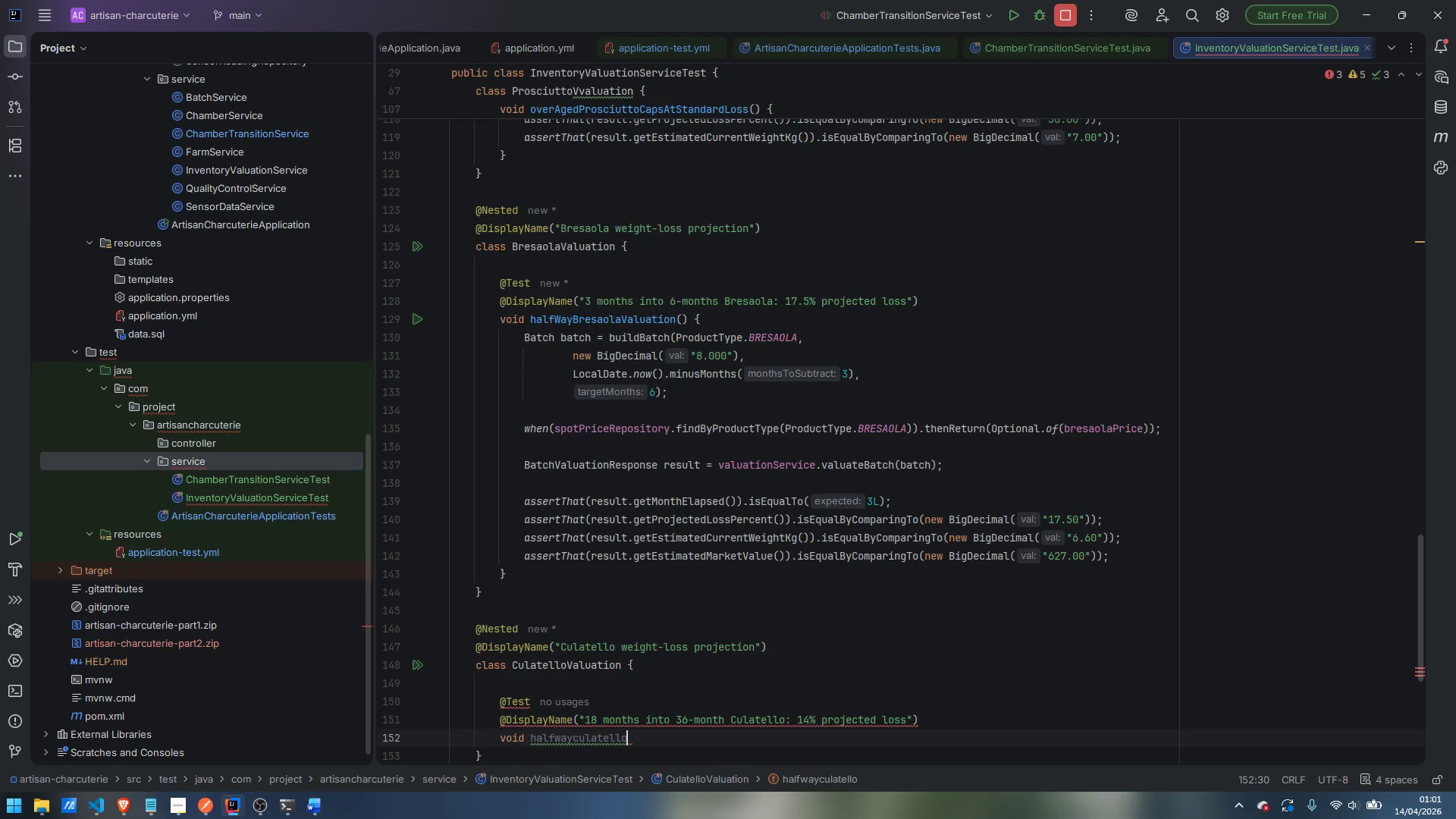 
key(ArrowLeft)
 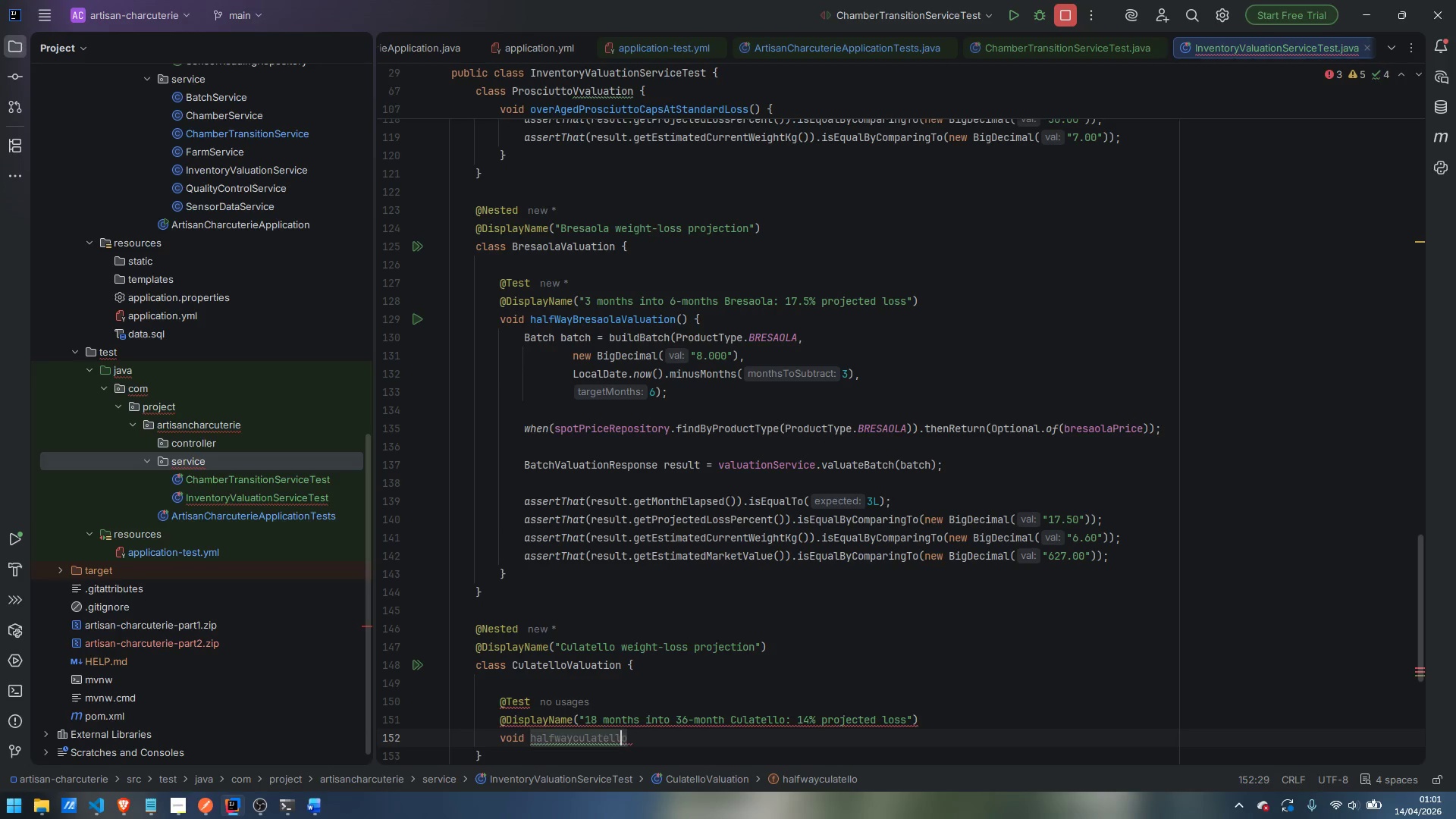 
key(ArrowLeft)
 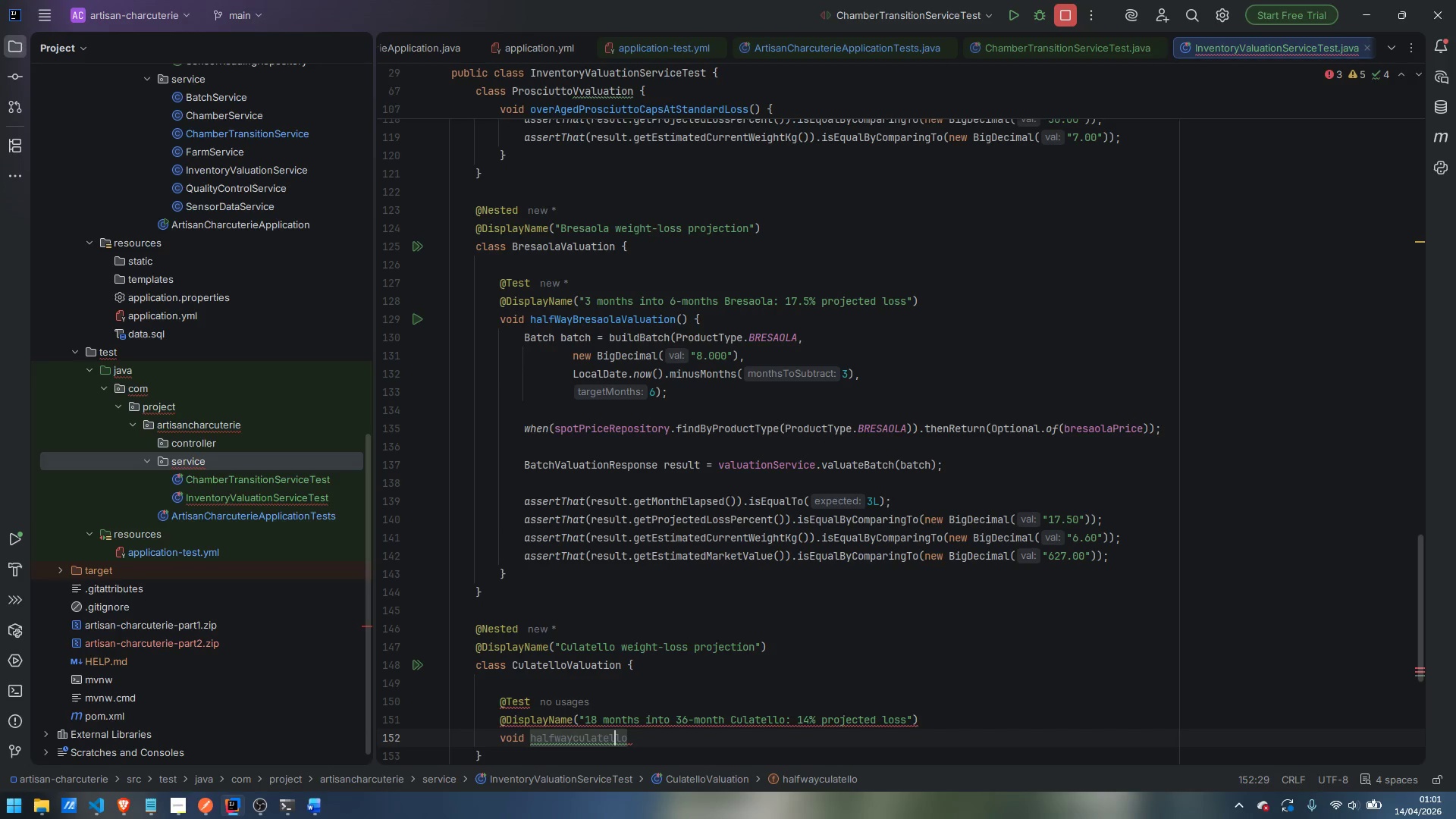 
key(ArrowLeft)
 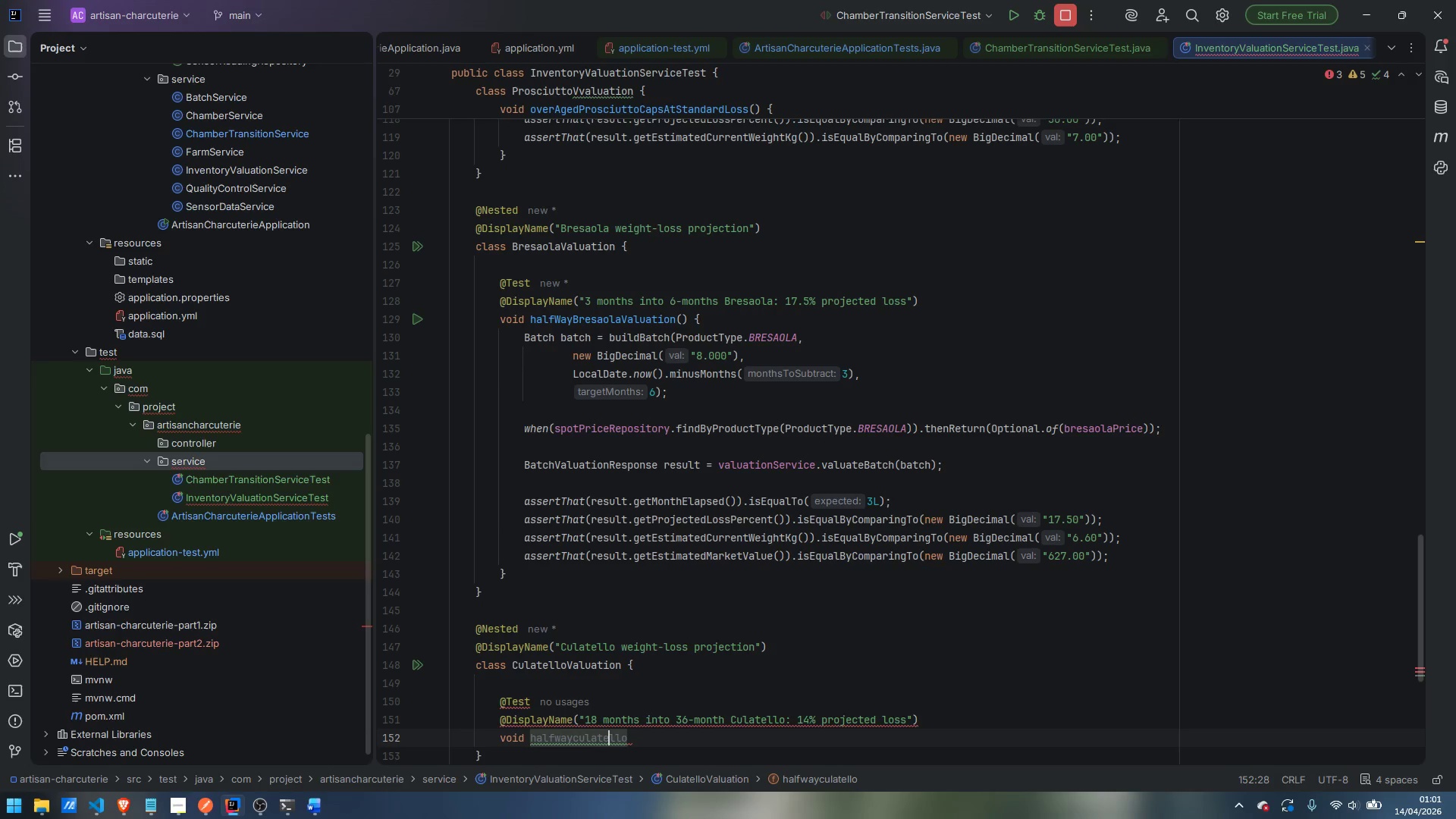 
key(ArrowLeft)
 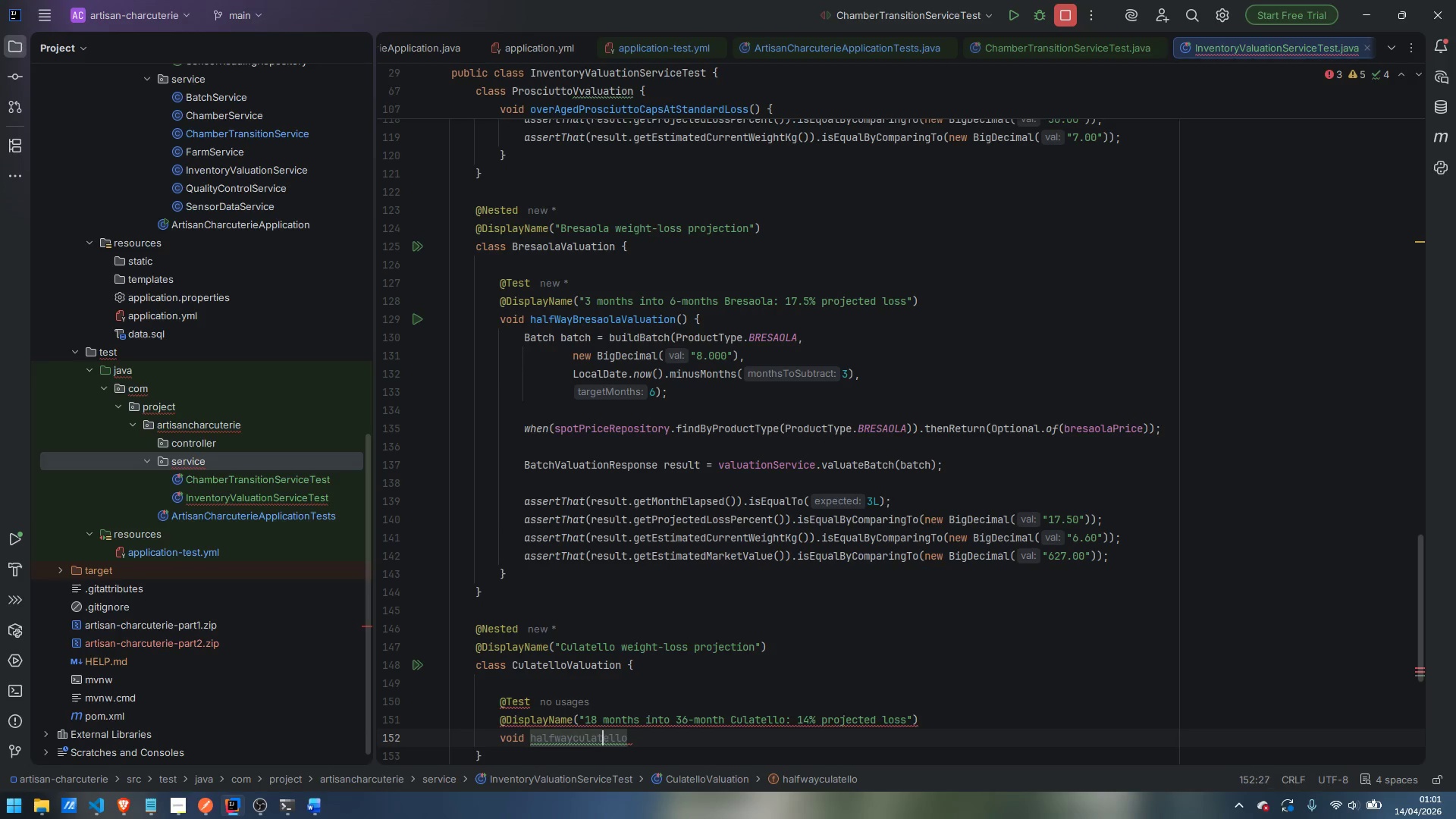 
key(ArrowLeft)
 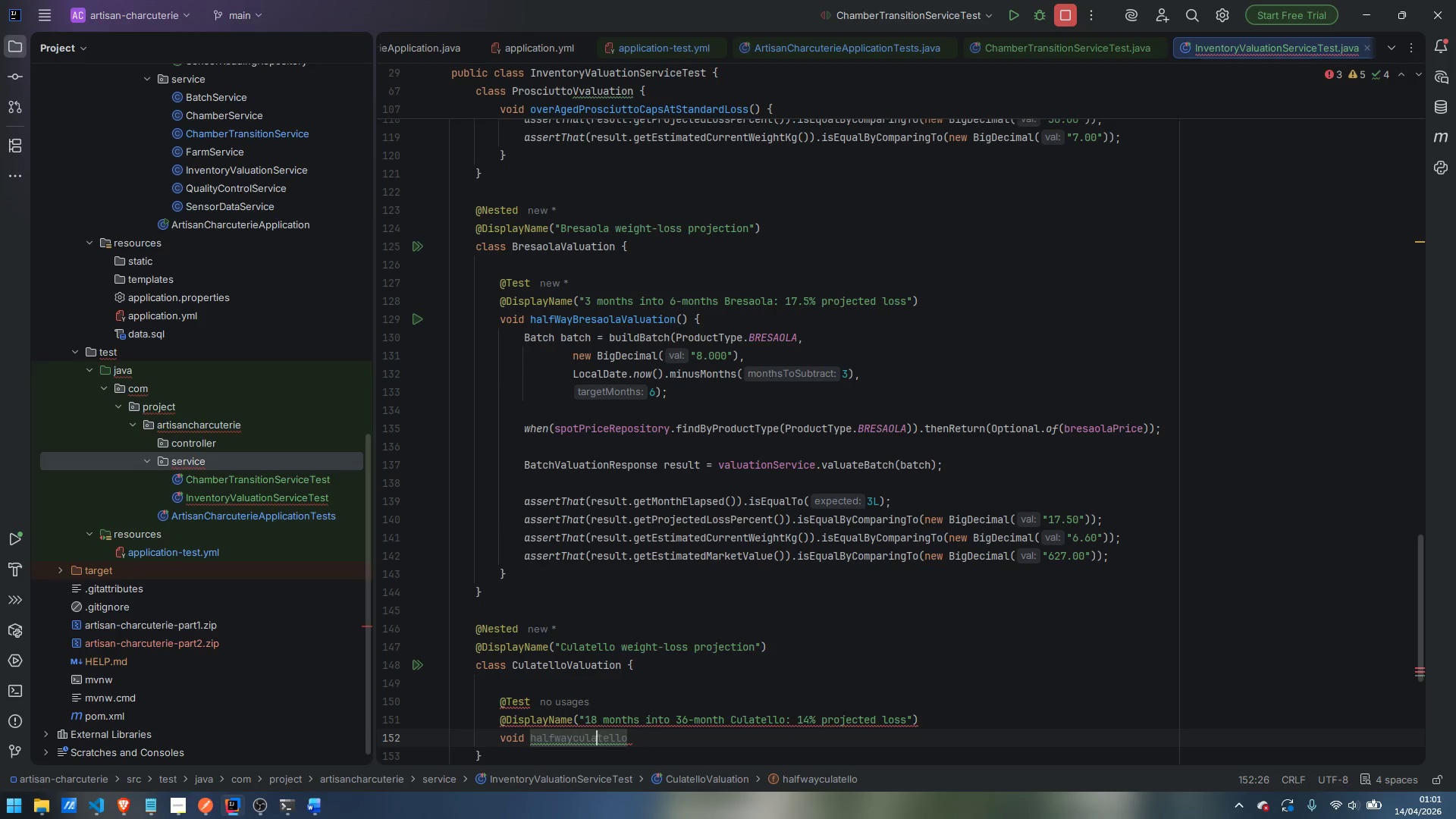 
key(ArrowLeft)
 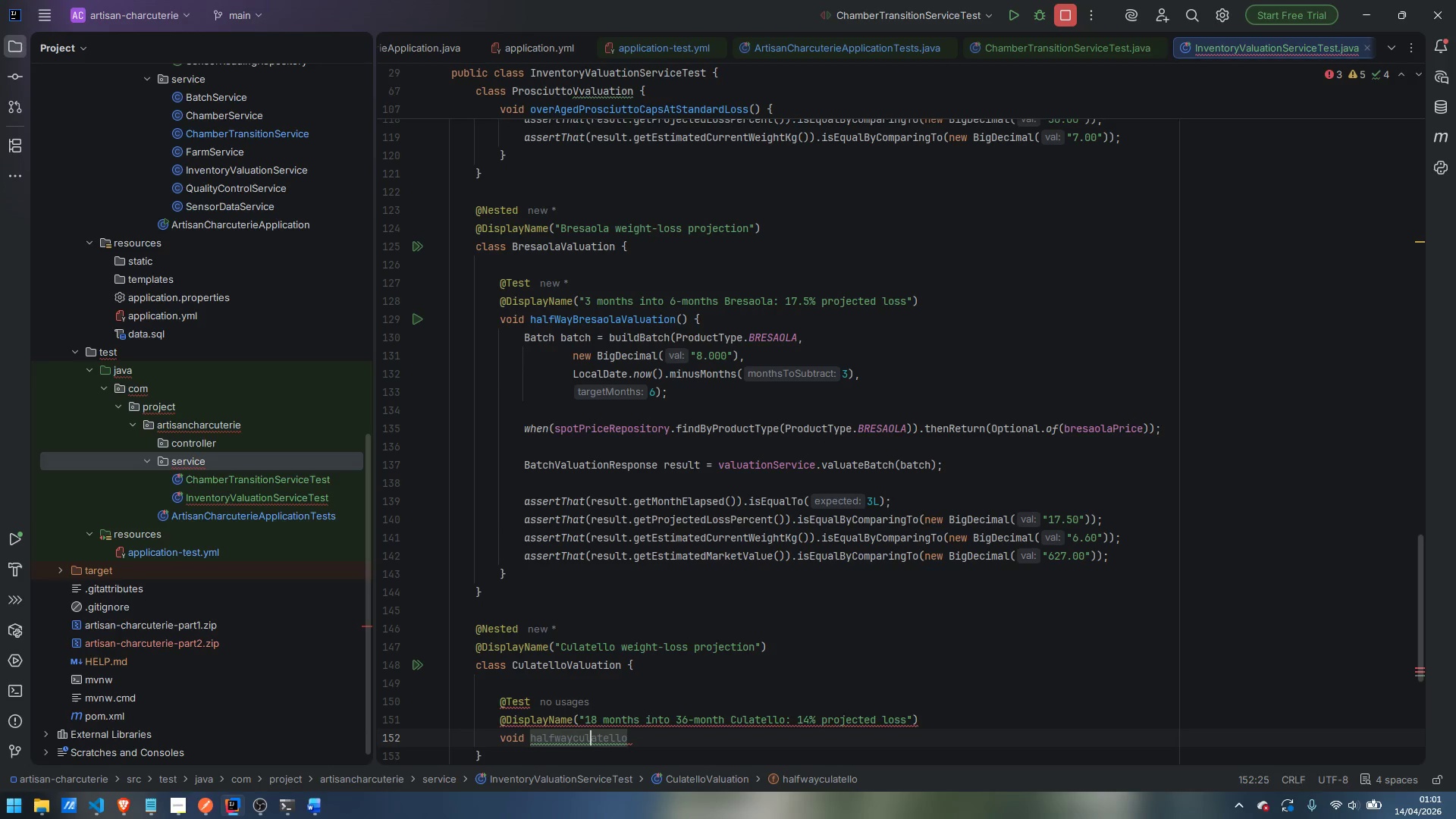 
key(ArrowLeft)
 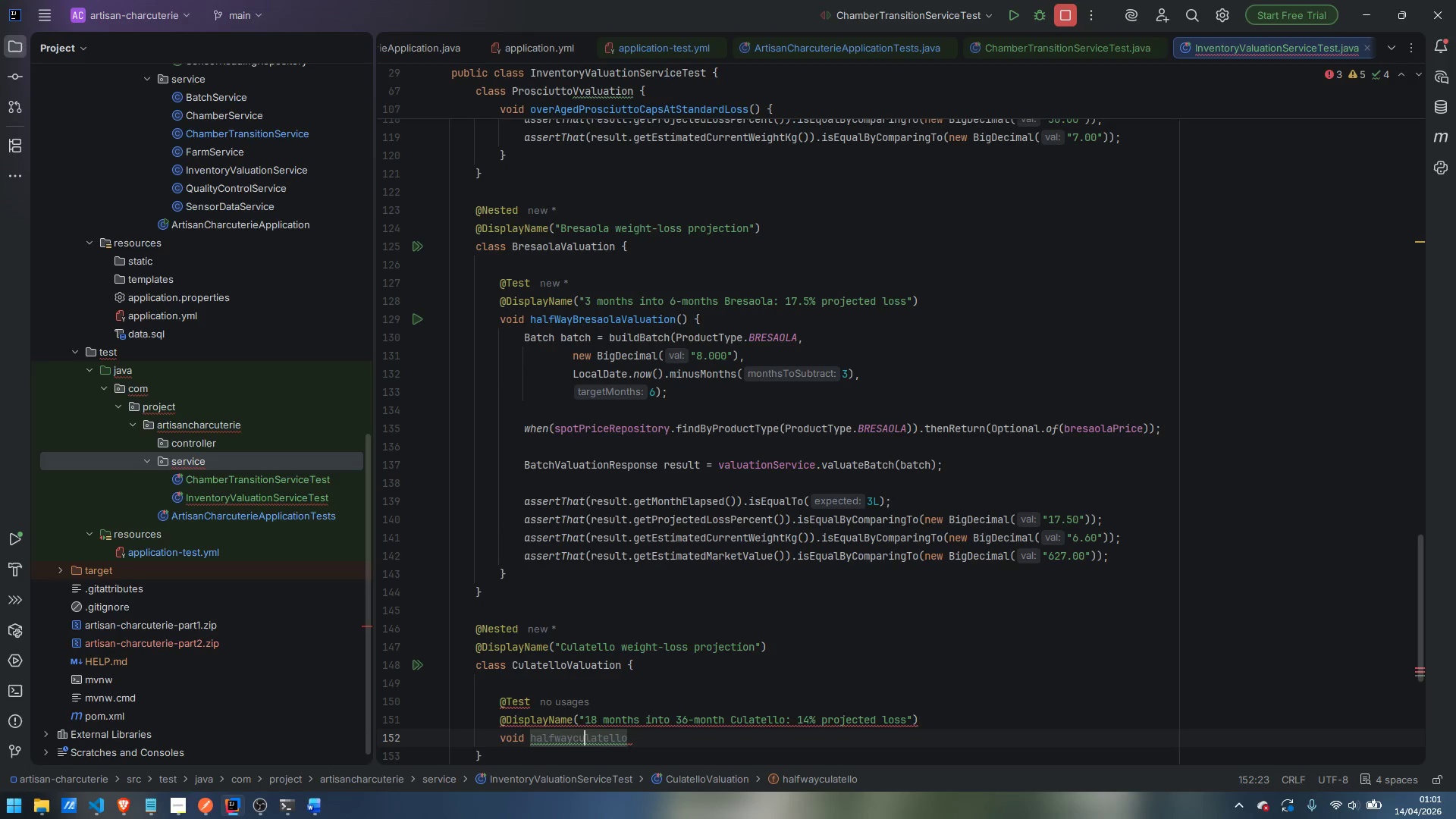 
key(ArrowLeft)
 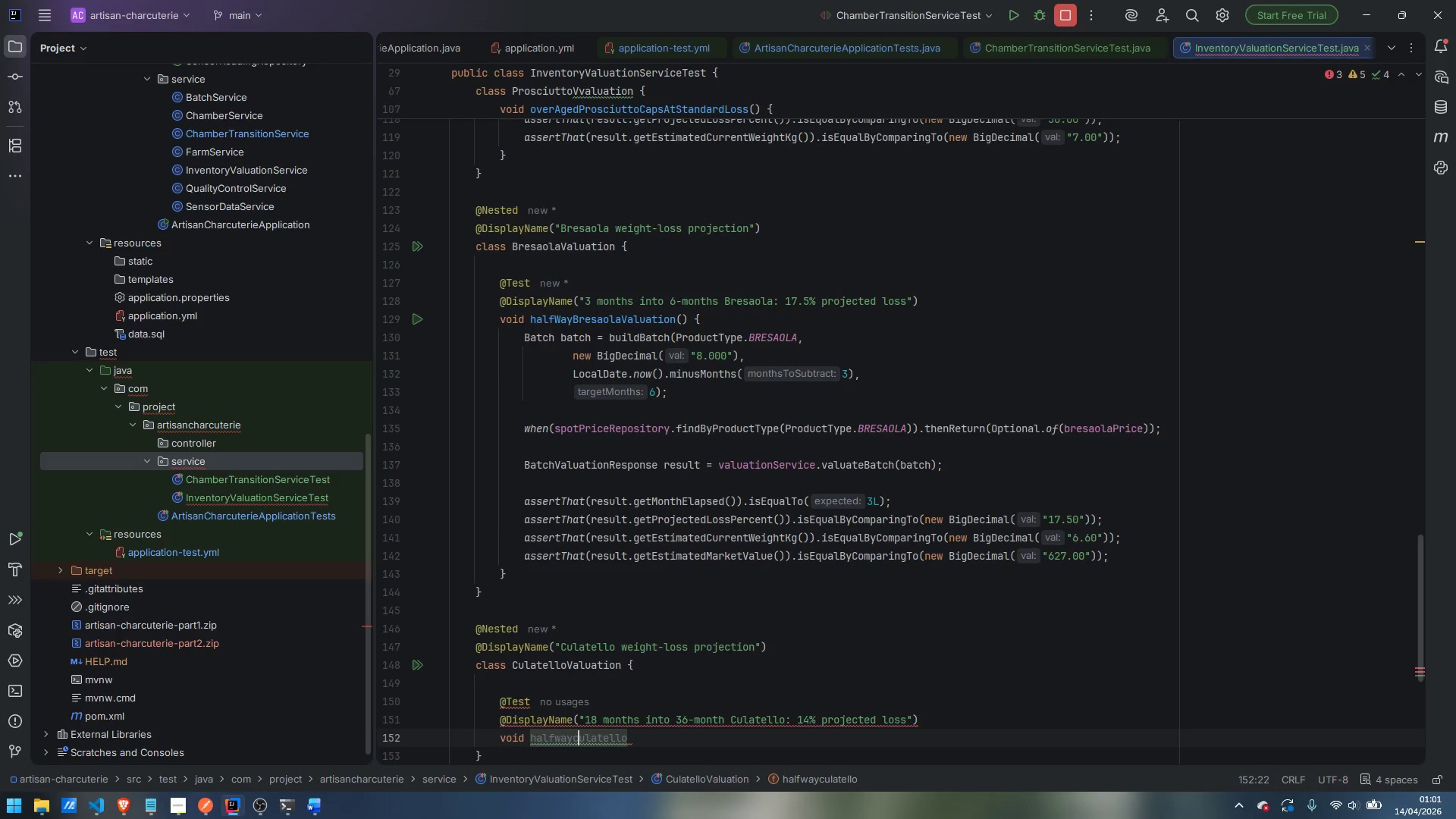 
key(Backspace)
 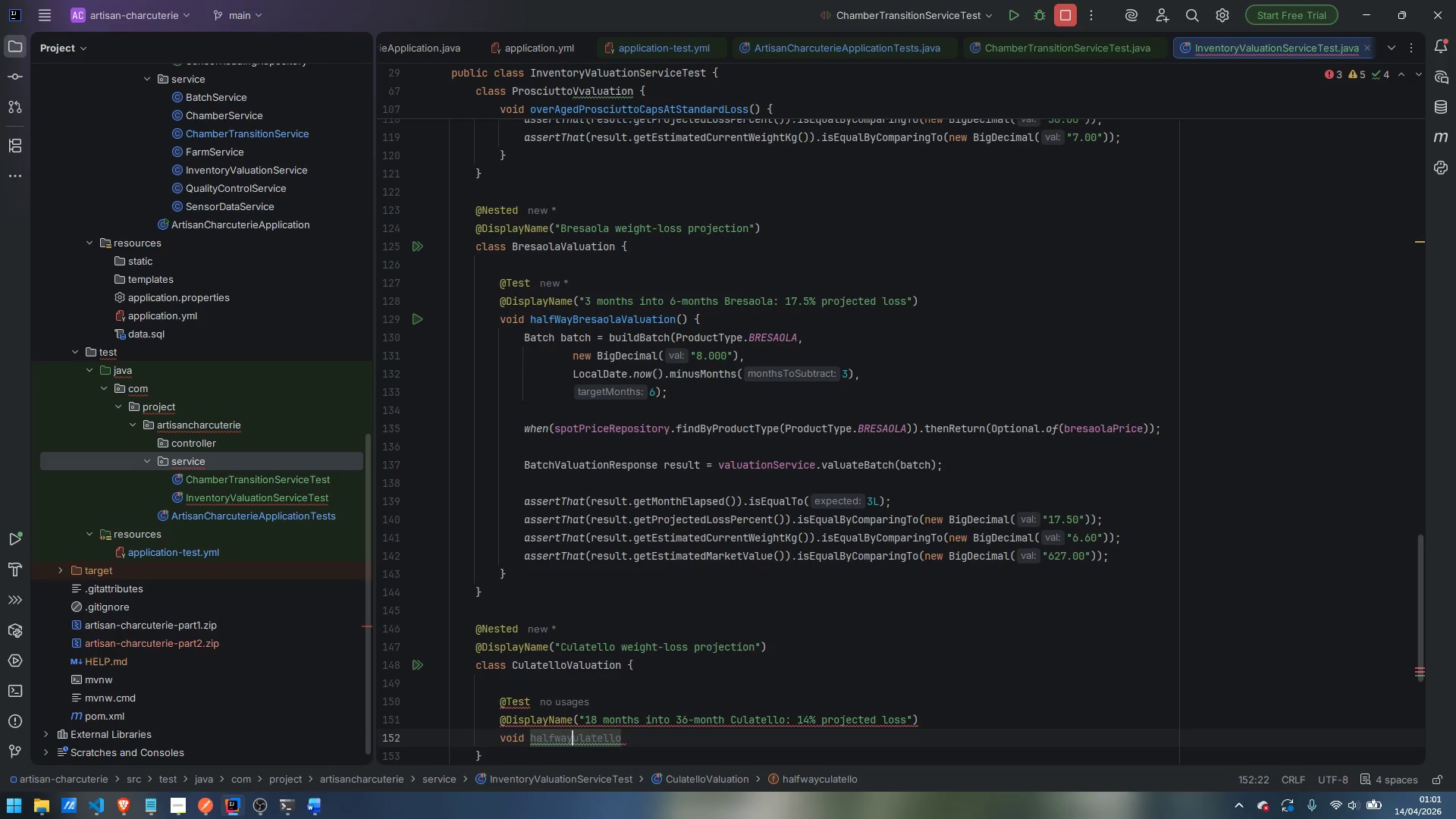 
key(Shift+ShiftLeft)
 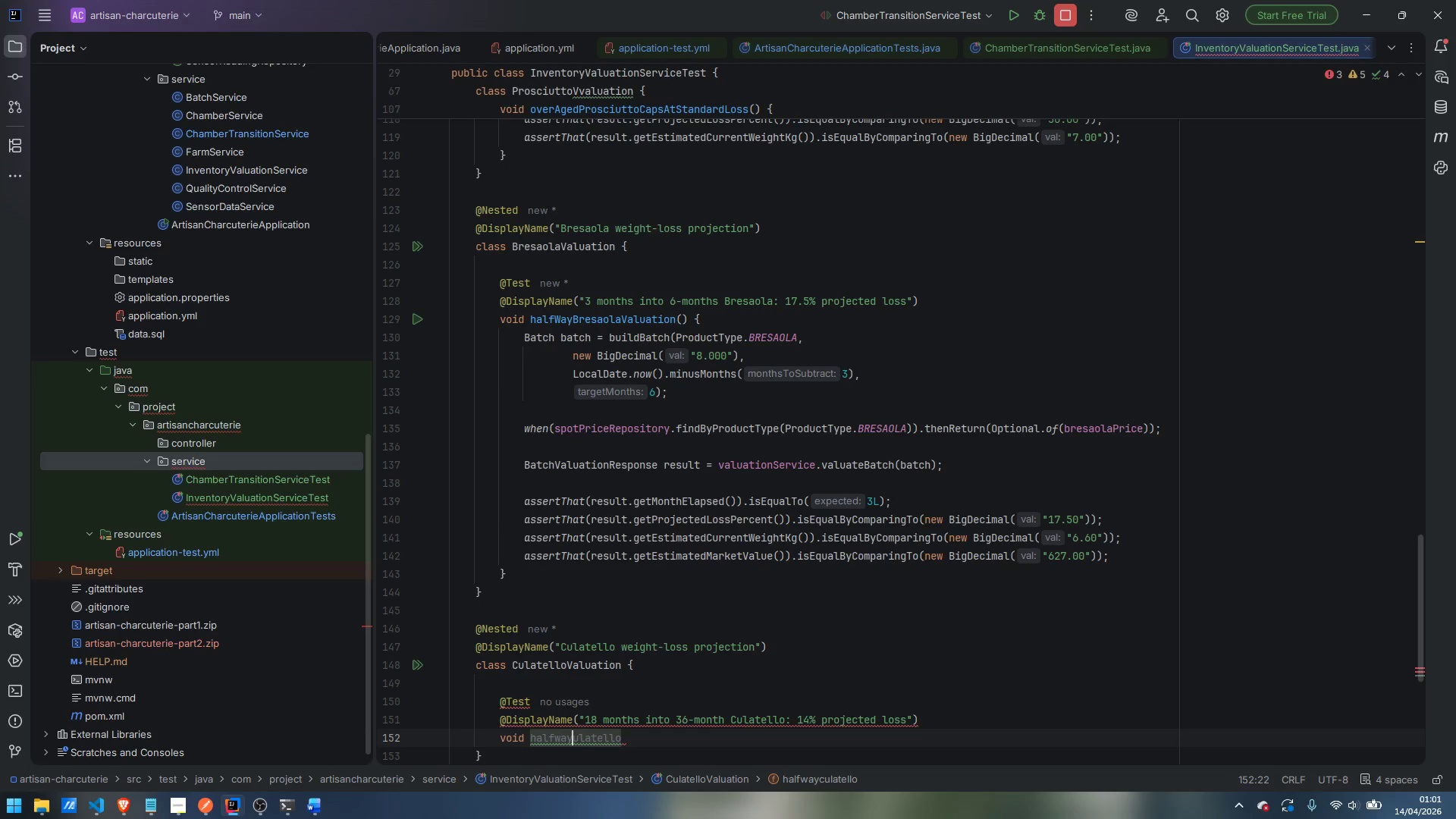 
key(Shift+C)
 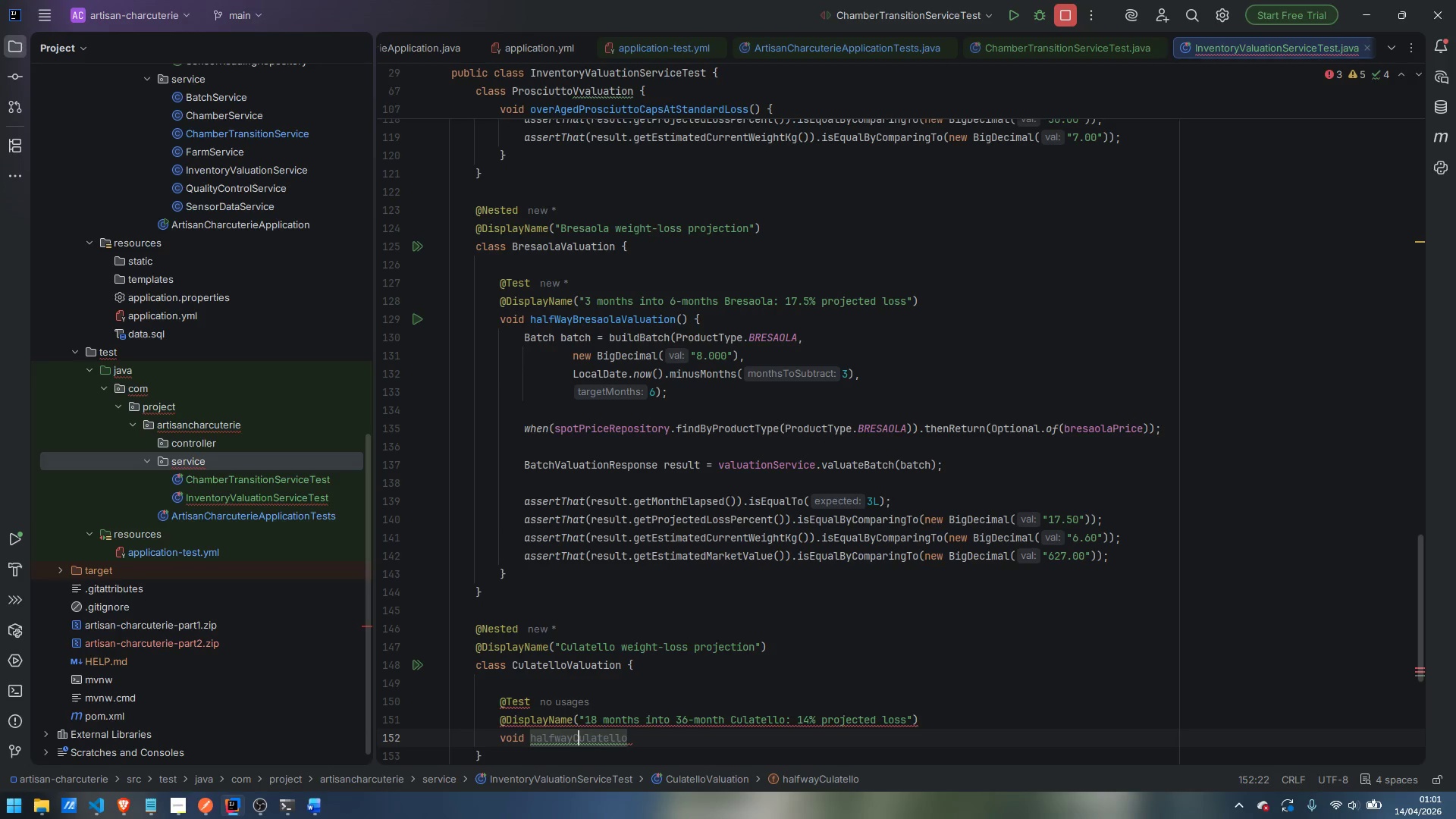 
key(Control+ArrowRight)
 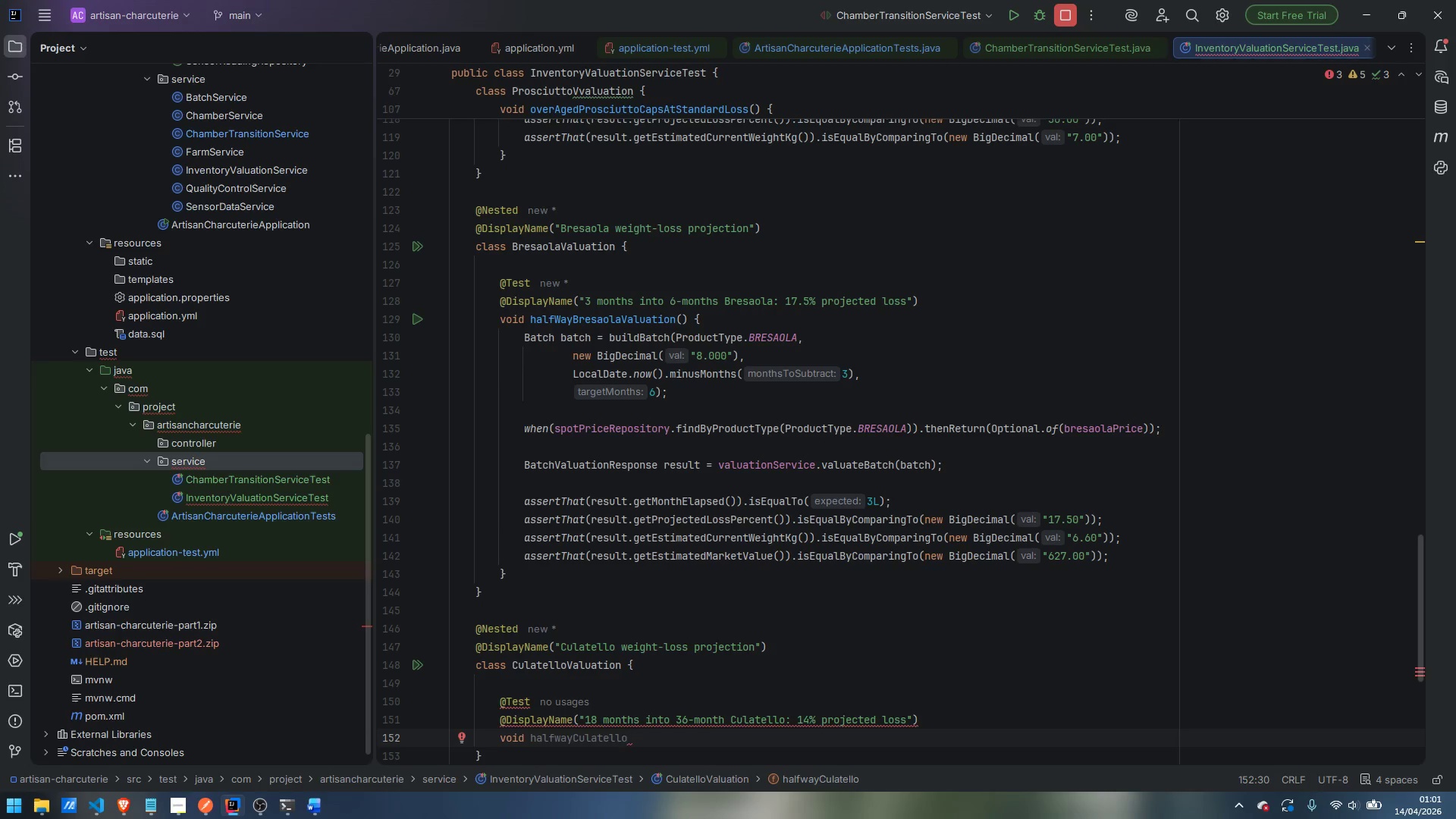 
type(Valuation()
 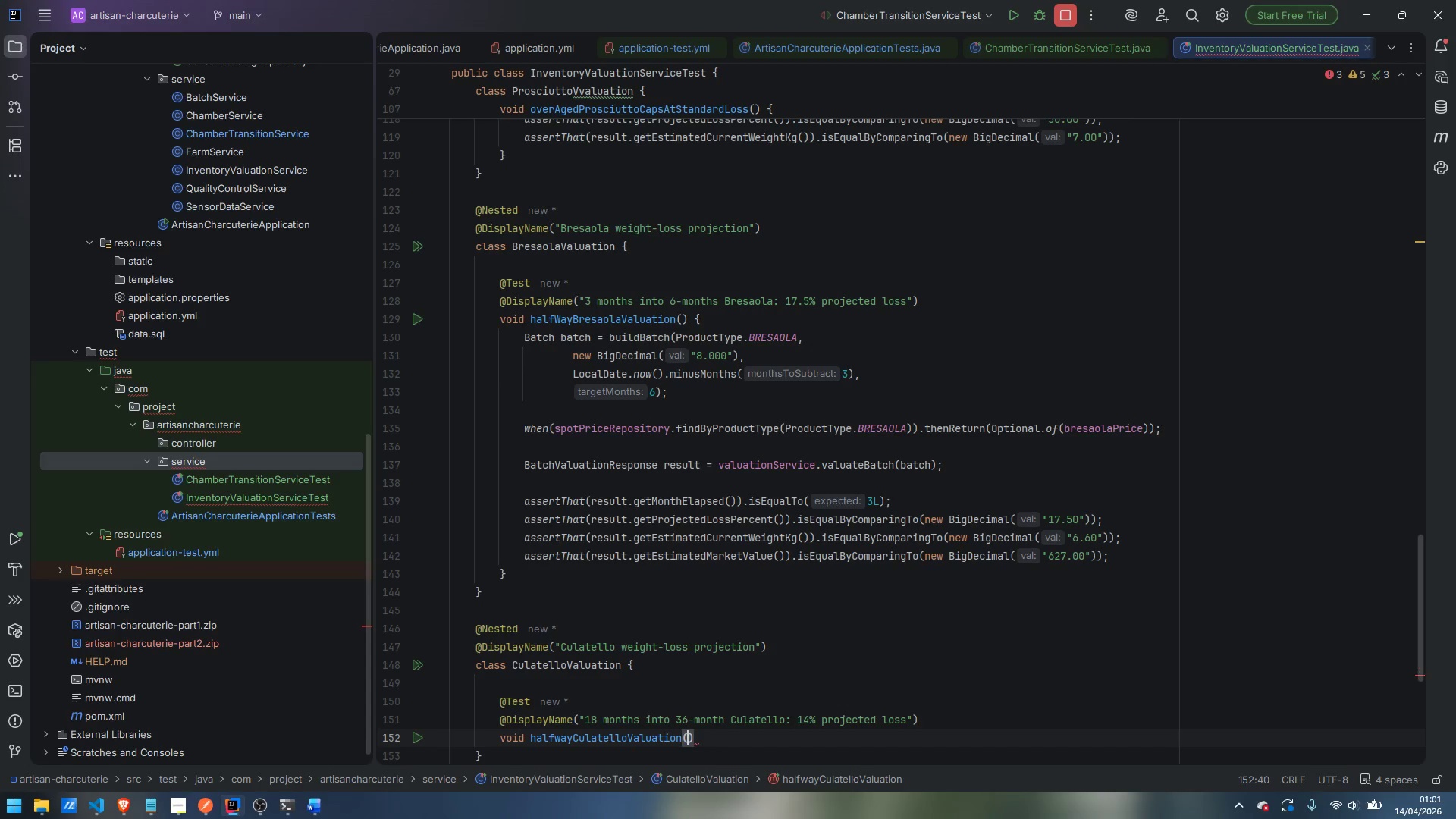 
 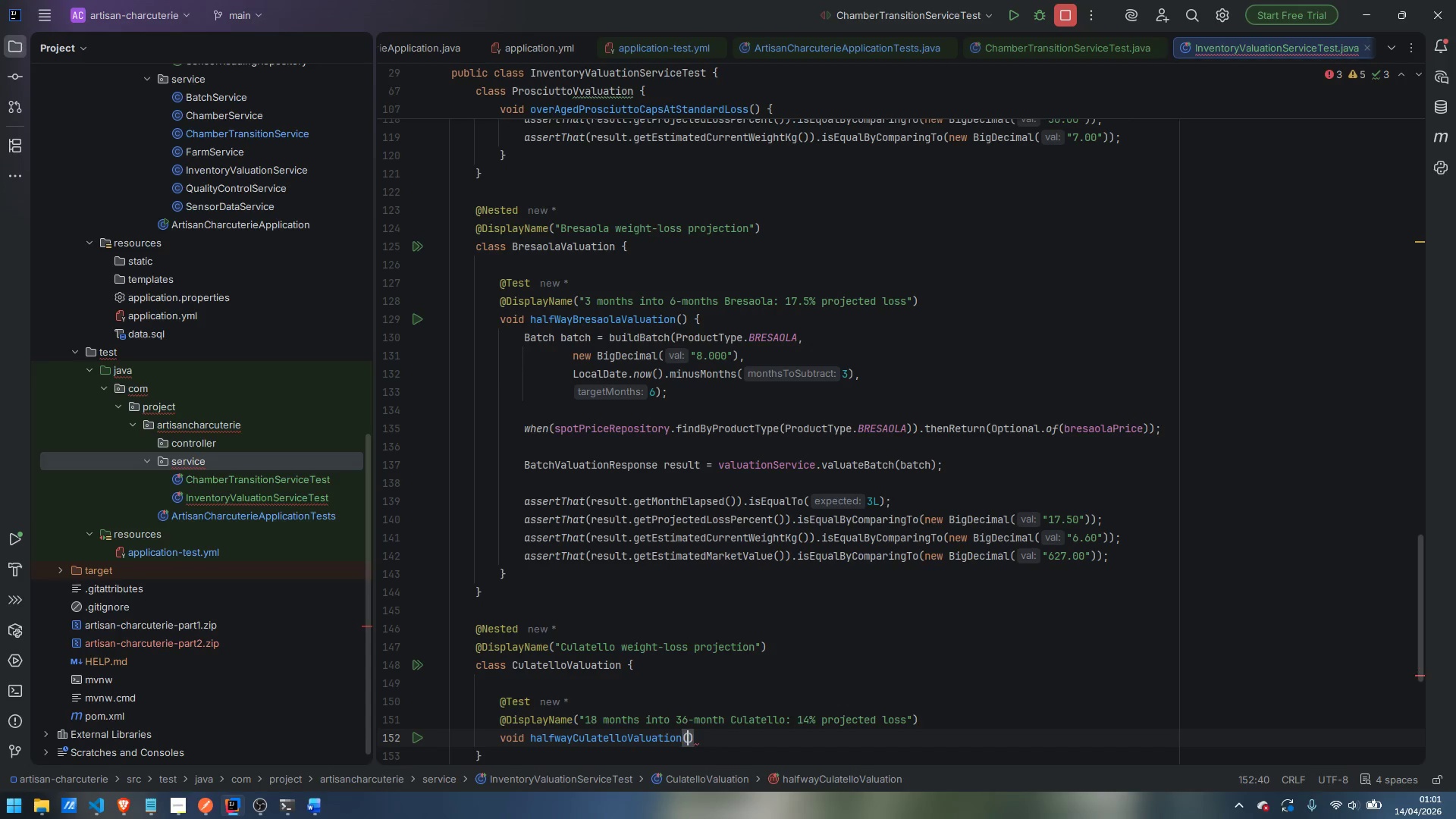 
key(ArrowRight)
 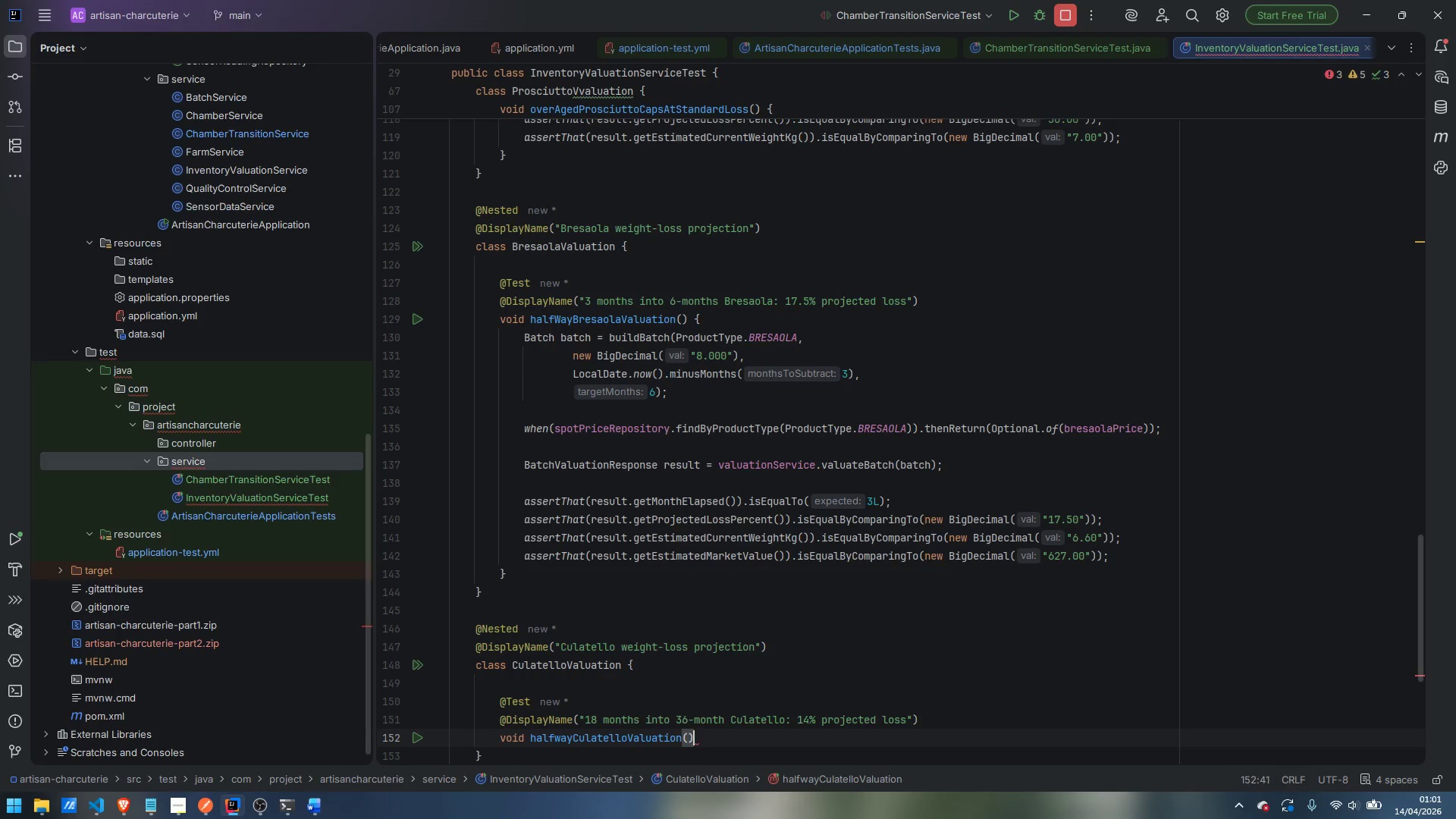 
key(Space)
 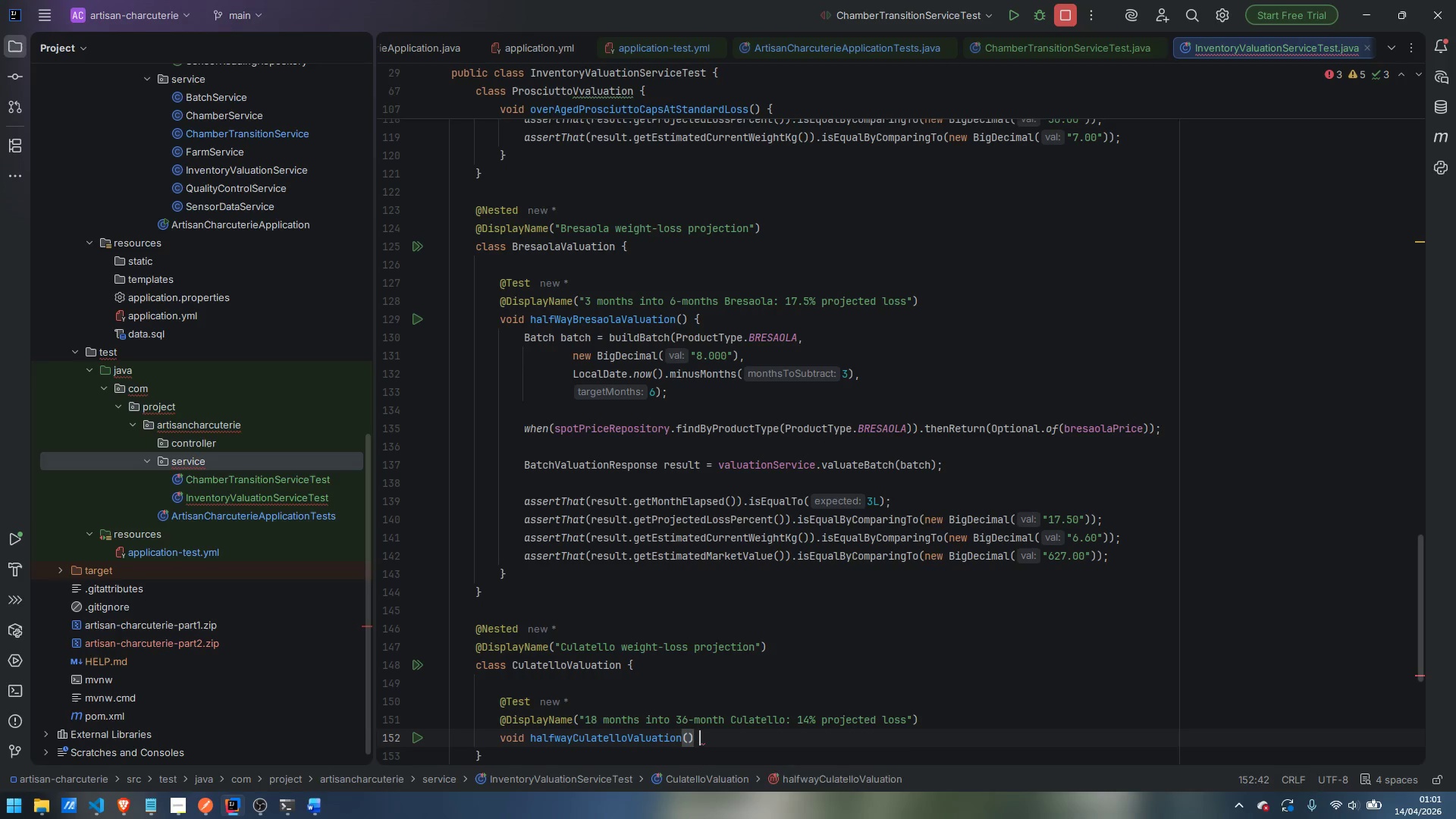 
key(Shift+BracketLeft)
 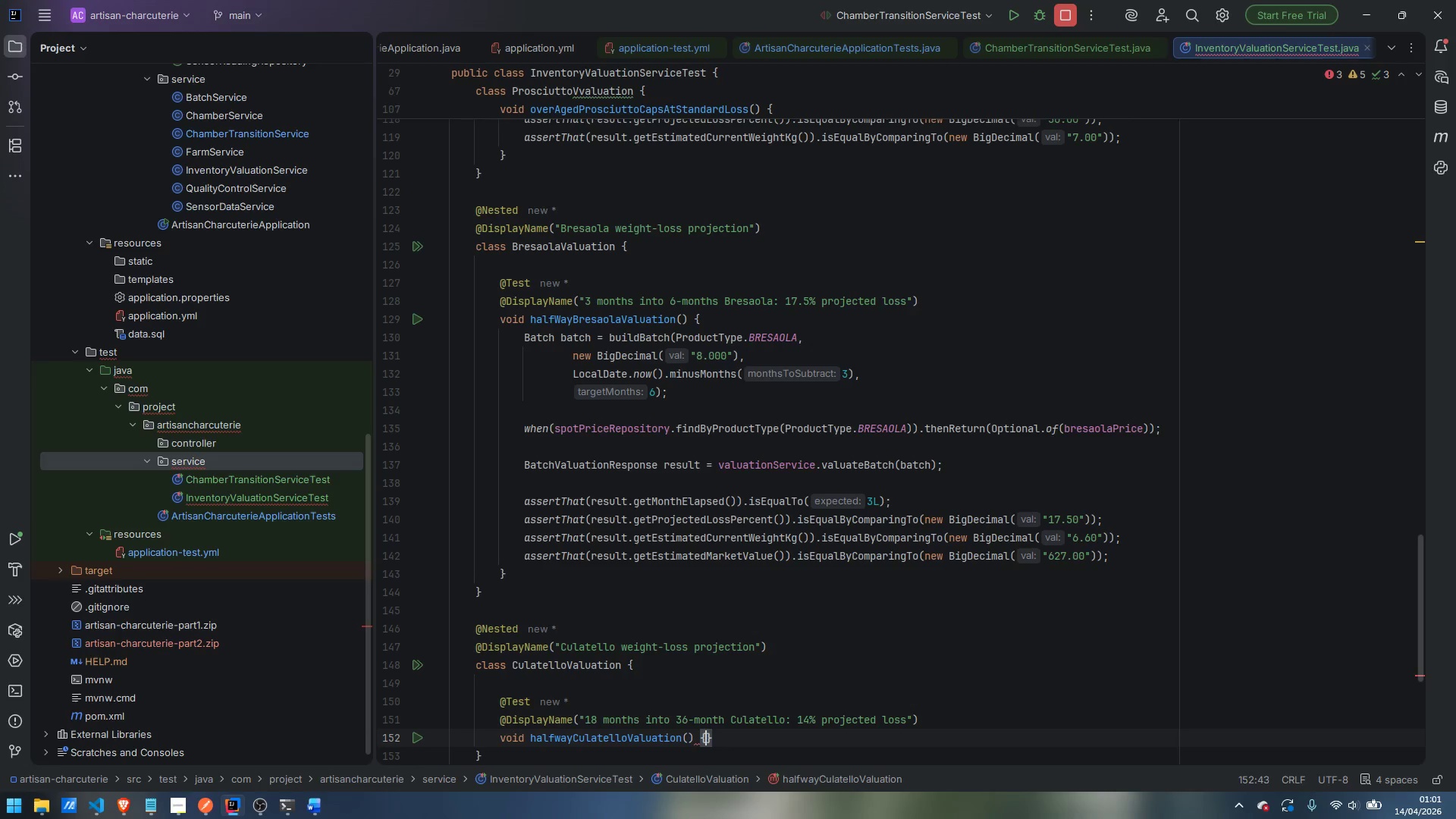 
key(Enter)
 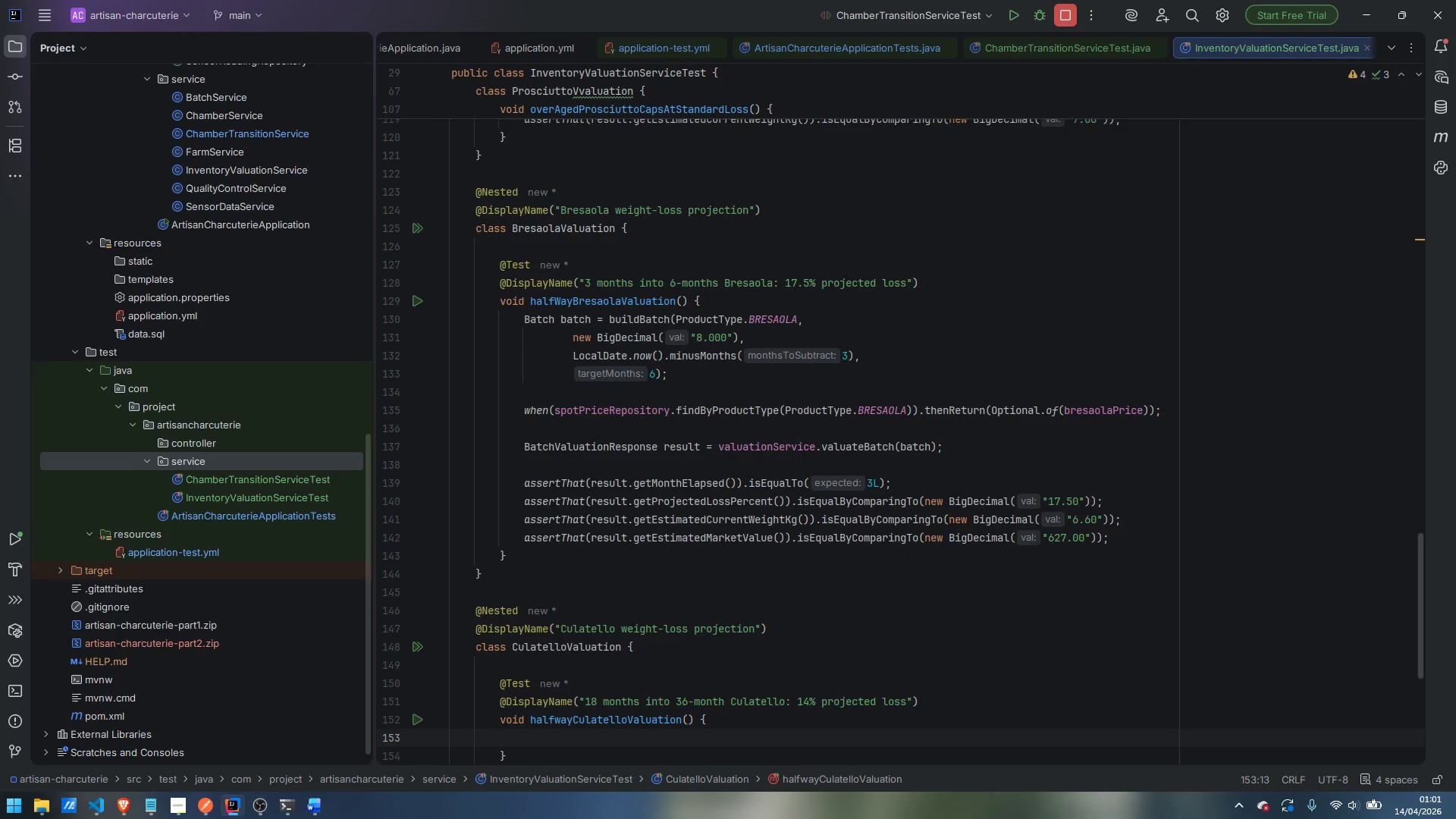 
wait(11.42)
 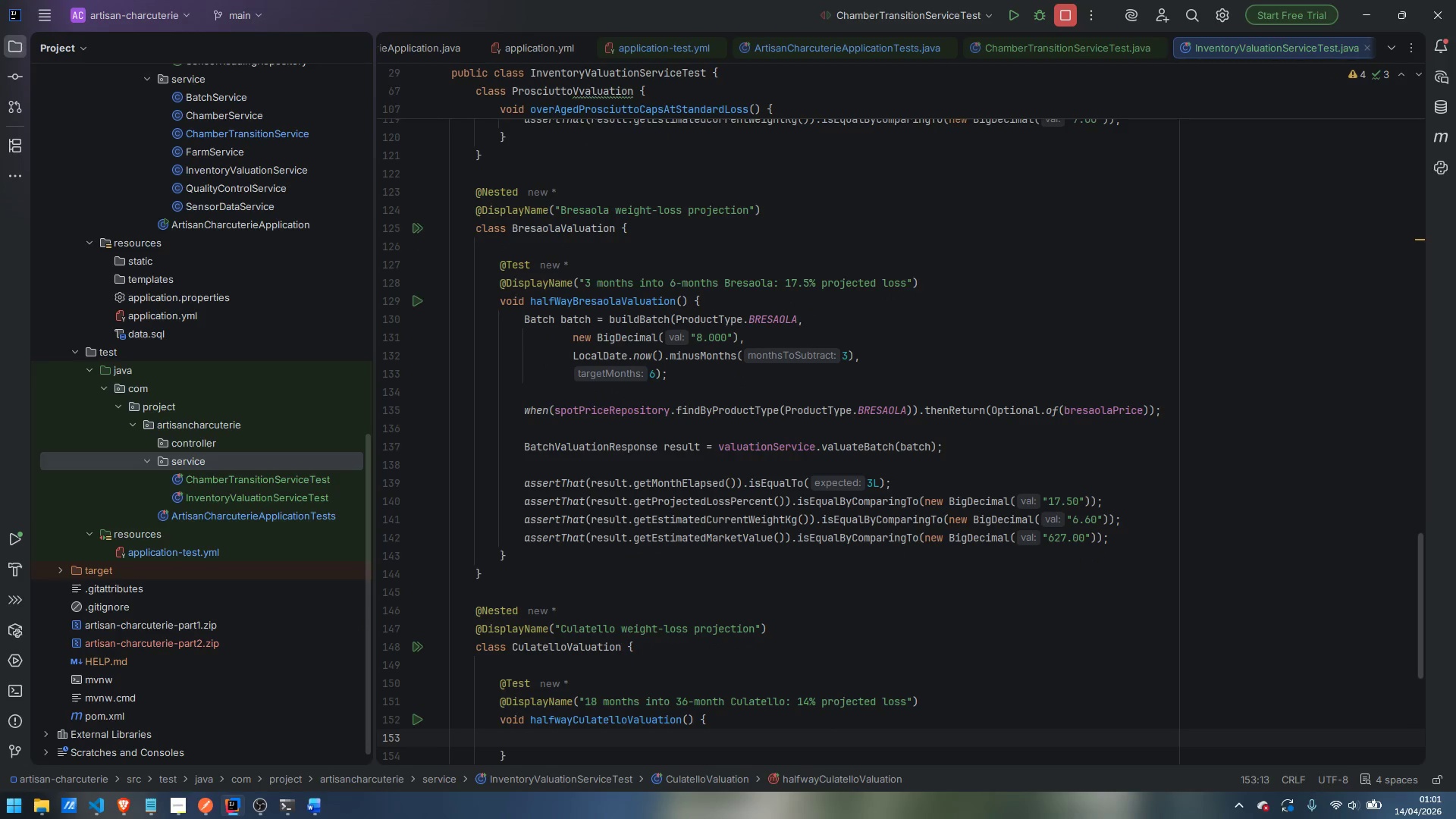 
scroll: coordinate [1061, 432], scroll_direction: down, amount: 6.0
 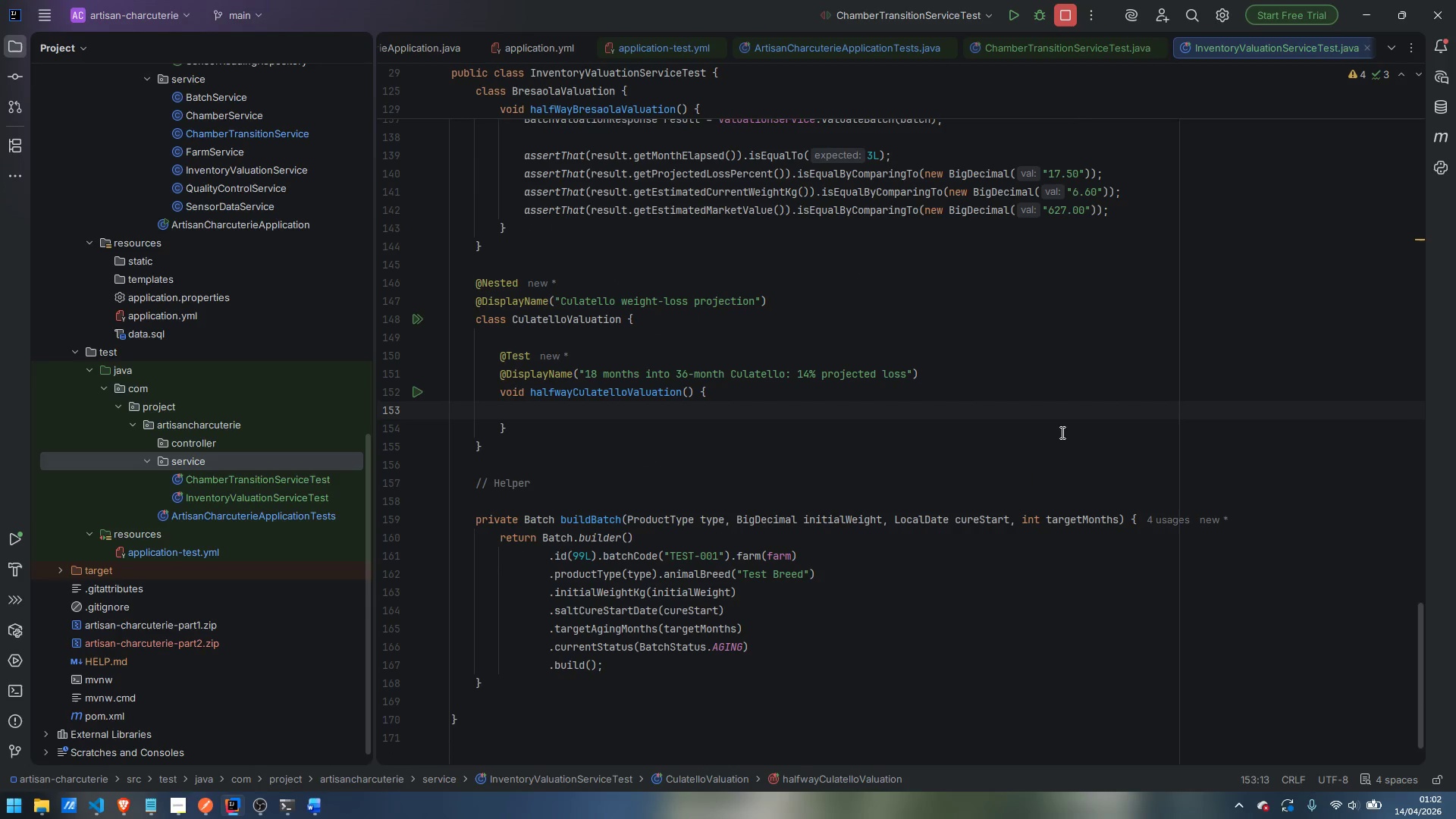 
wait(10.3)
 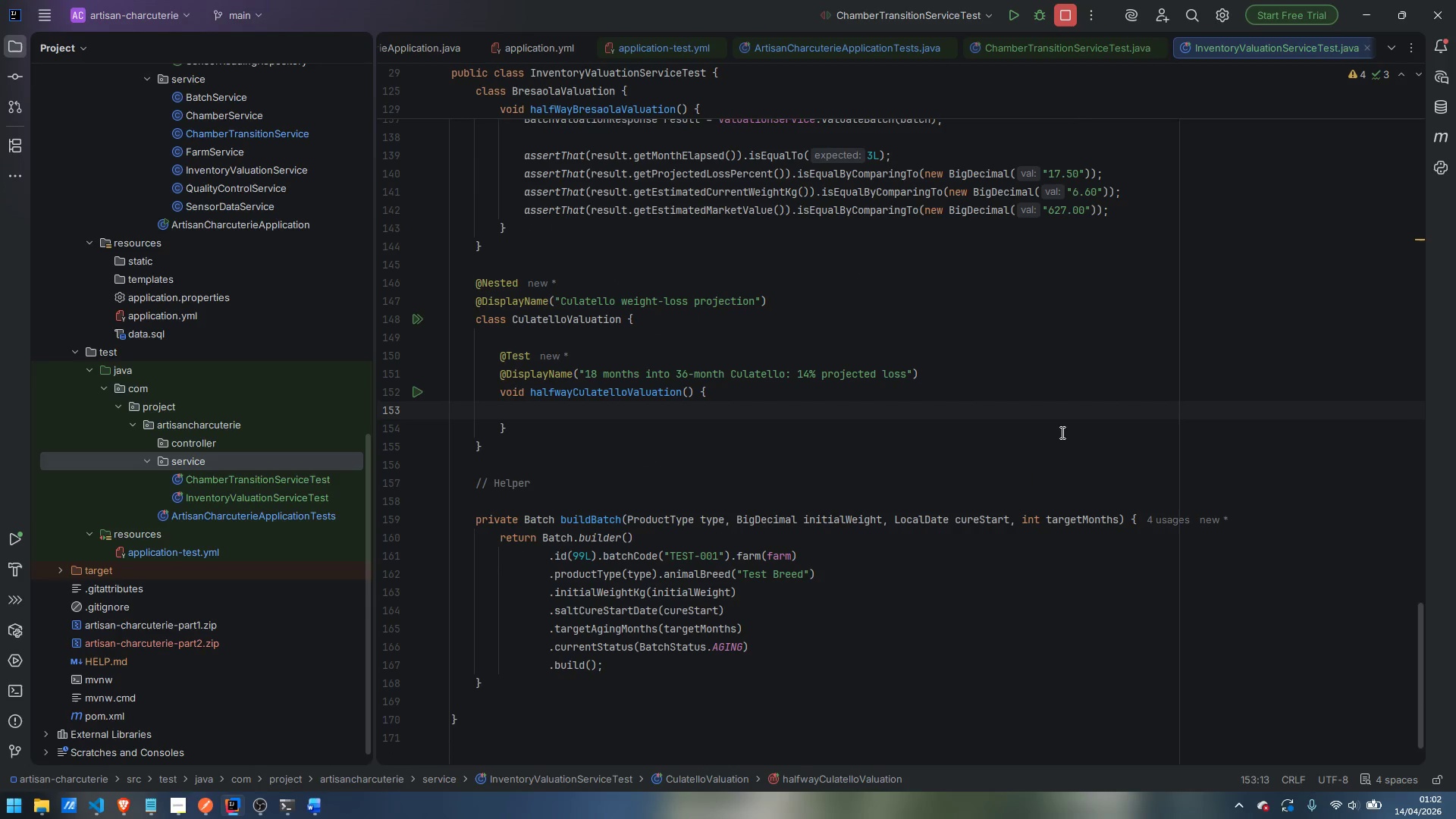 
hold_key(key=ShiftLeft, duration=1.5)
 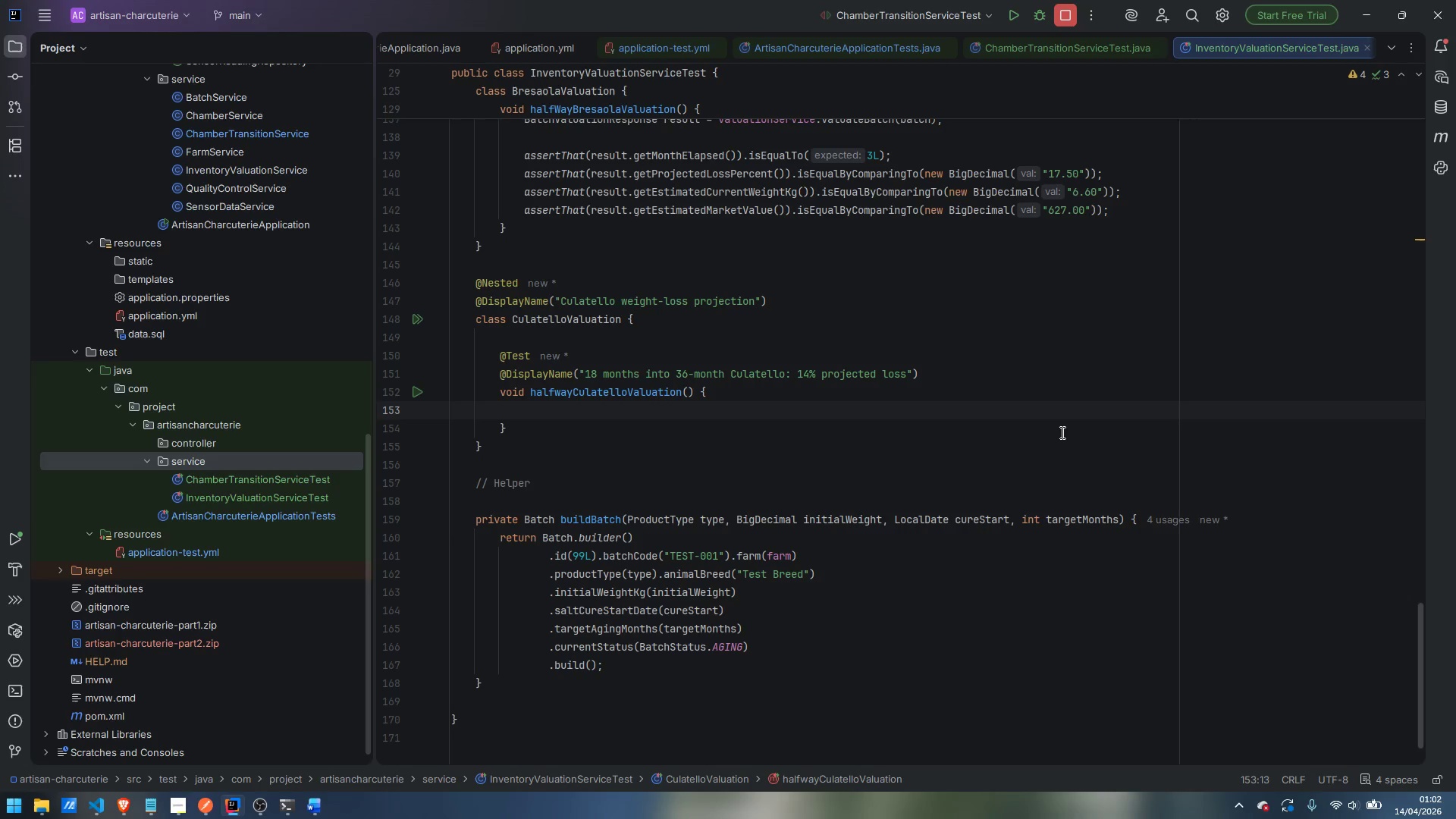 
type(Batch batch = build)
 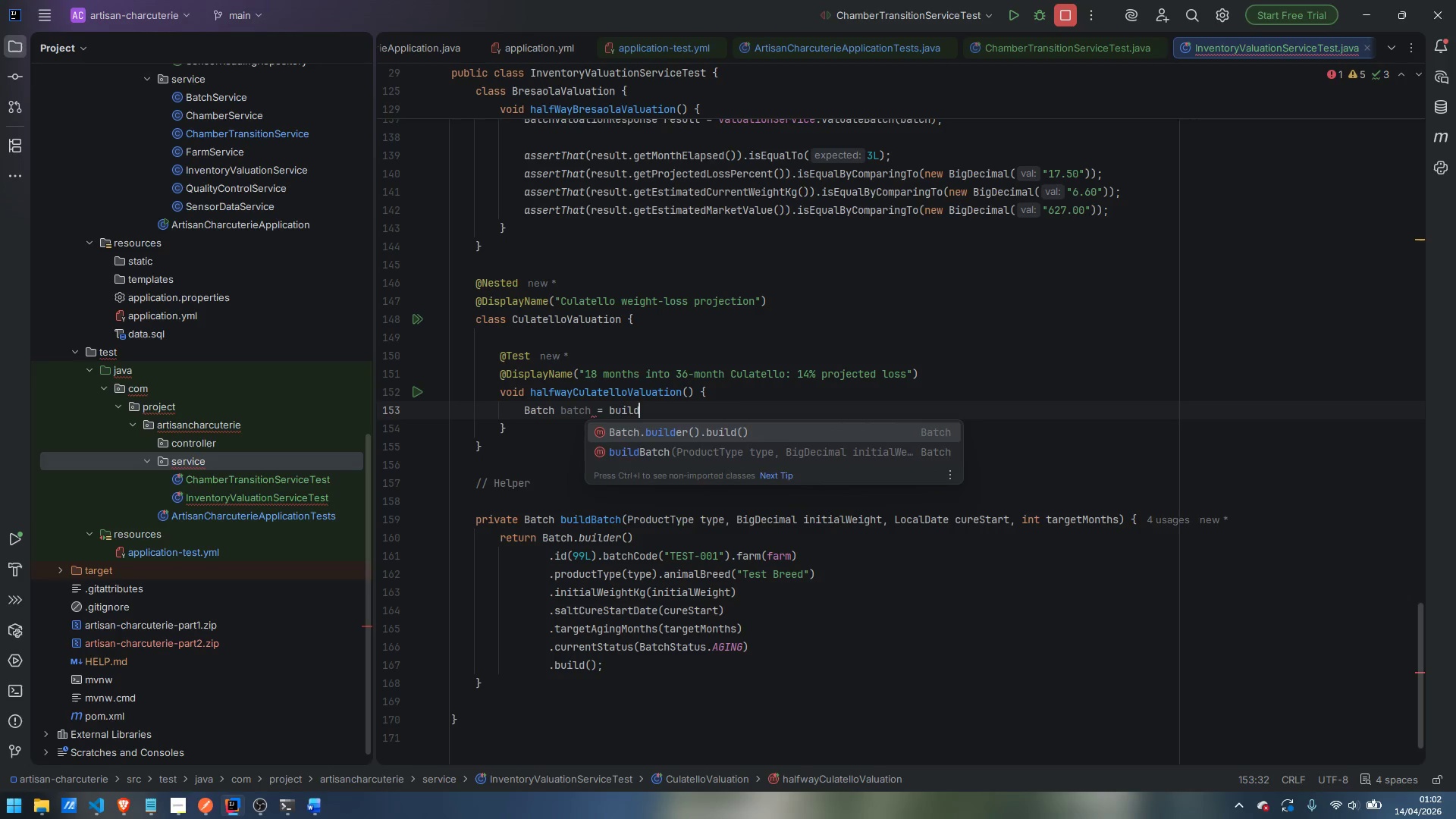 
key(Enter)
 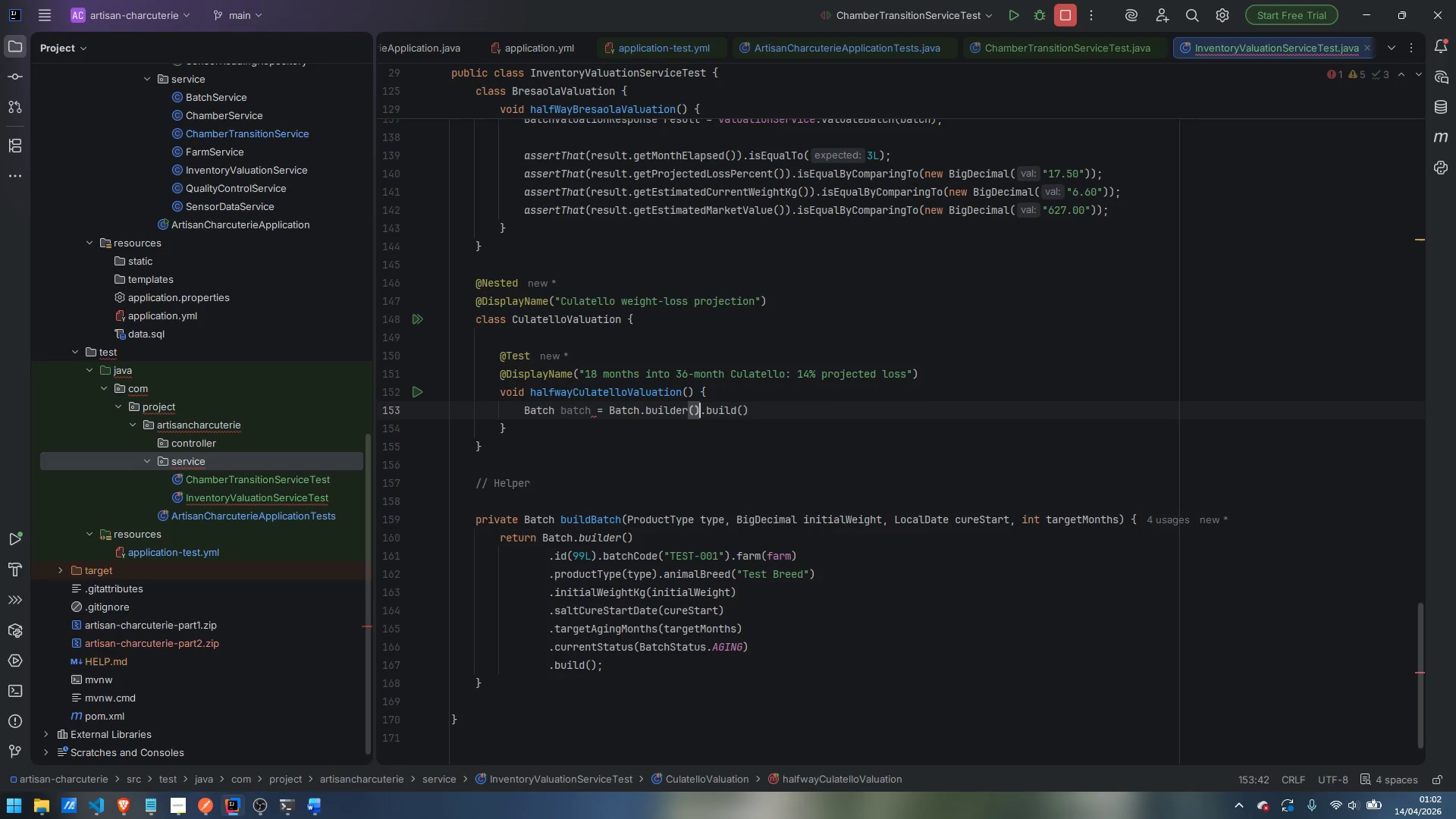 
key(Control+Z)
 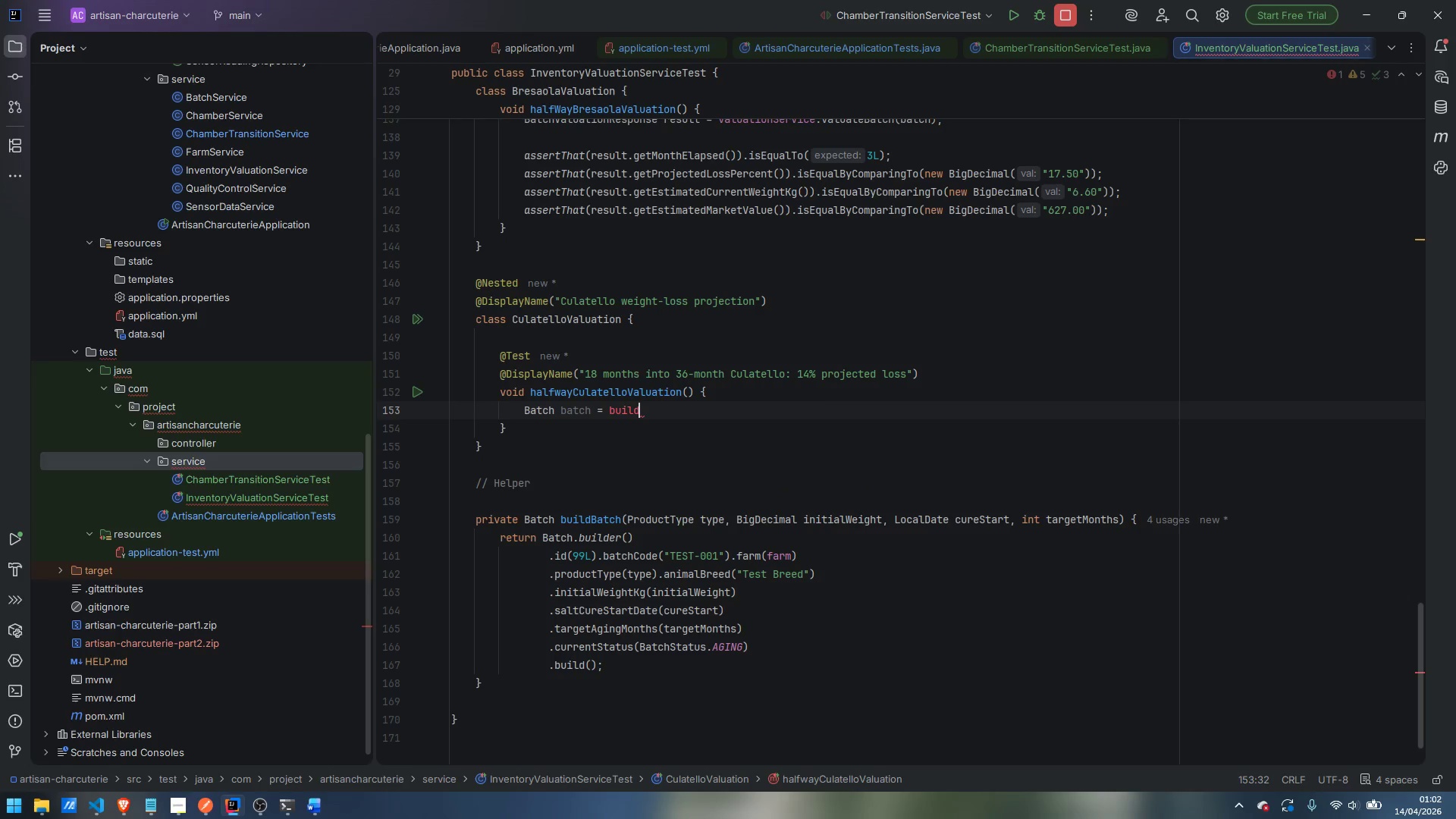 
type(Ba)
 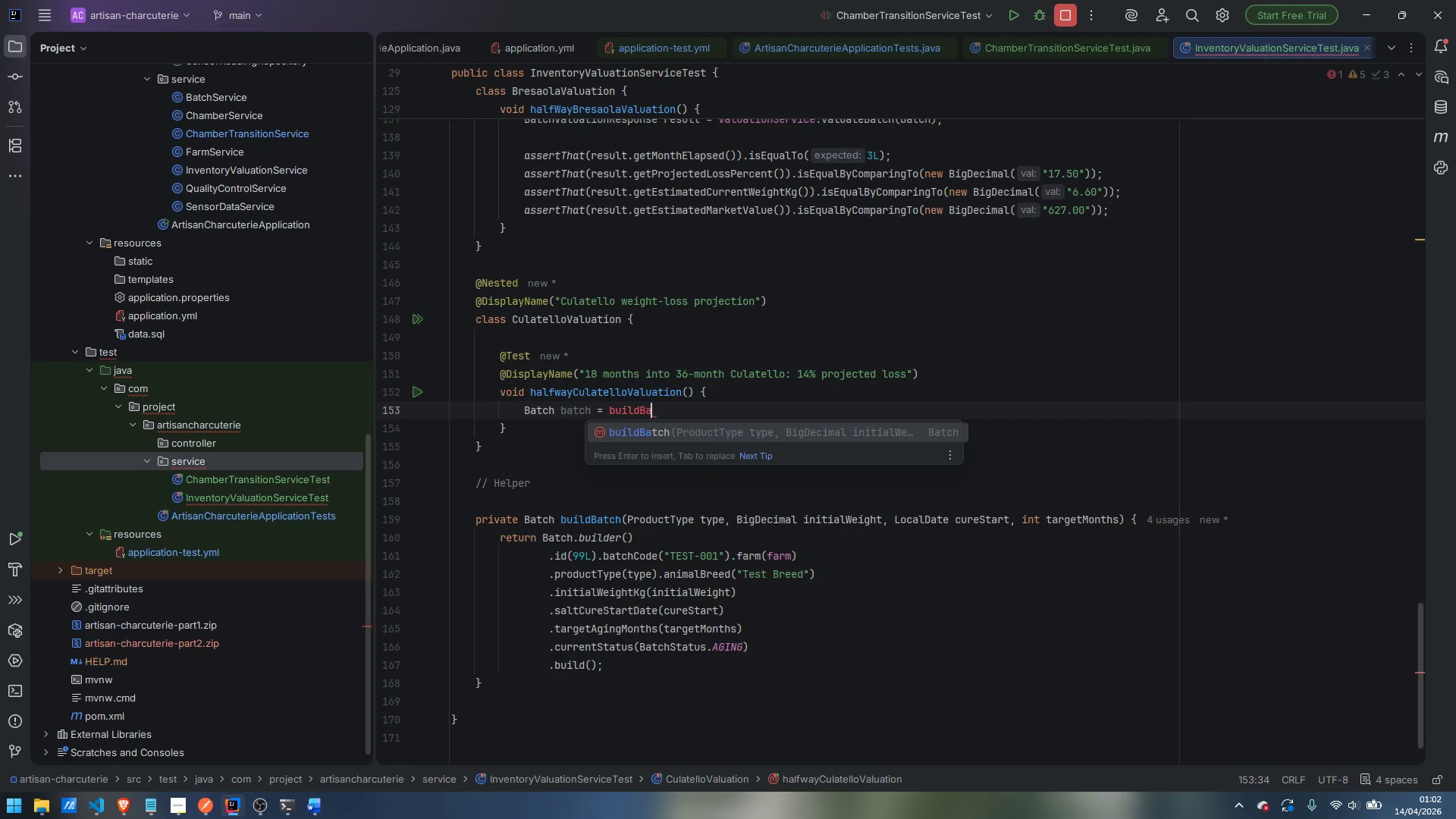 
key(Enter)
 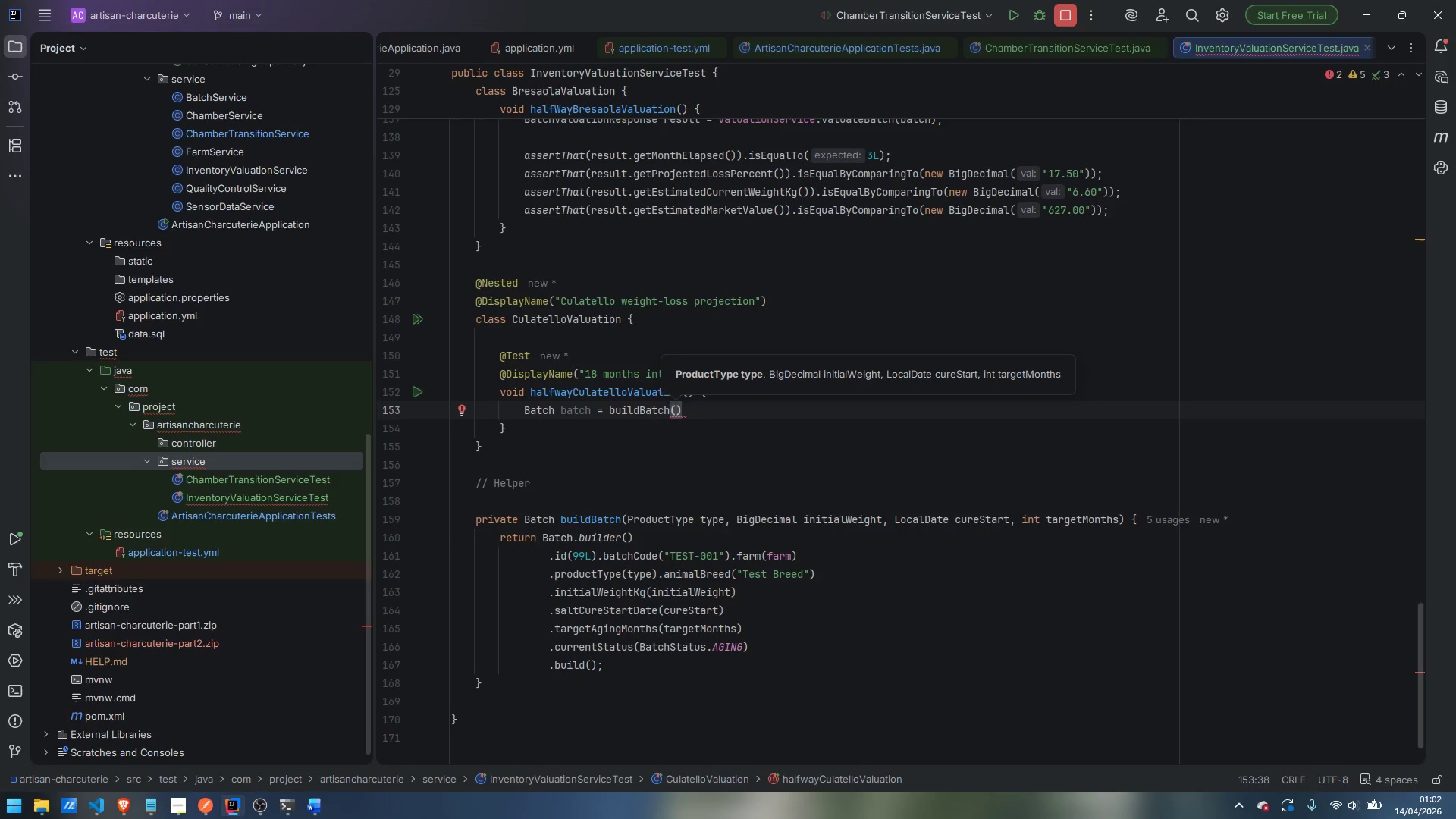 
type(CULA)
 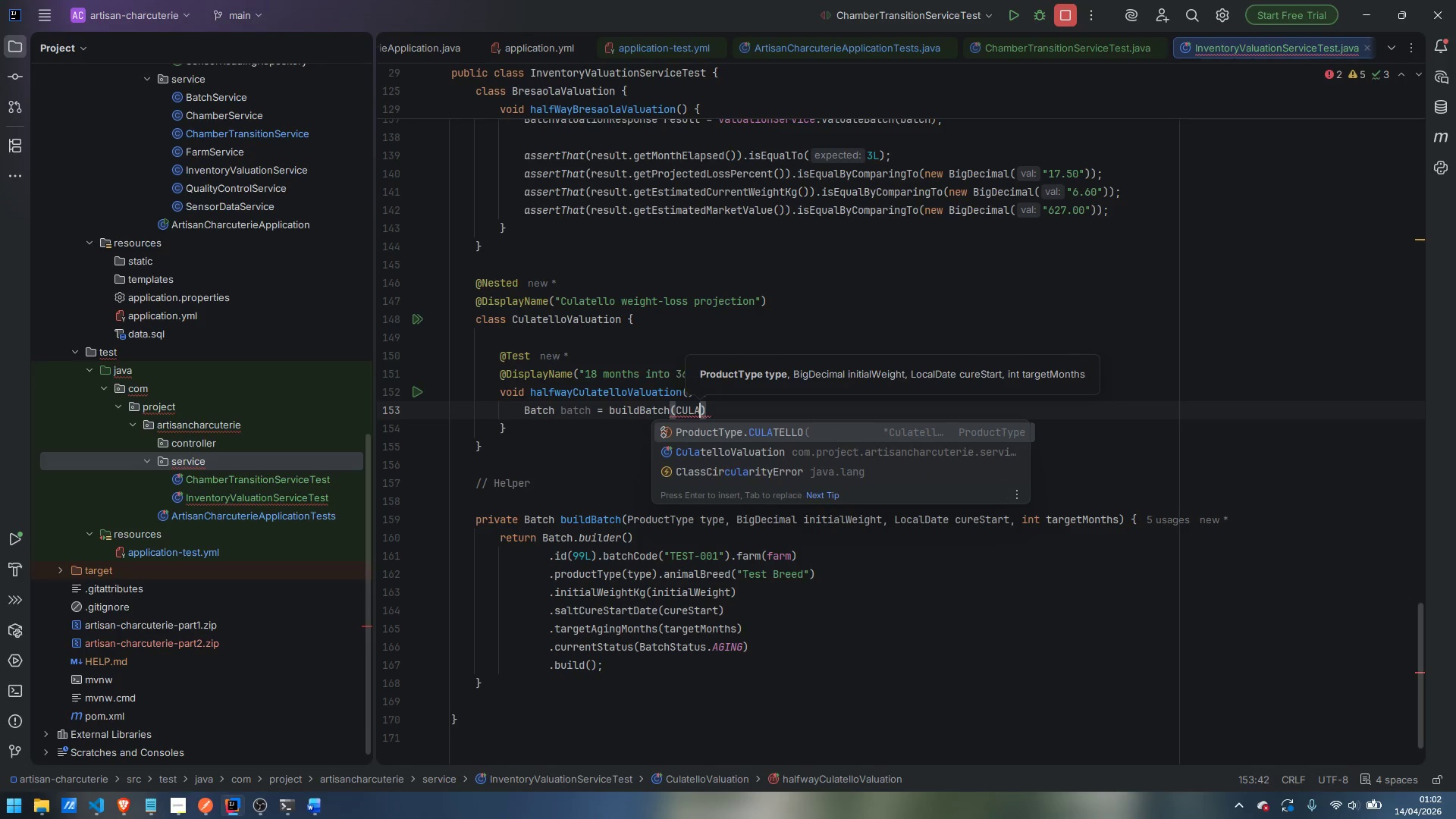 
key(Enter)
 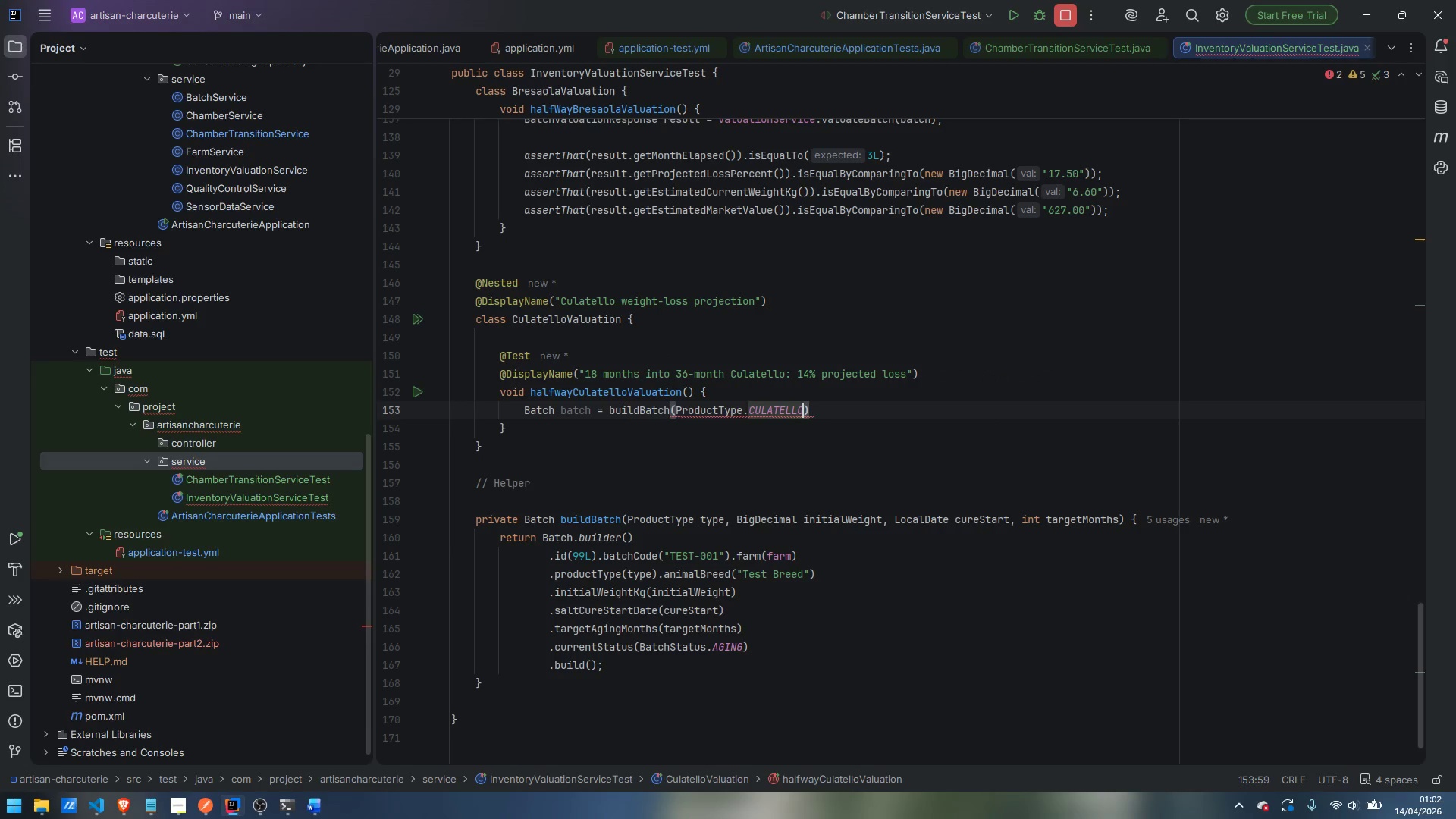 
key(Comma)
 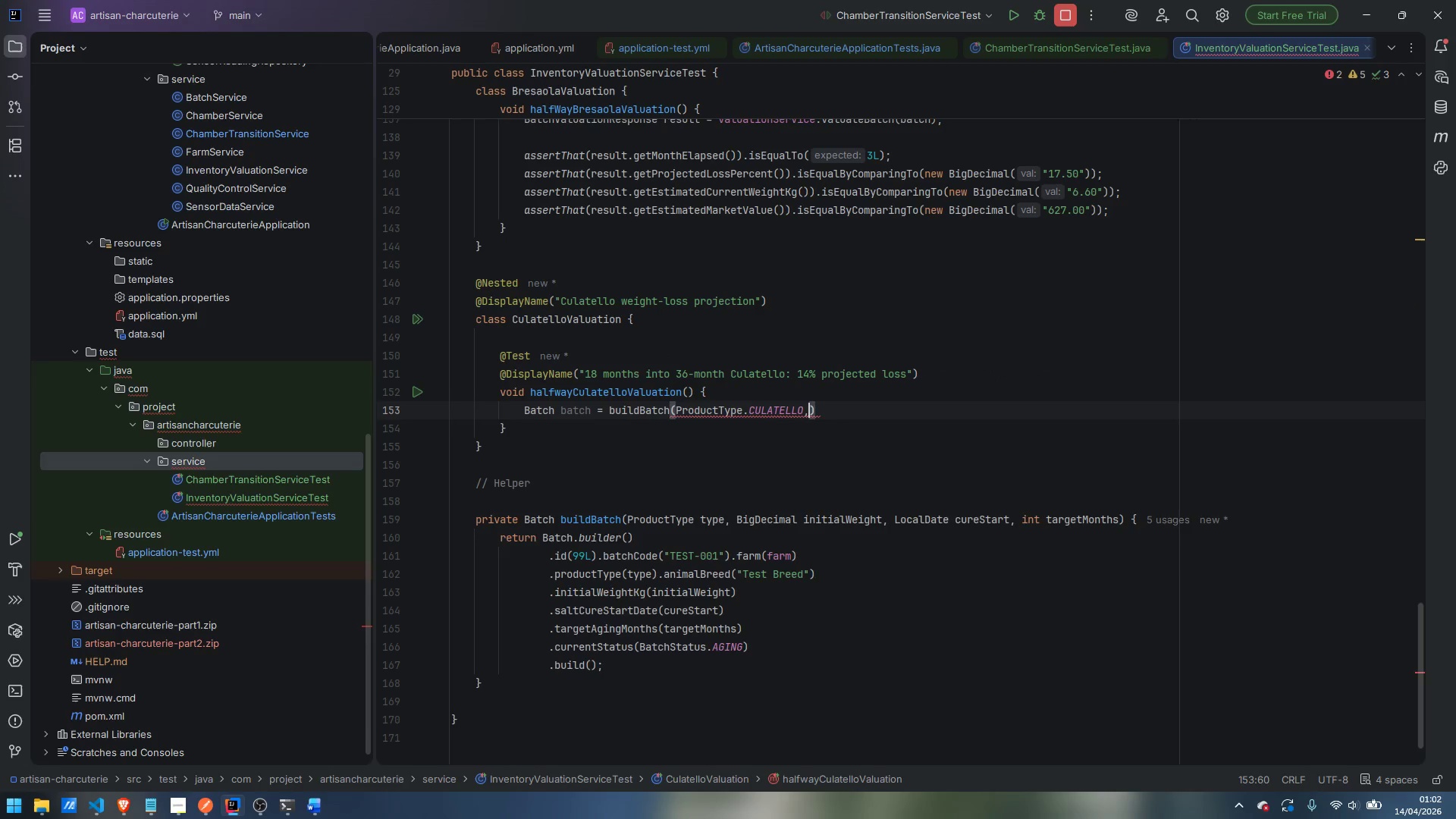 
key(Enter)
 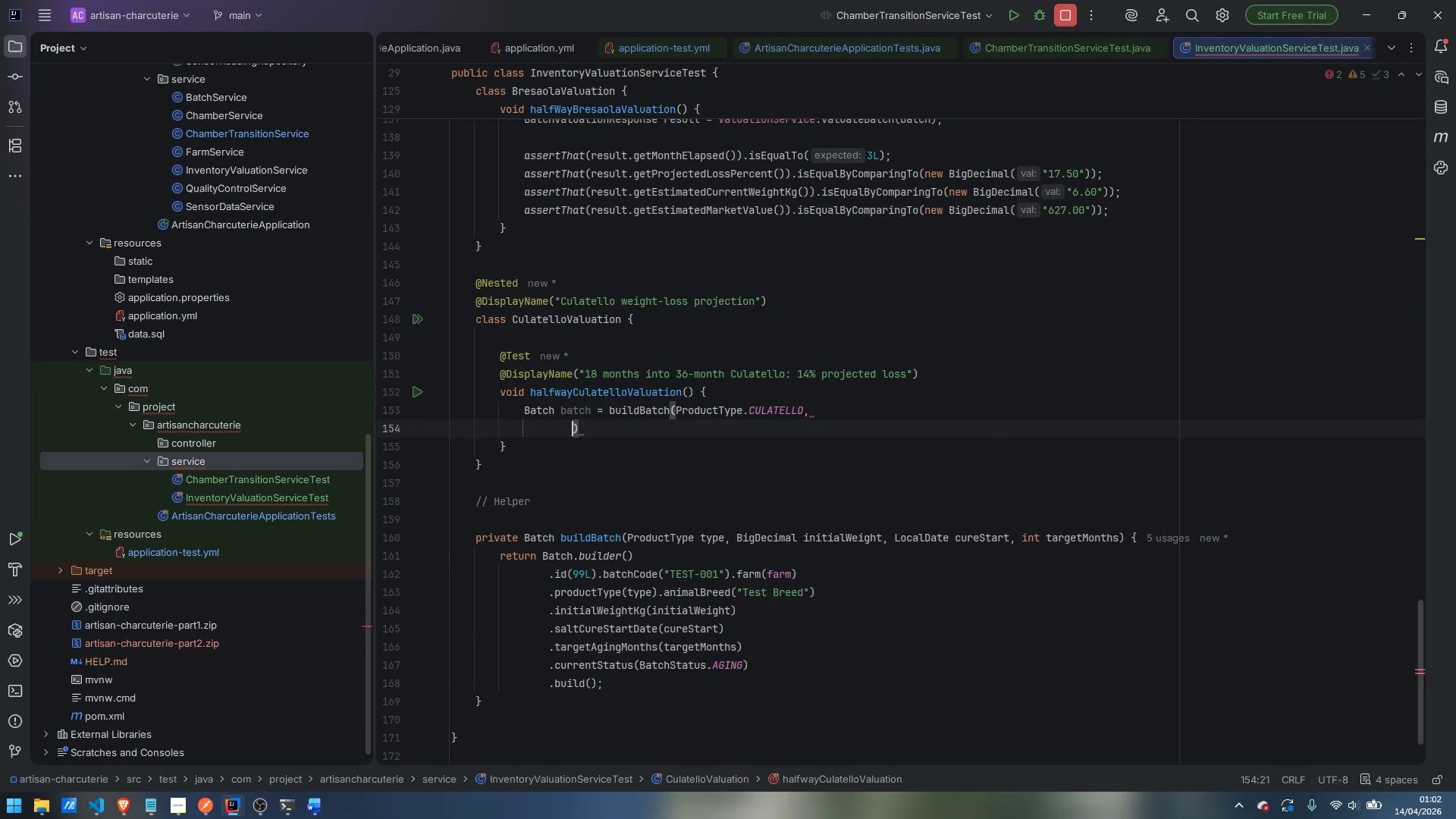 
type(new BigDec)
 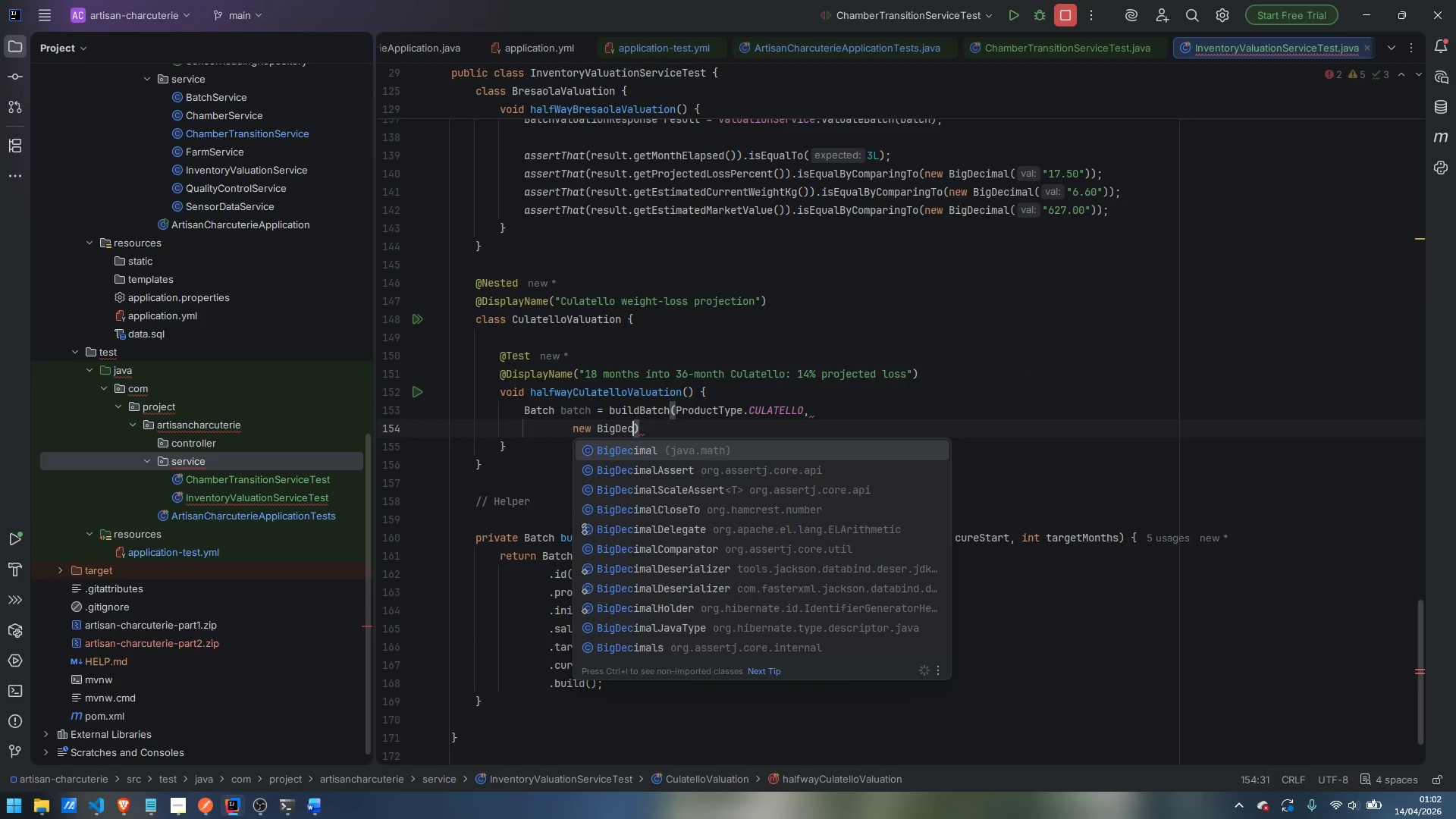 
key(Enter)
 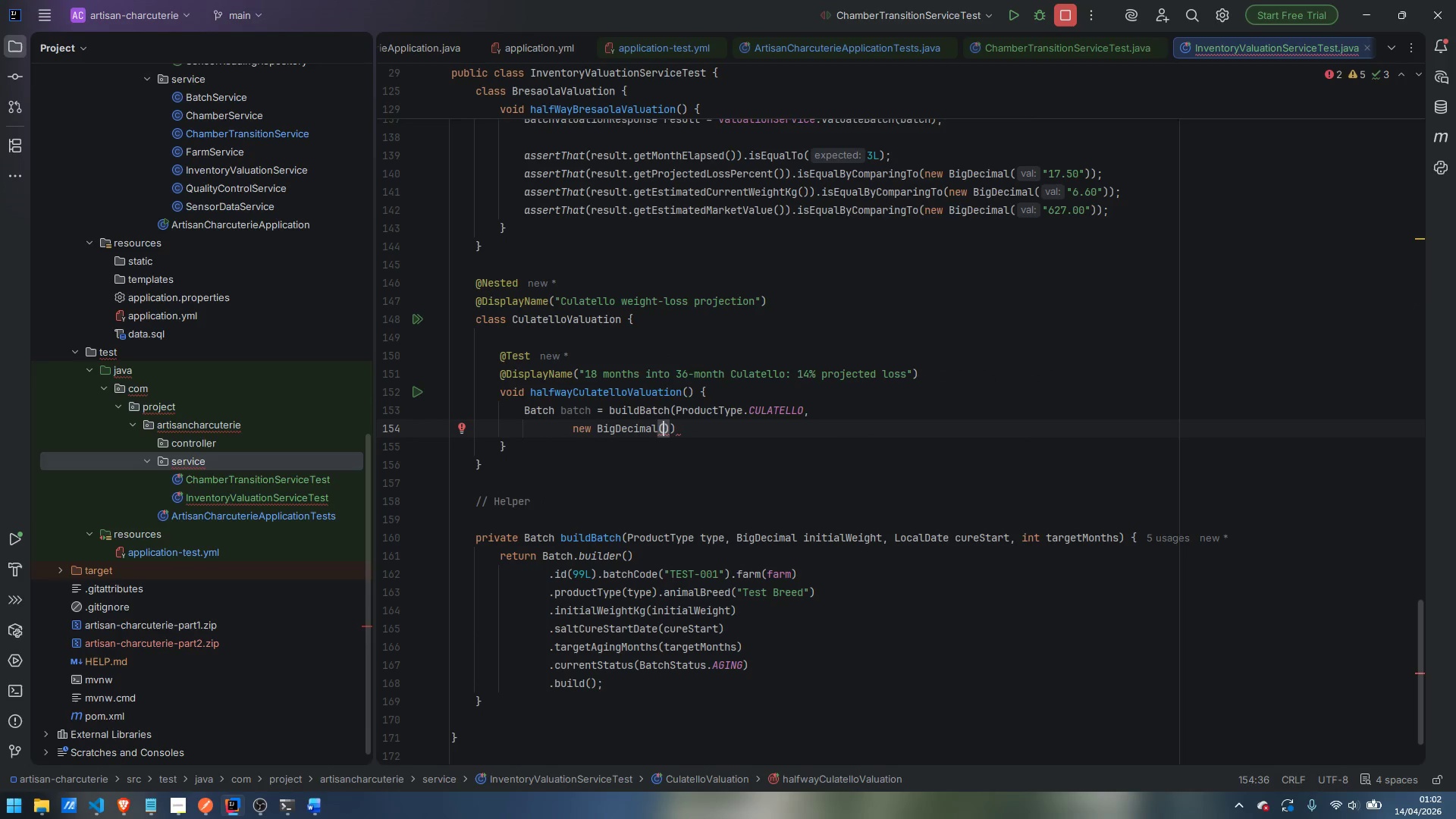 
type("15.000)
 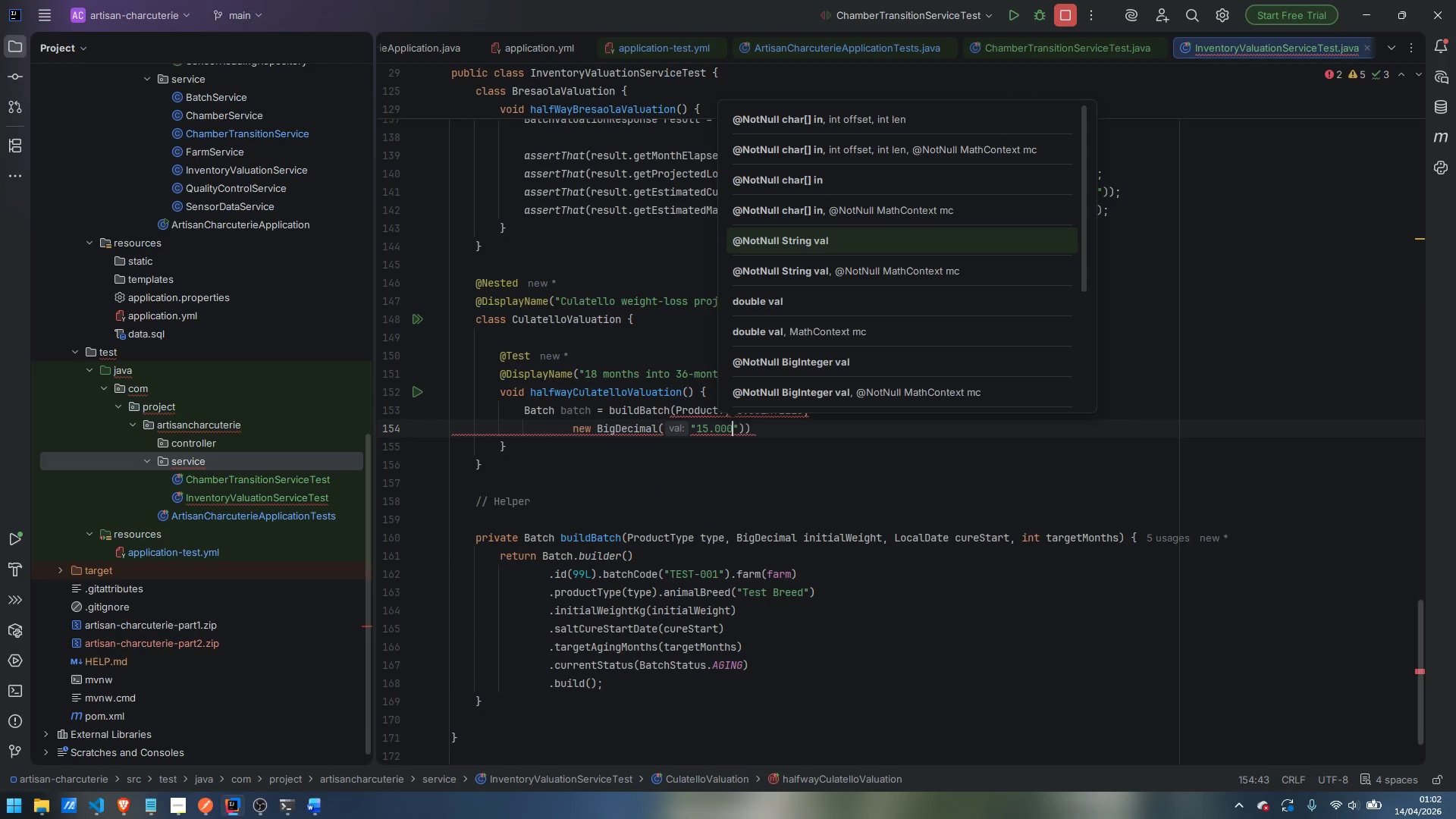 
key(ArrowRight)
 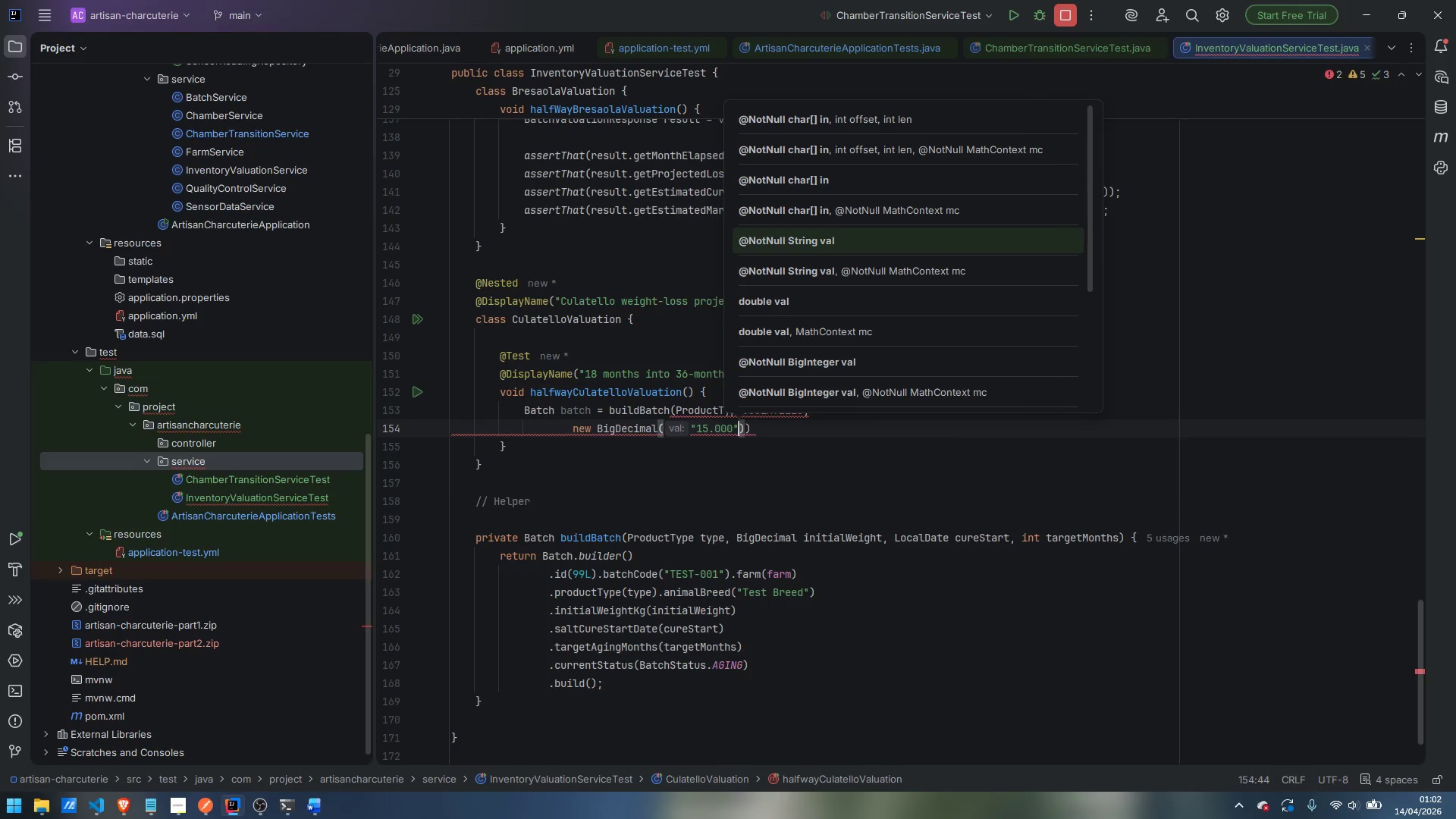 
key(ArrowRight)
 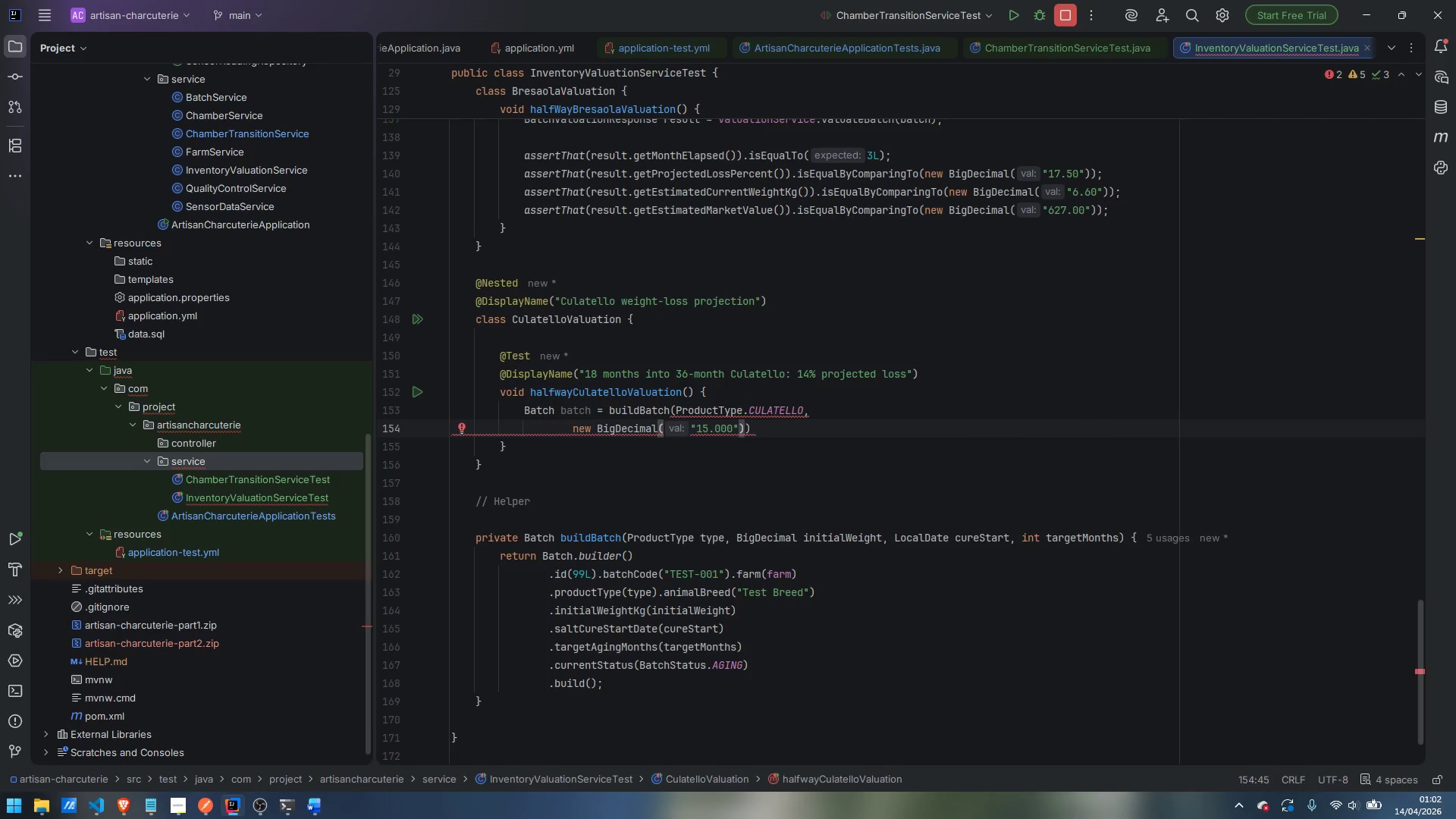 
key(Comma)
 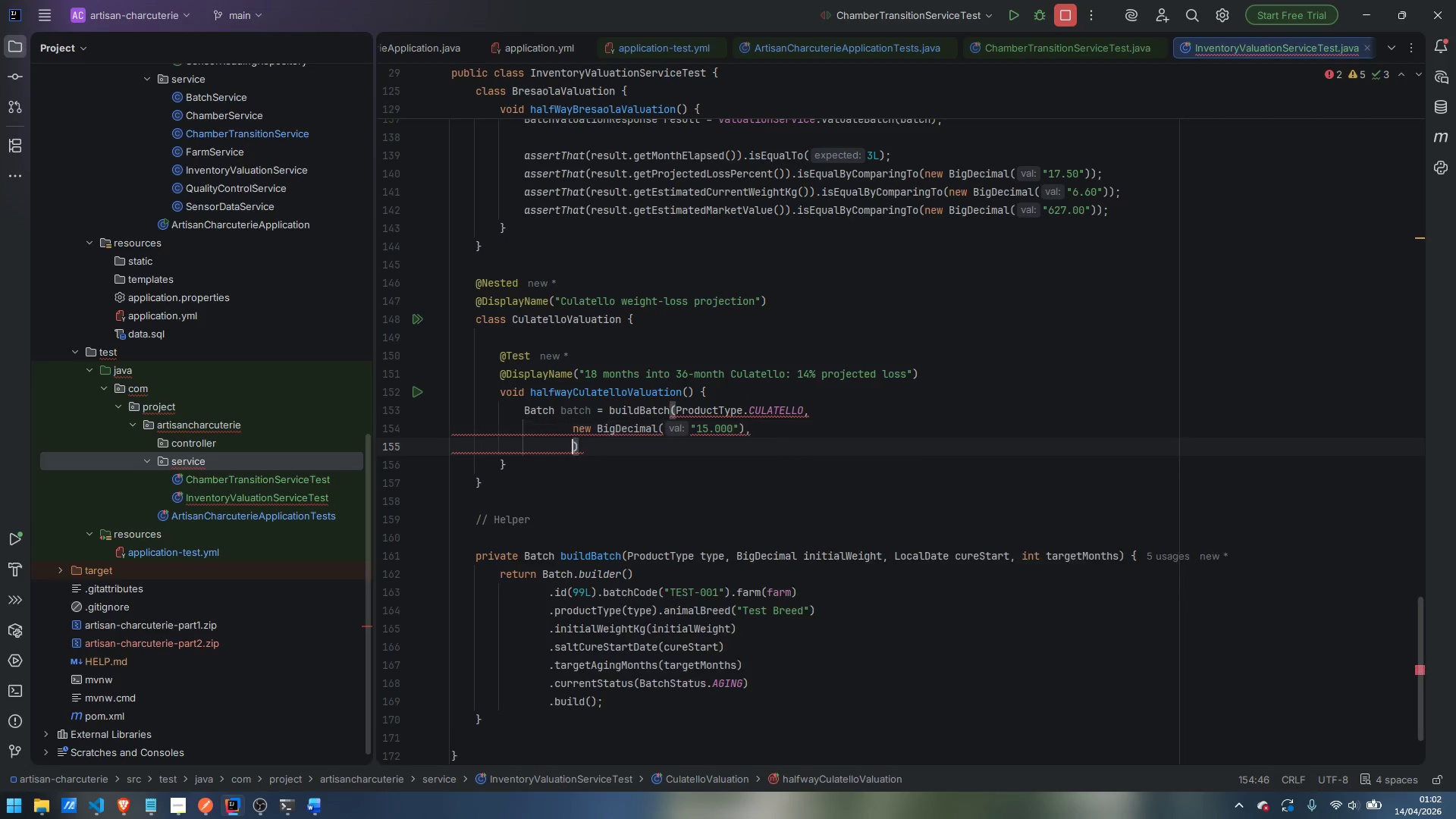 
key(Enter)
 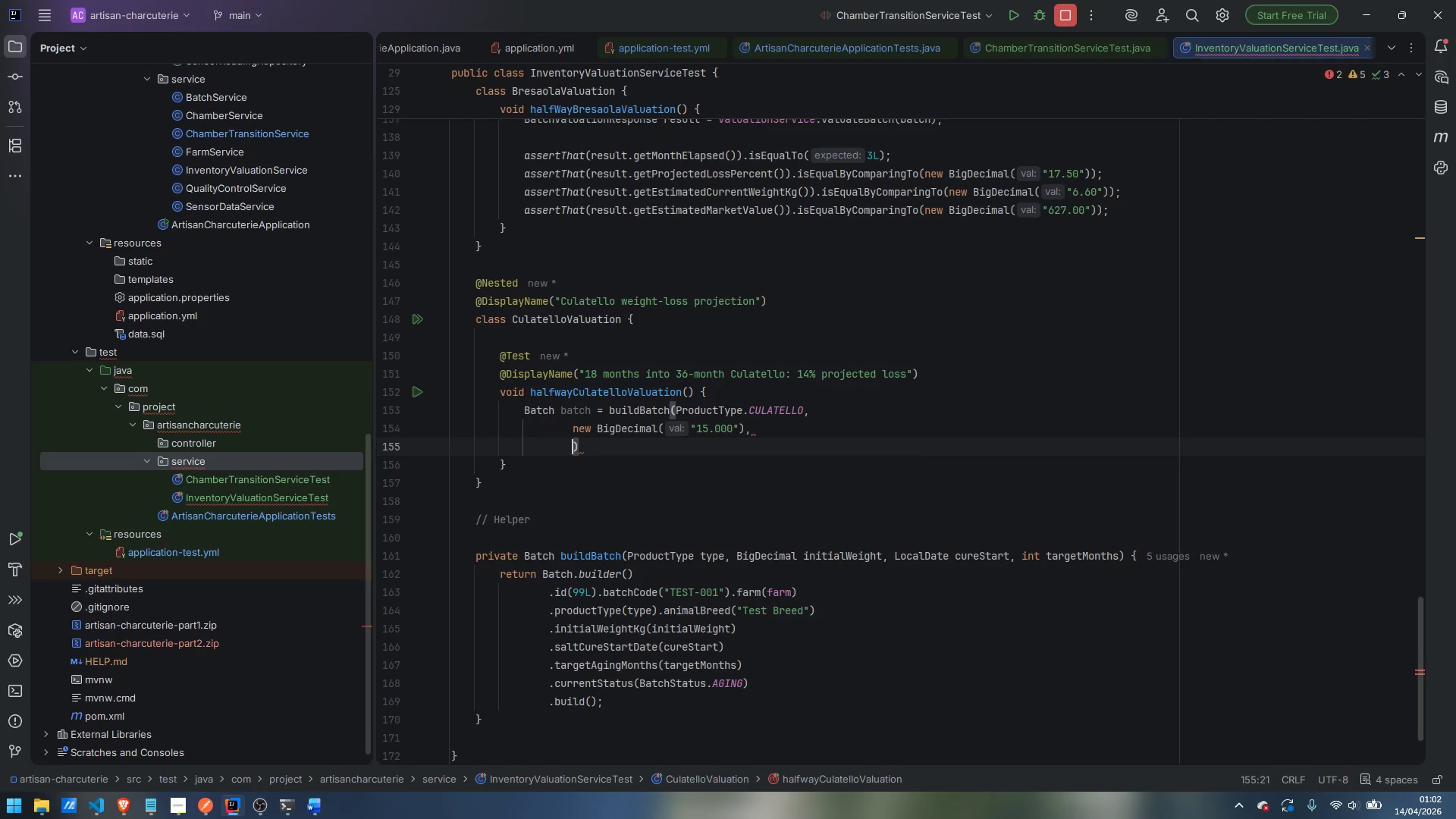 
type(LocalDate.now)
 